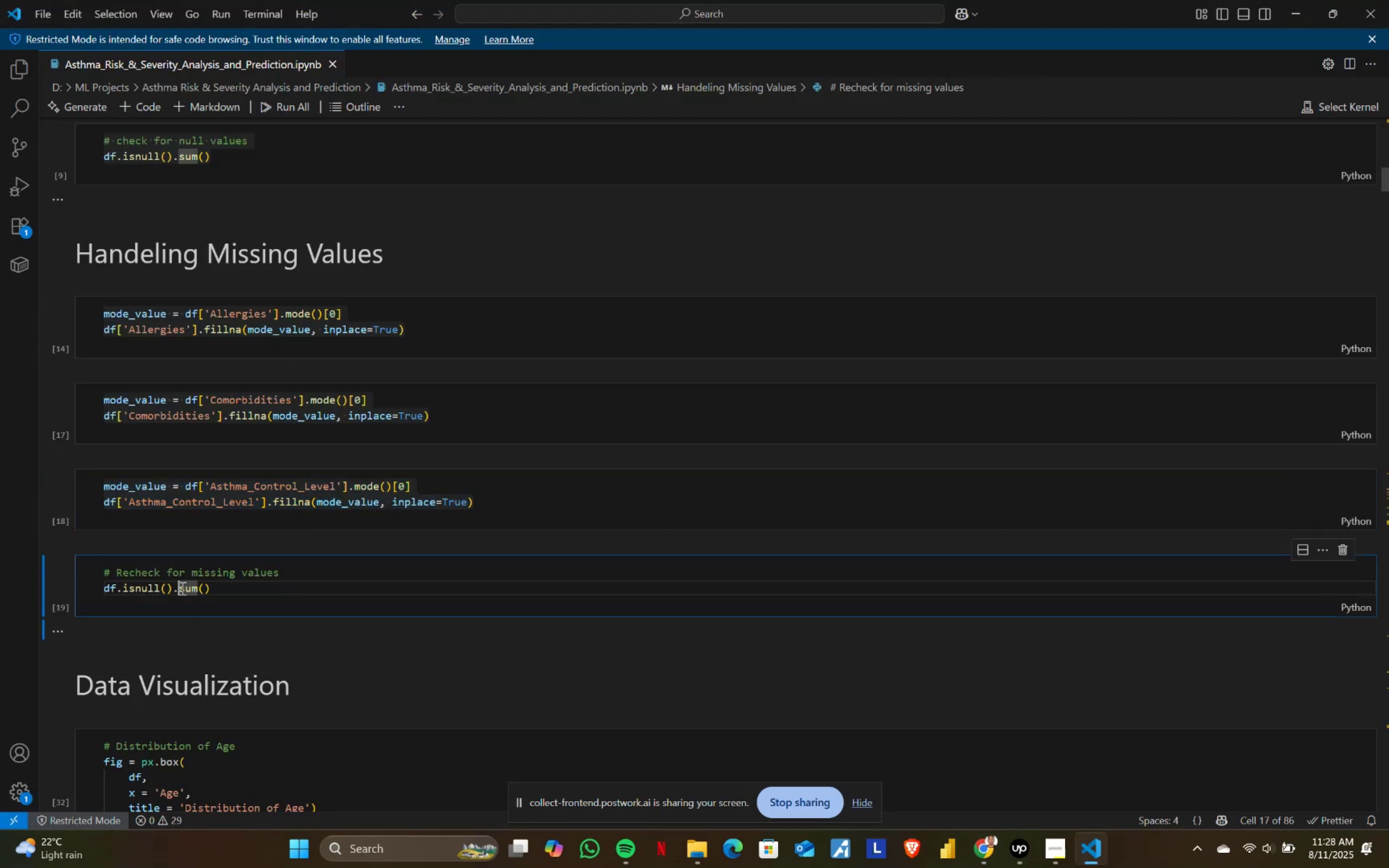 
key(Control+A)
 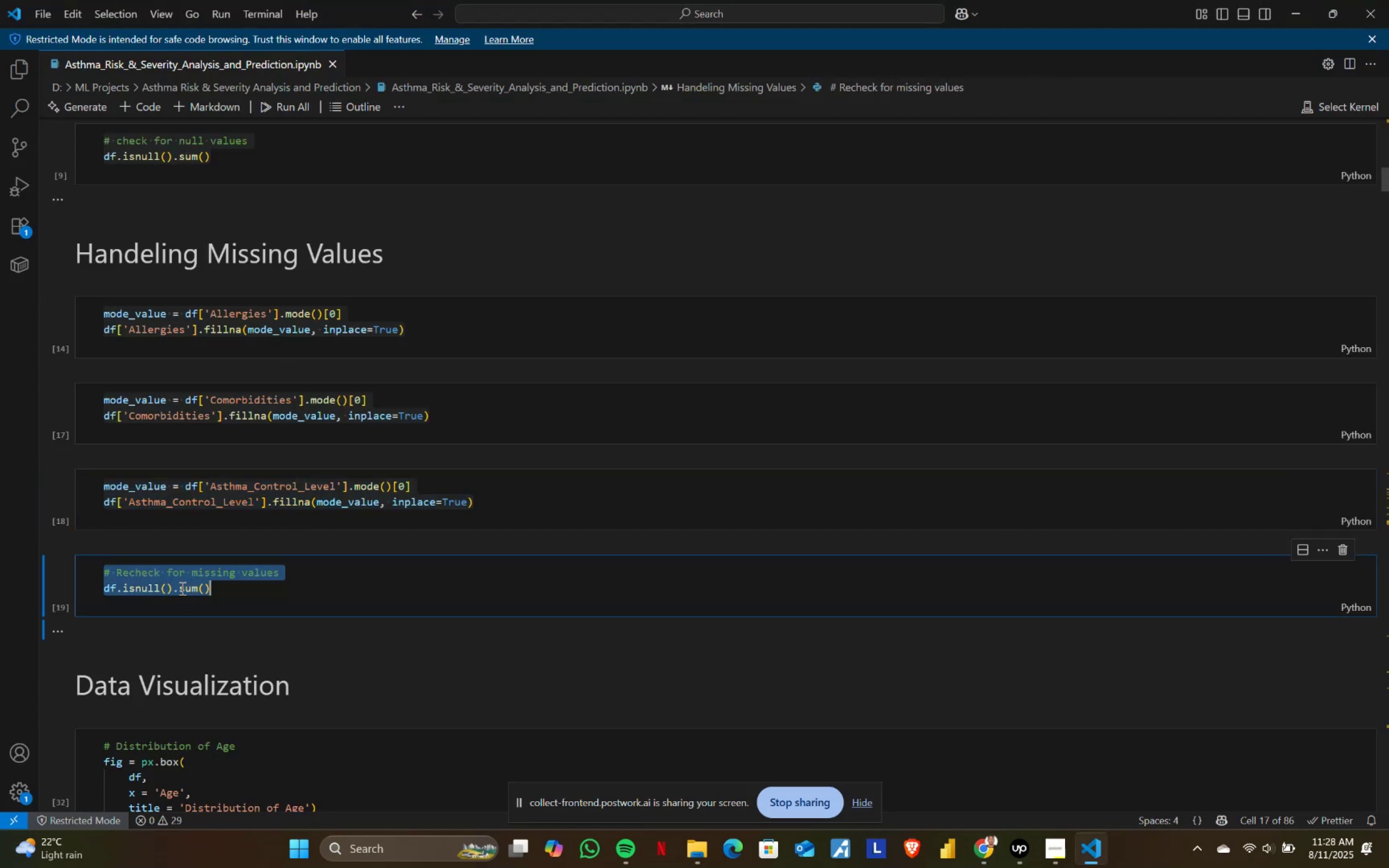 
key(Control+ControlLeft)
 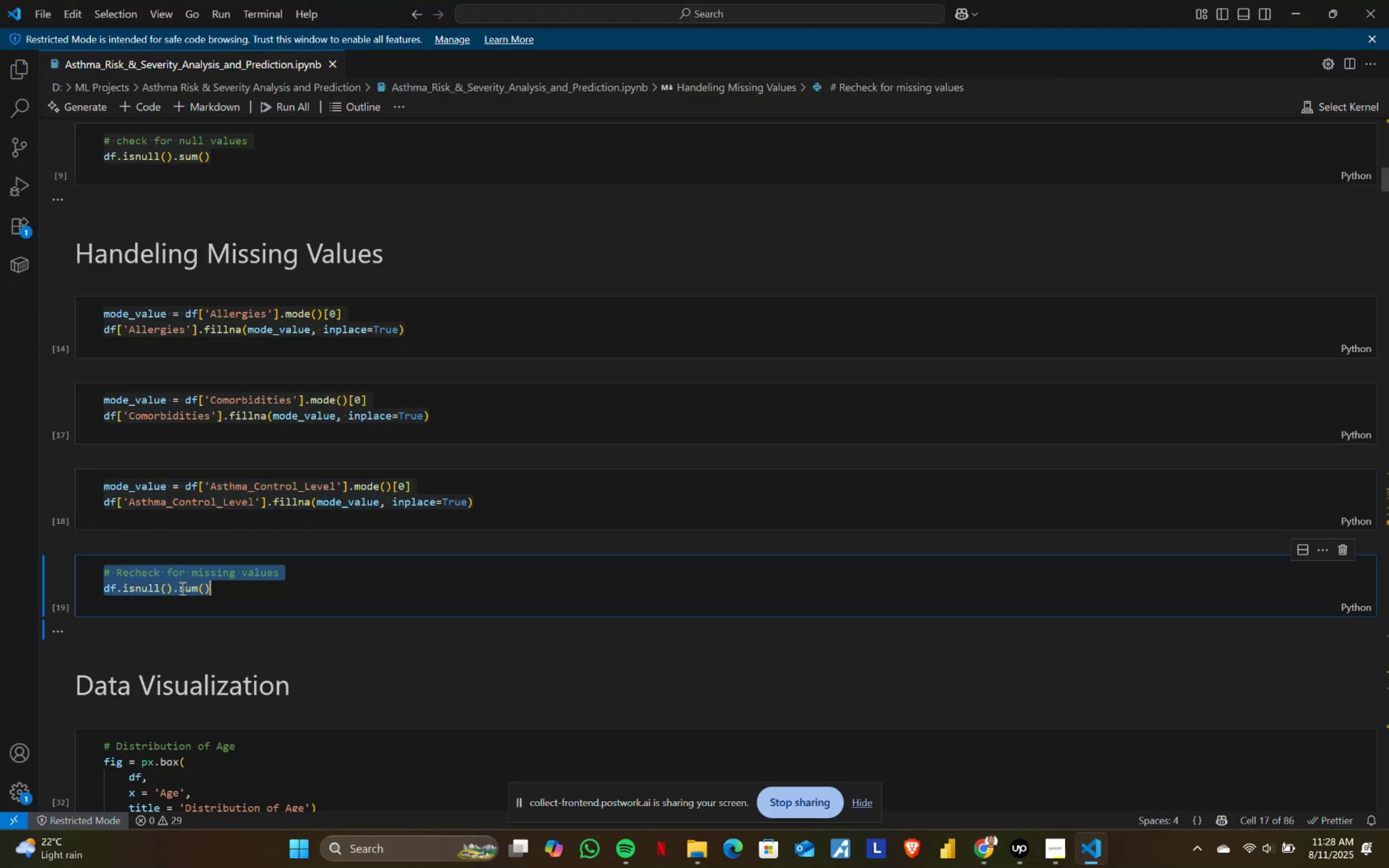 
key(Control+C)
 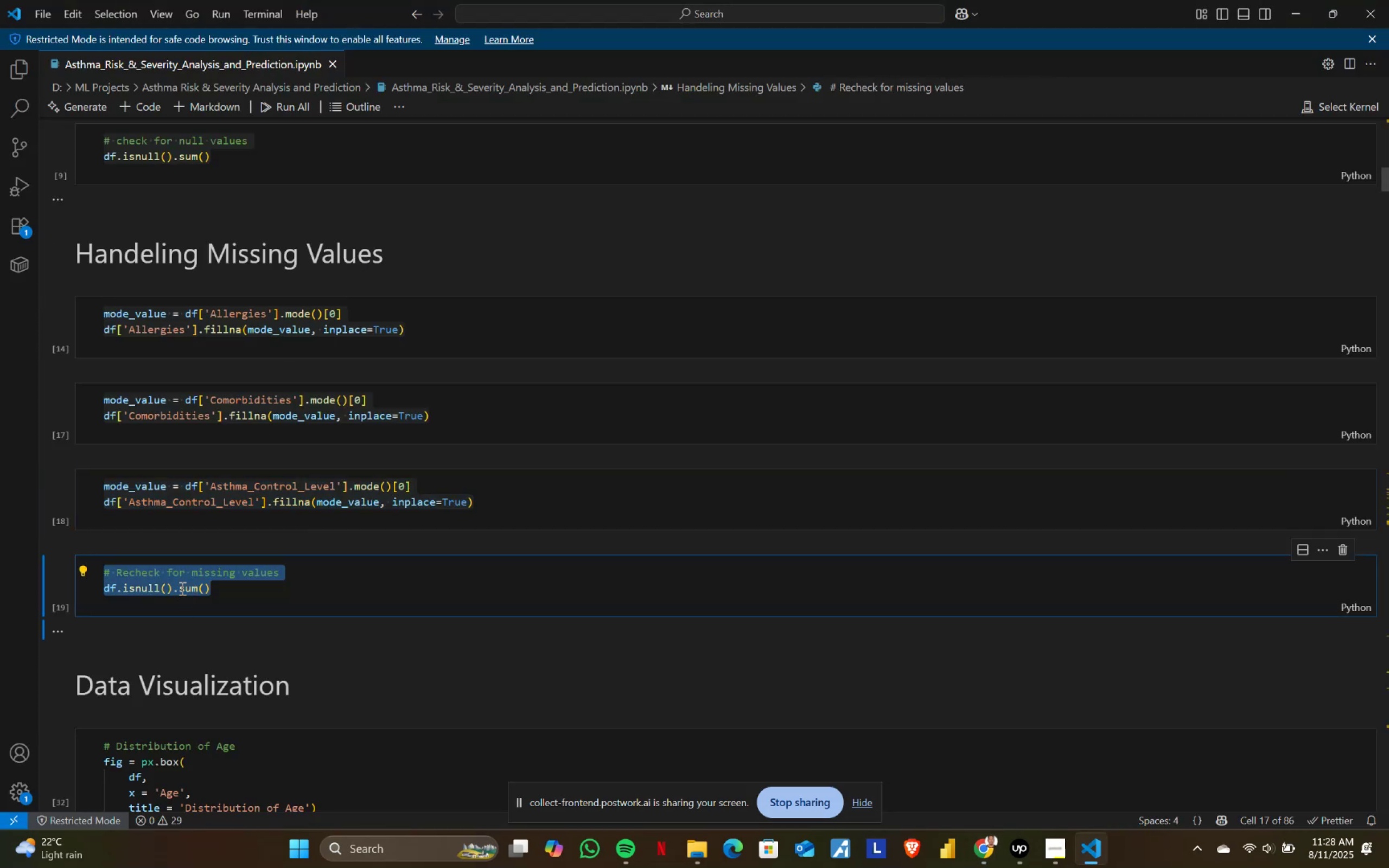 
key(Alt+AltLeft)
 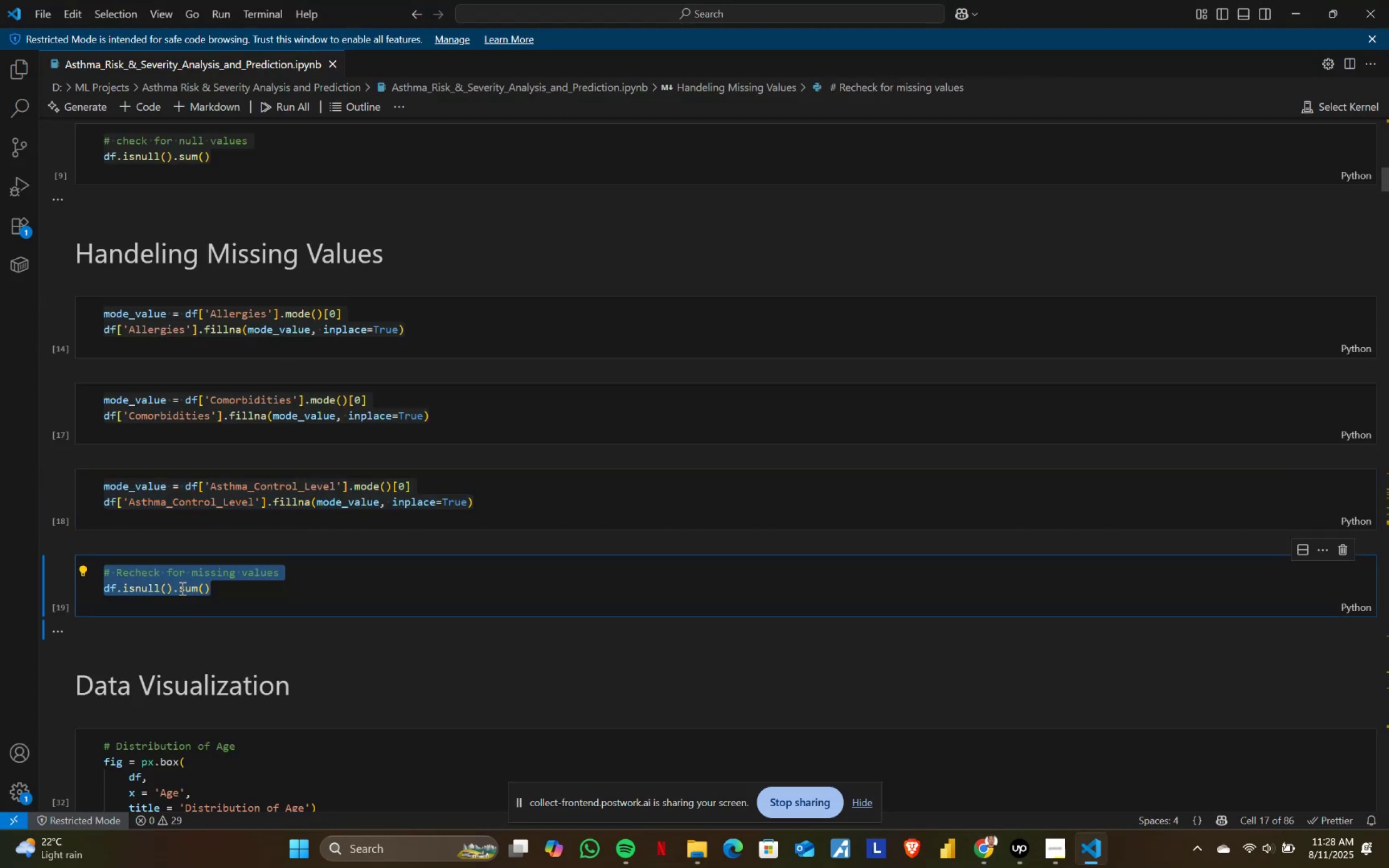 
key(Alt+Tab)
 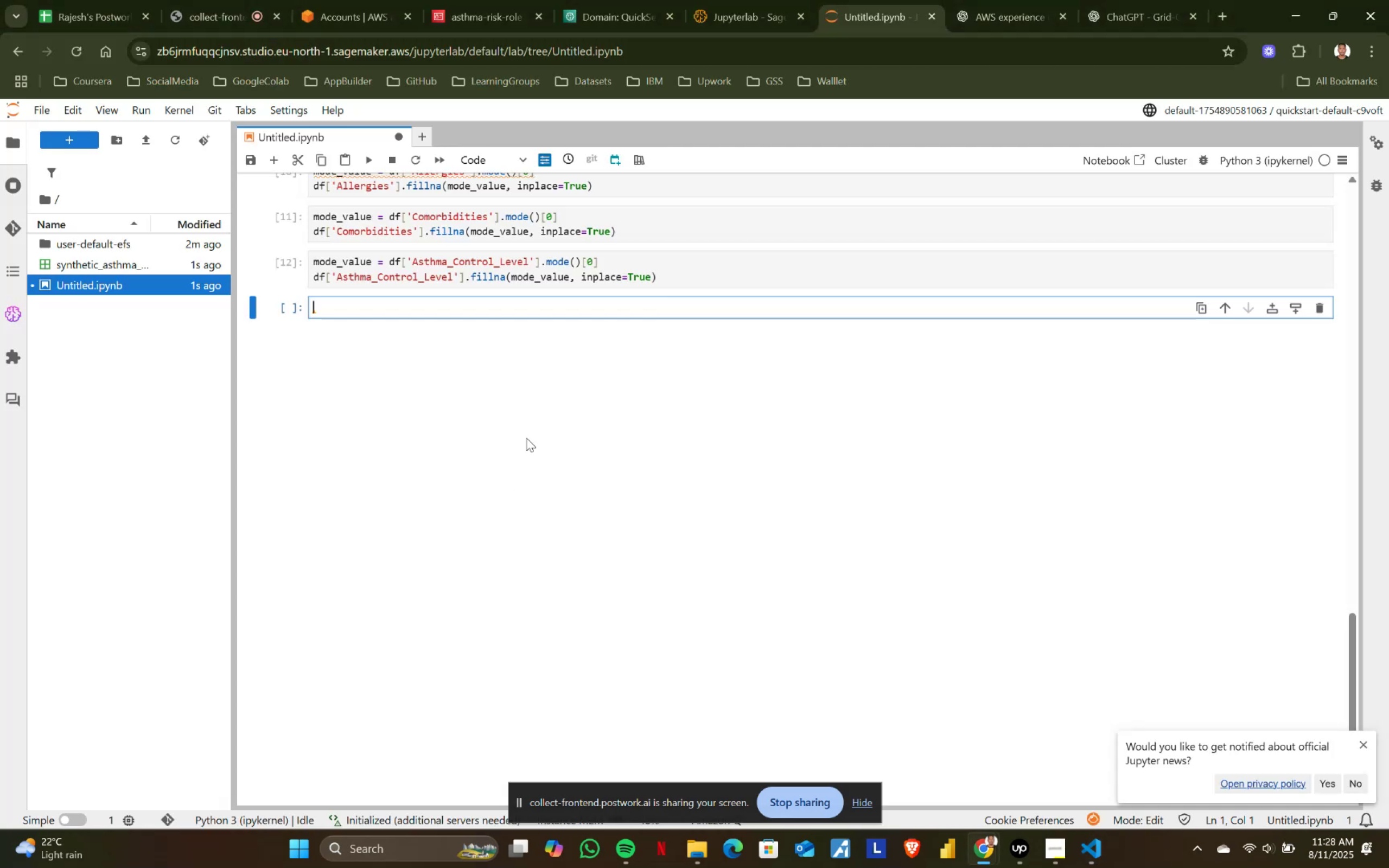 
key(Control+ControlLeft)
 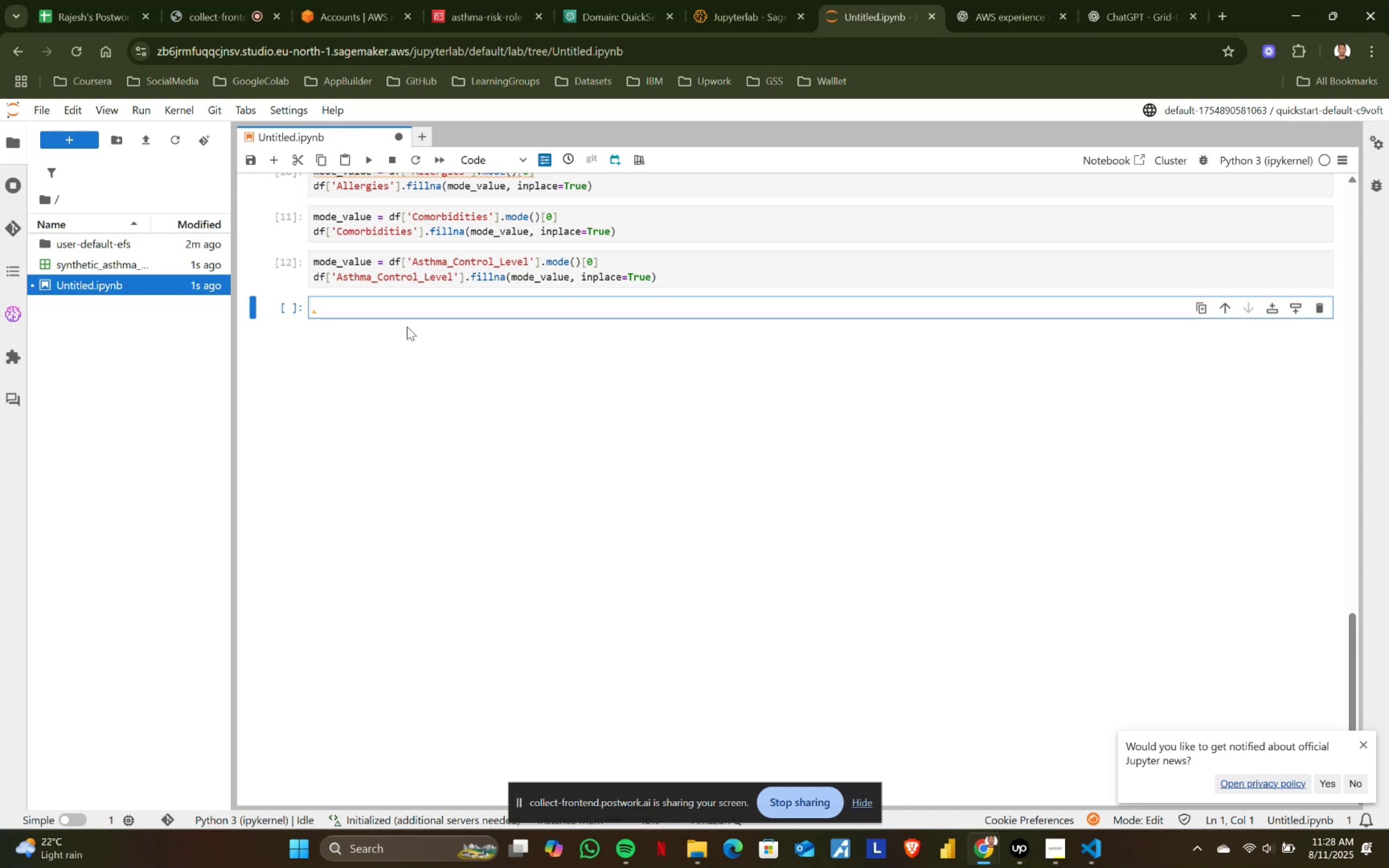 
key(Control+ControlLeft)
 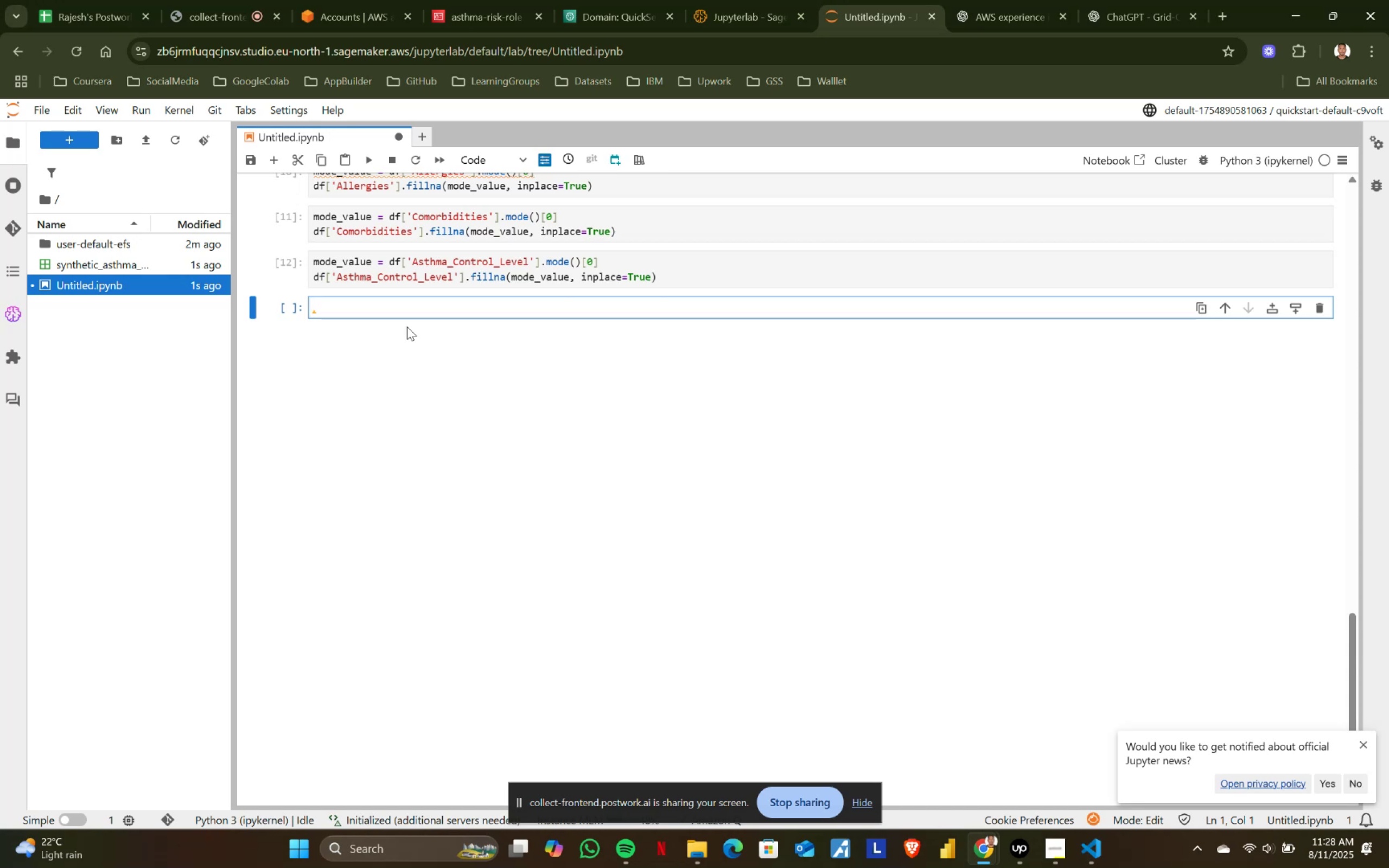 
key(Control+V)
 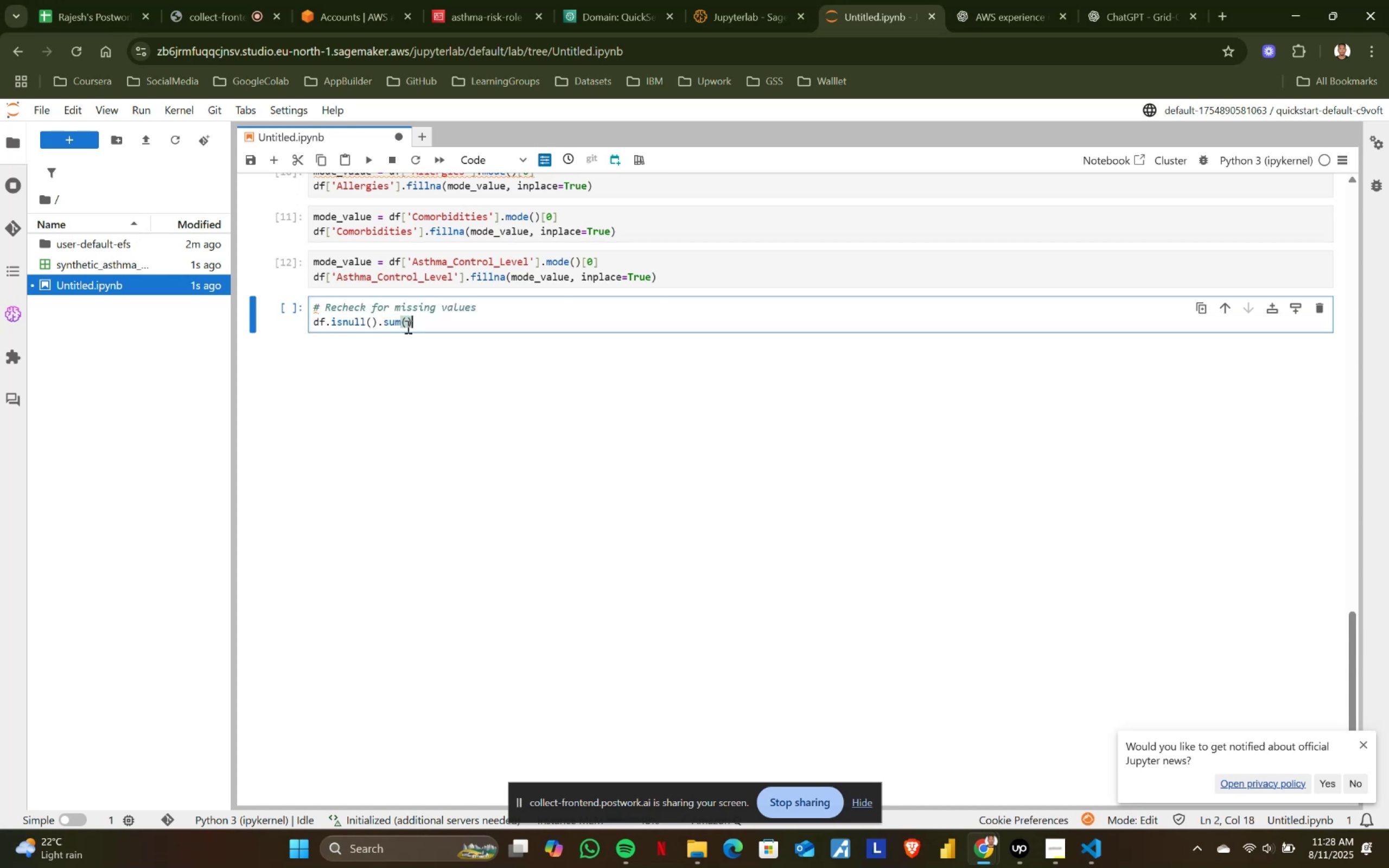 
key(Shift+ShiftRight)
 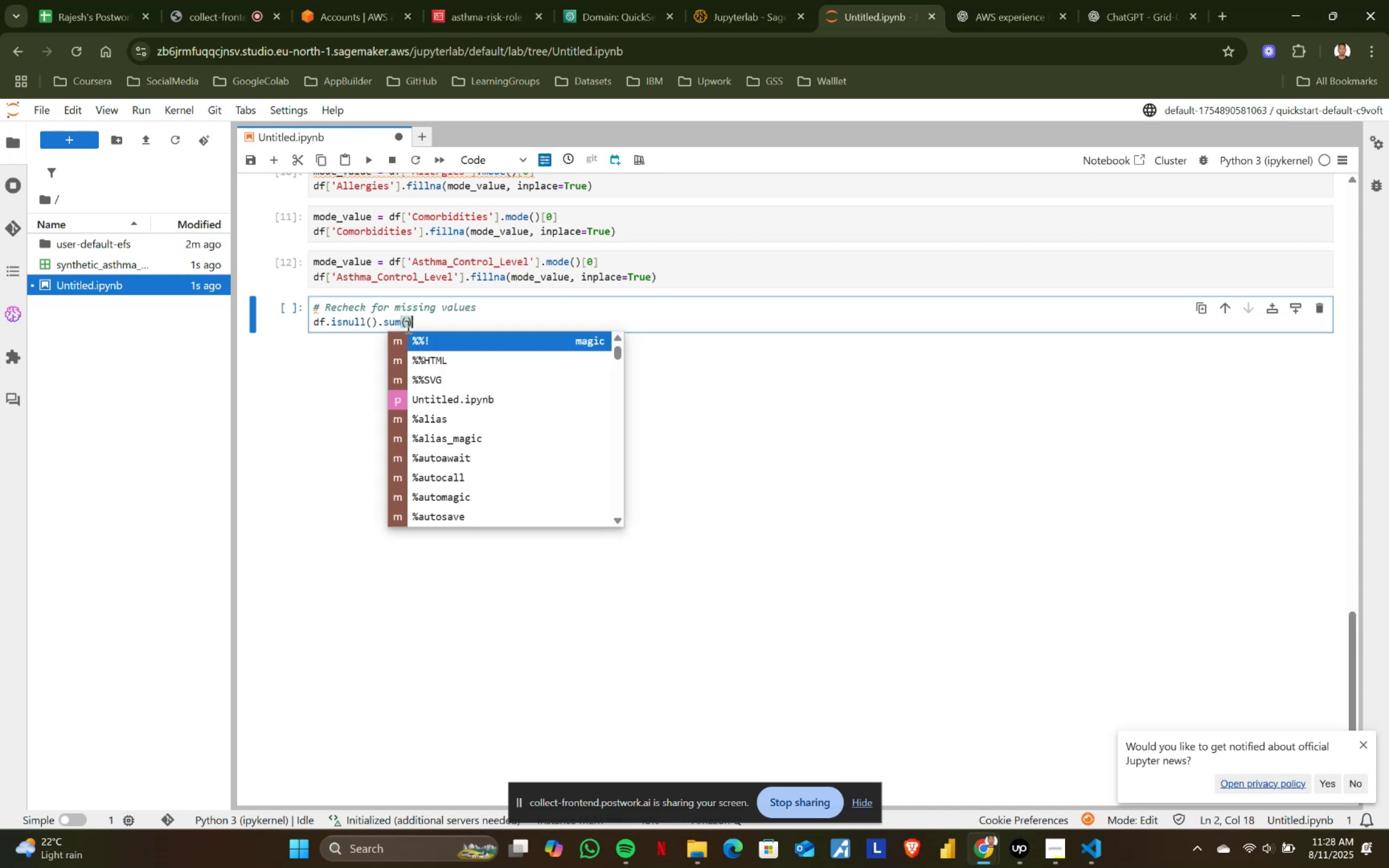 
key(Shift+Enter)
 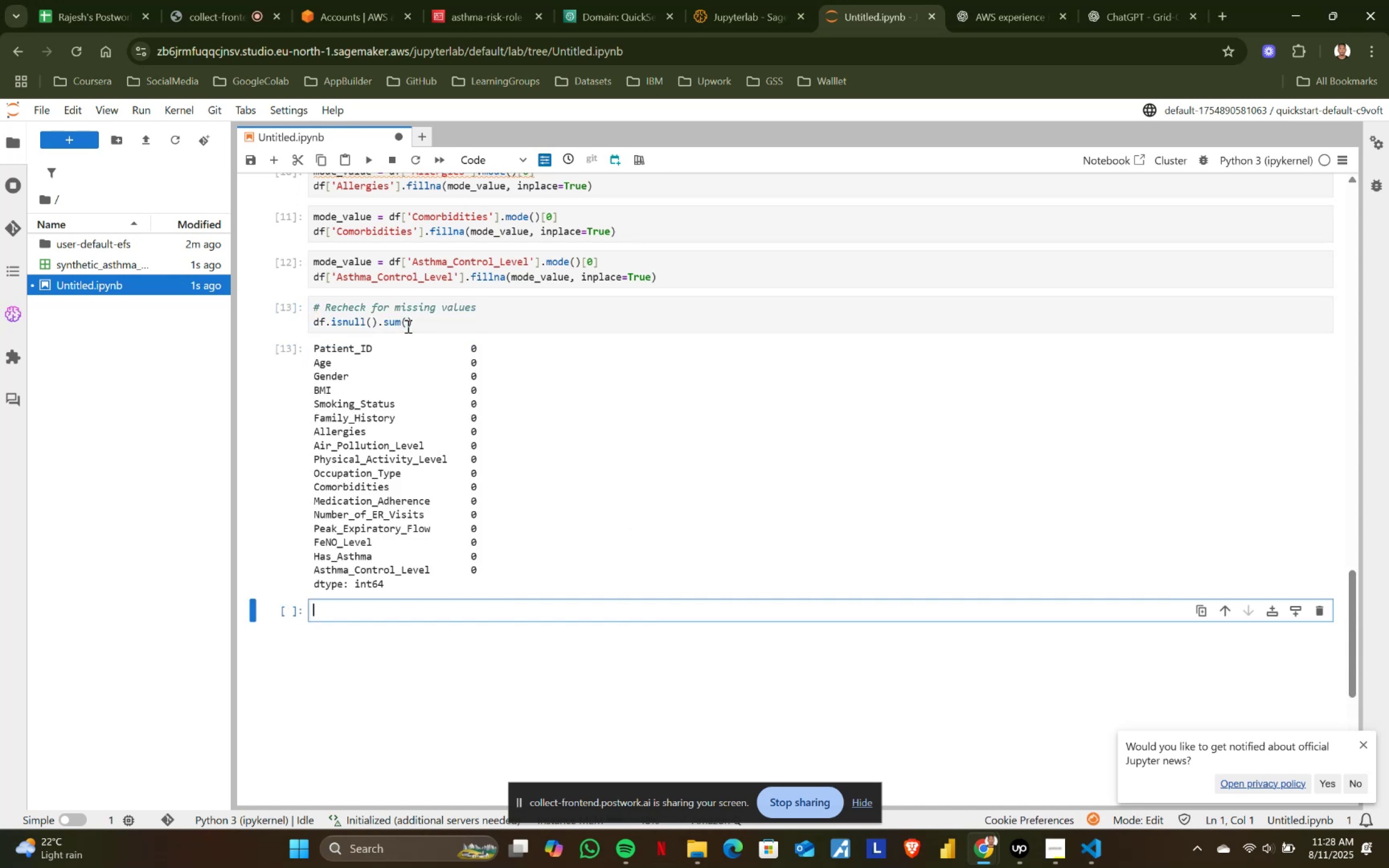 
scroll: coordinate [407, 326], scroll_direction: down, amount: 2.0
 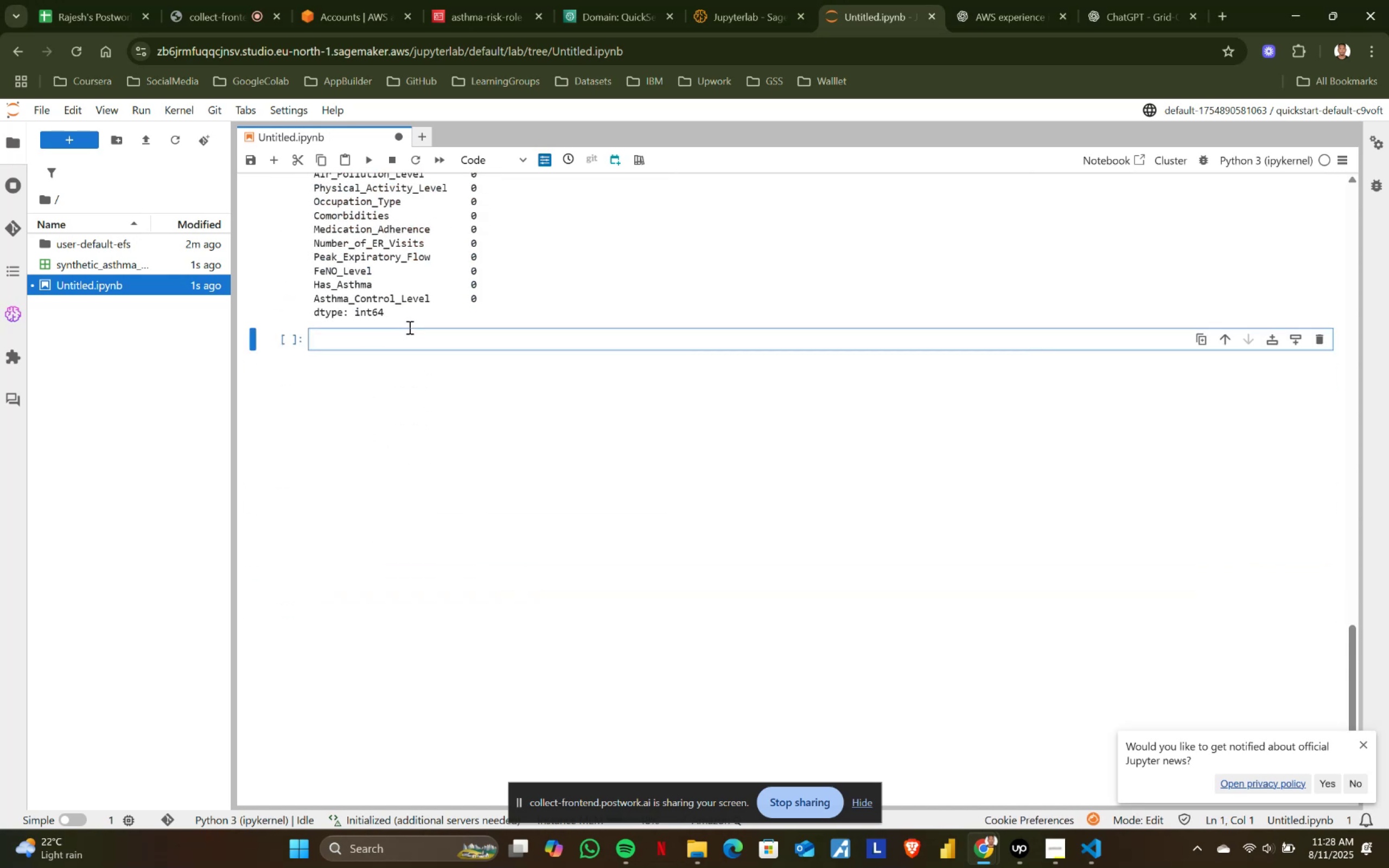 
key(Alt+AltLeft)
 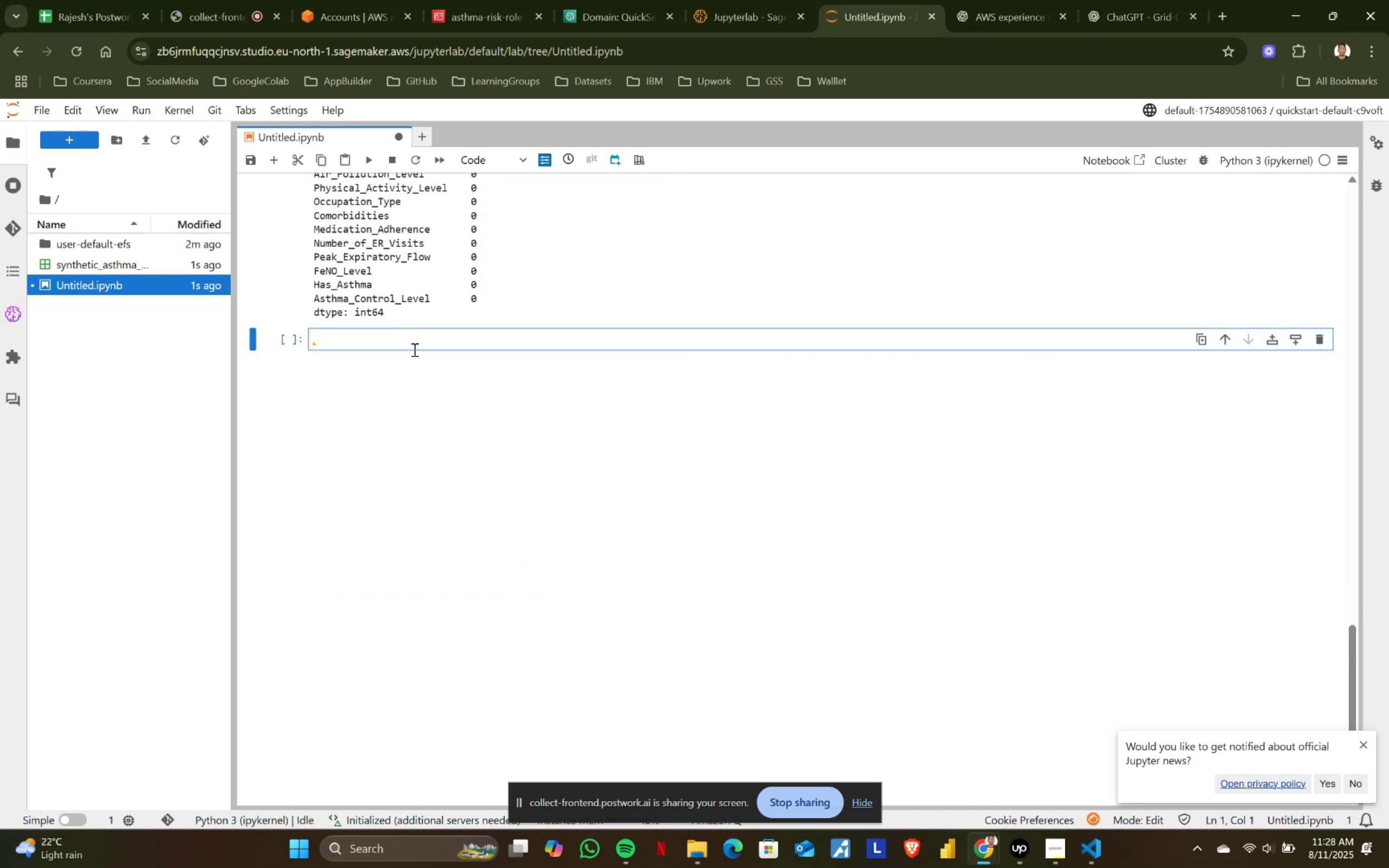 
key(Alt+Tab)
 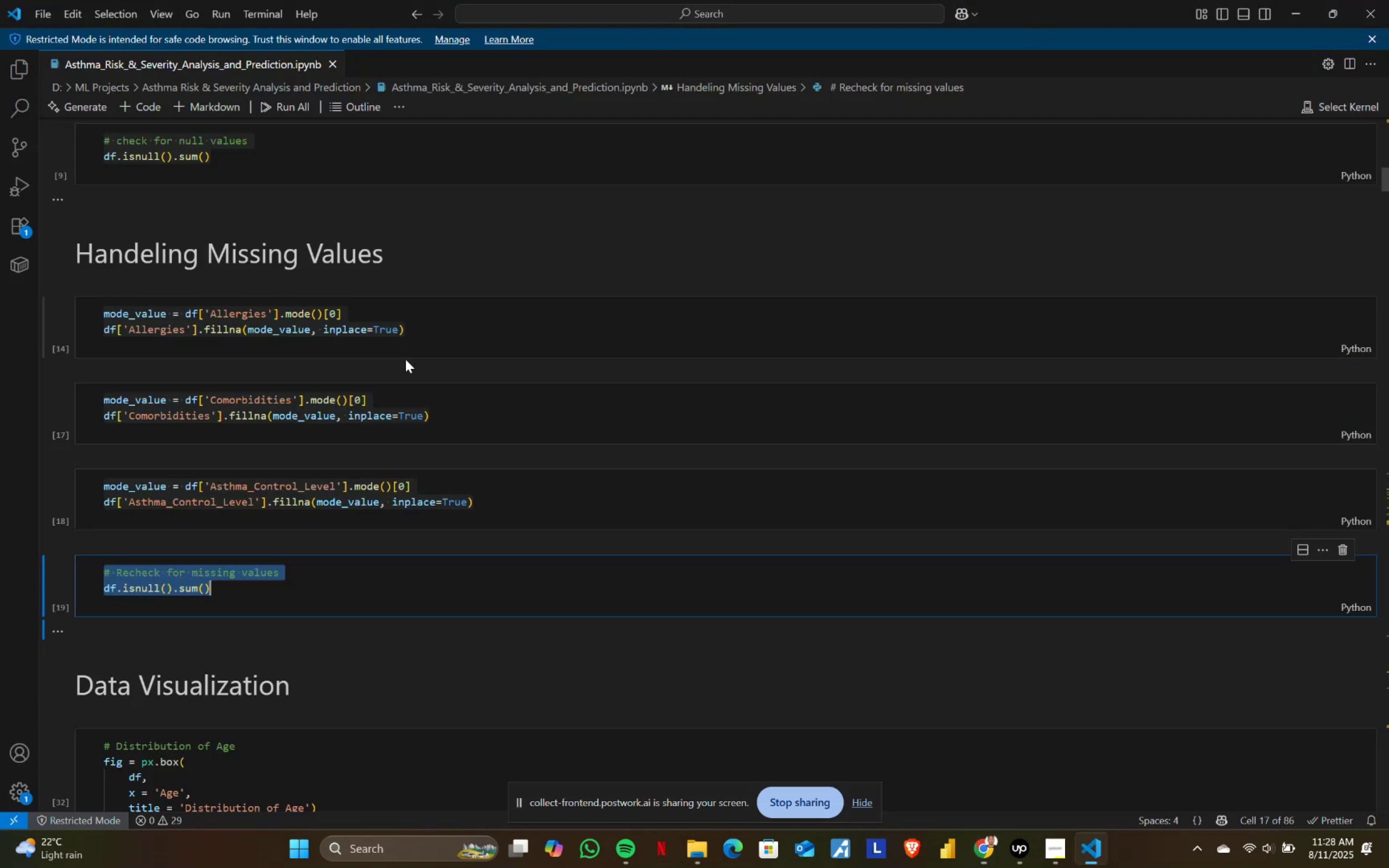 
scroll: coordinate [237, 501], scroll_direction: down, amount: 3.0
 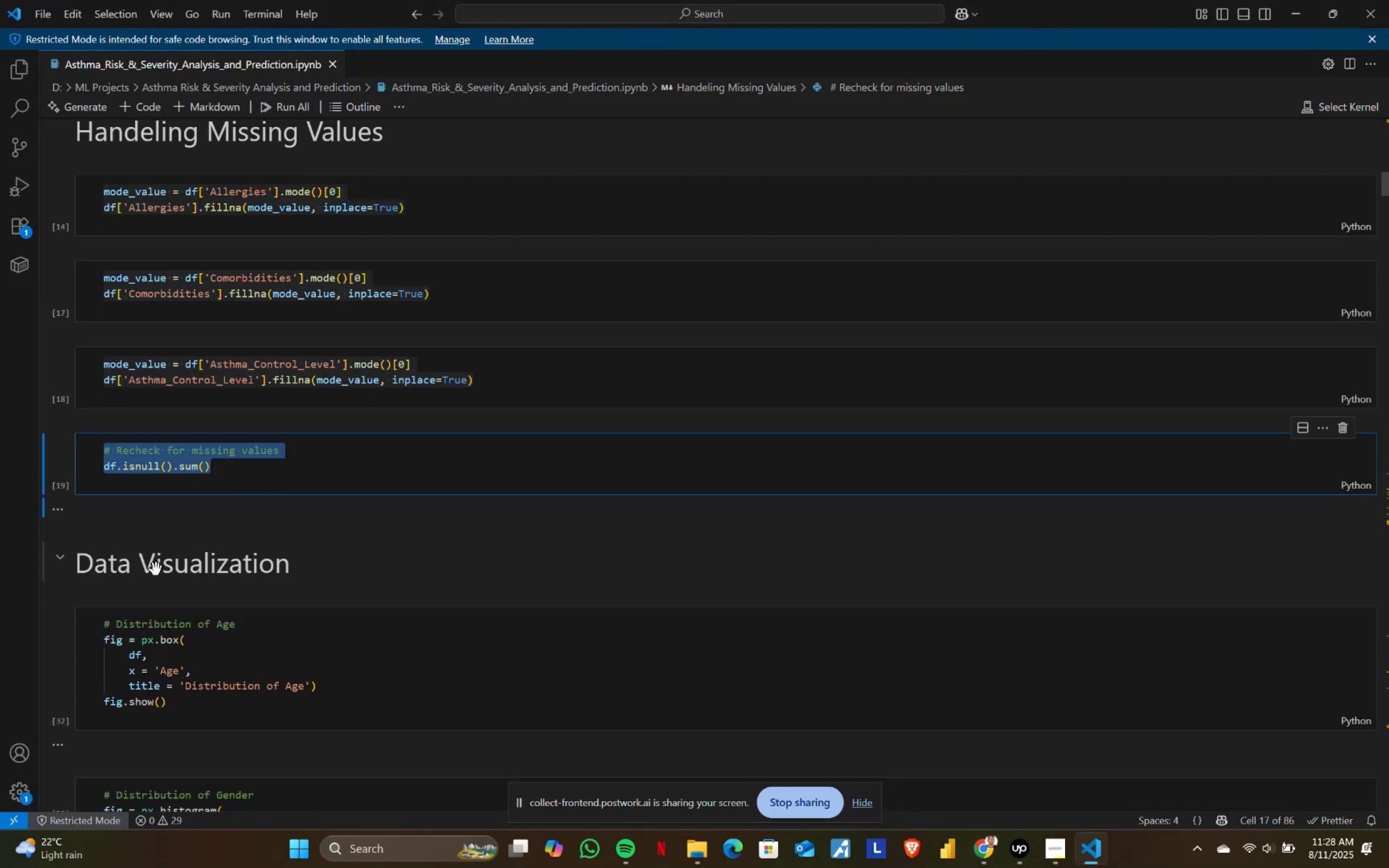 
key(Alt+AltLeft)
 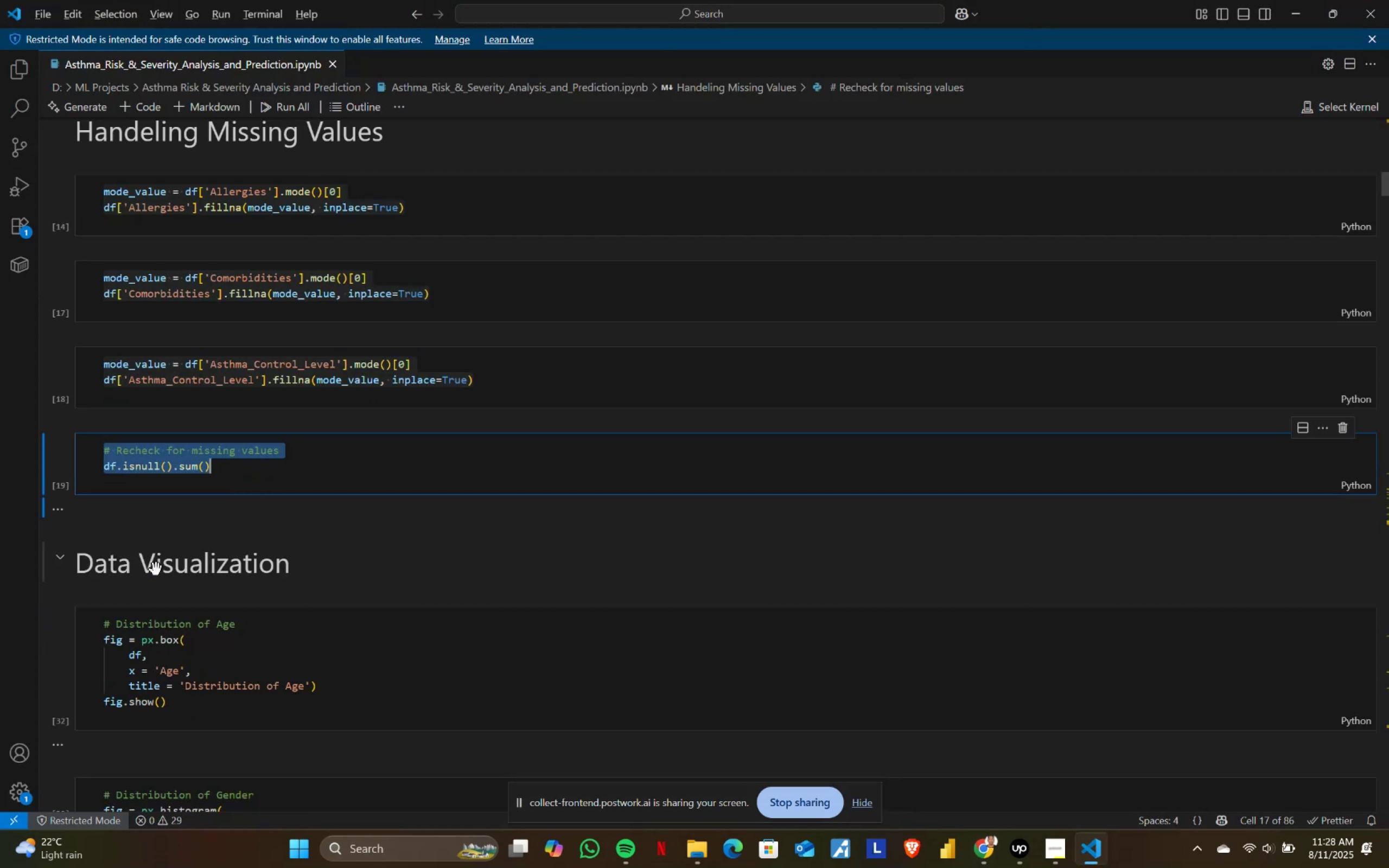 
key(Alt+Tab)
 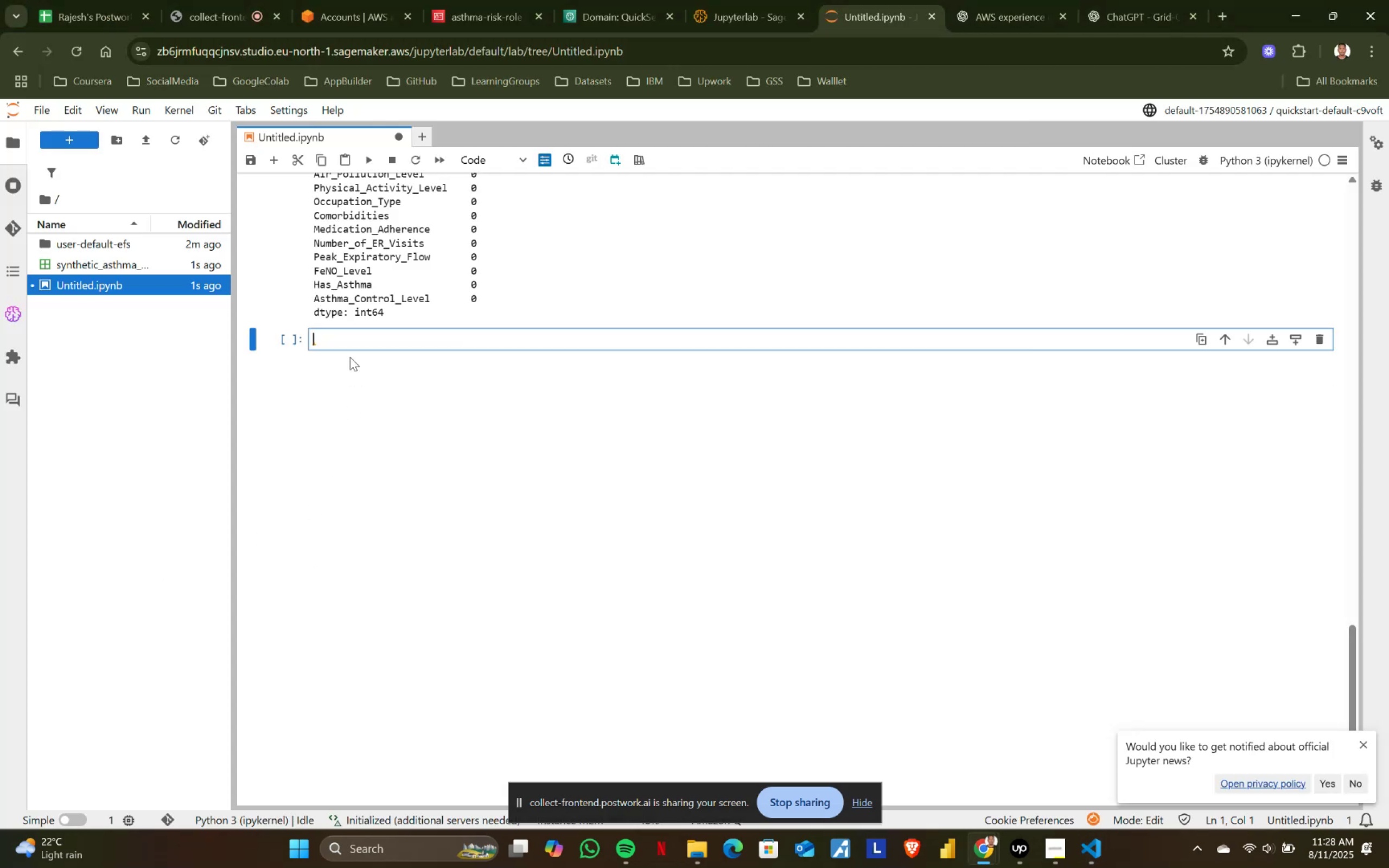 
hold_key(key=ShiftLeft, duration=0.35)
 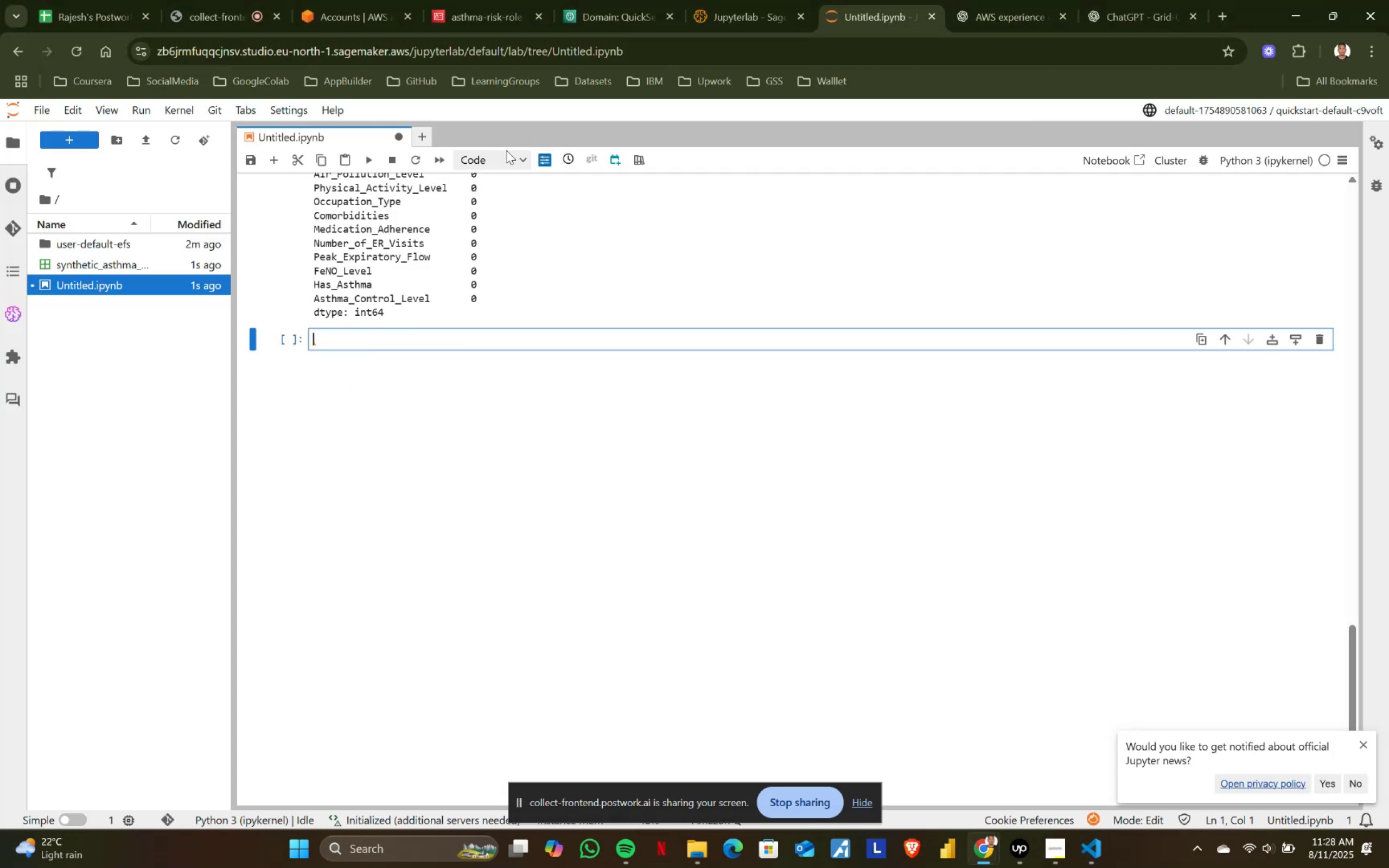 
left_click([478, 154])
 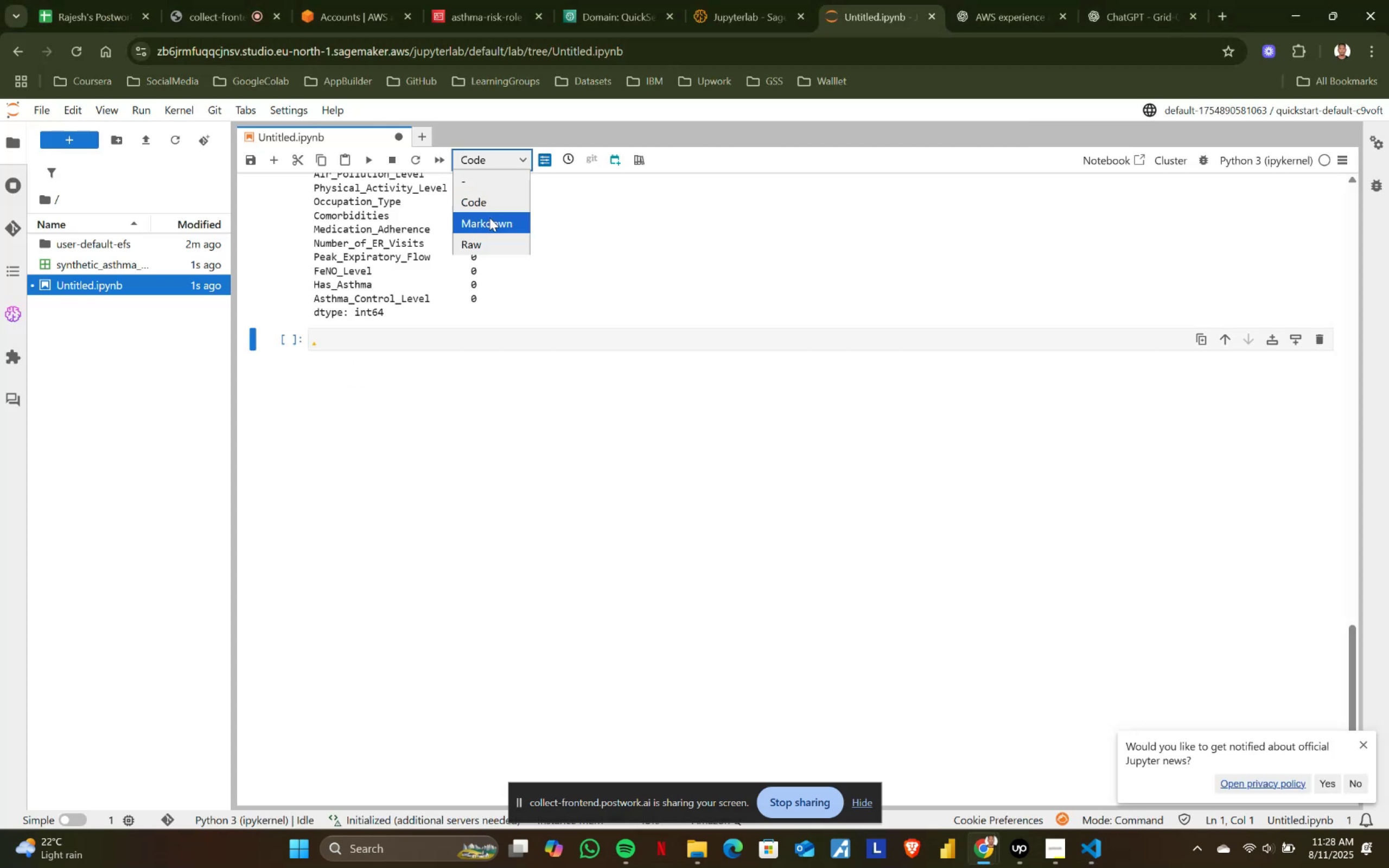 
left_click([492, 216])
 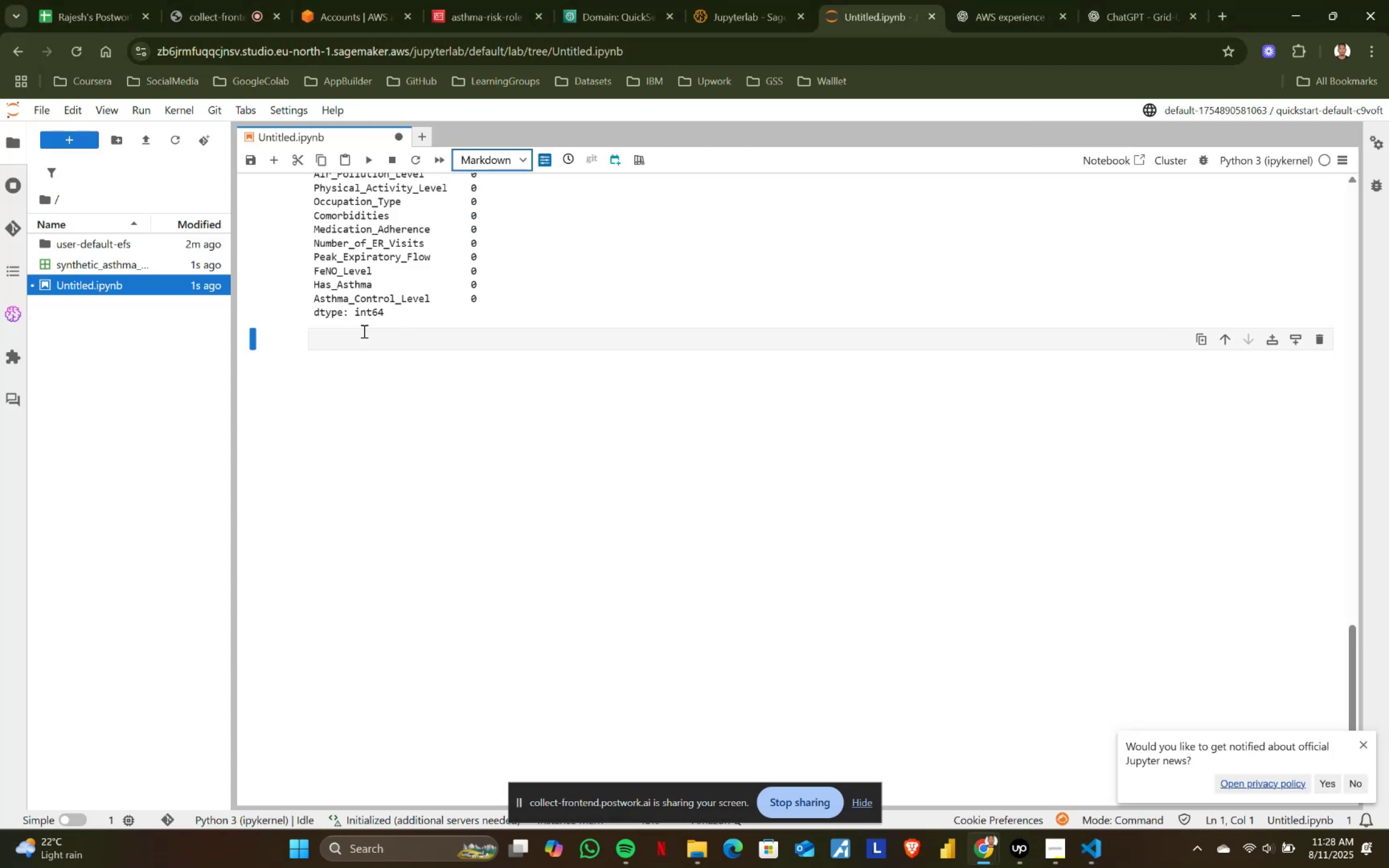 
left_click([355, 334])
 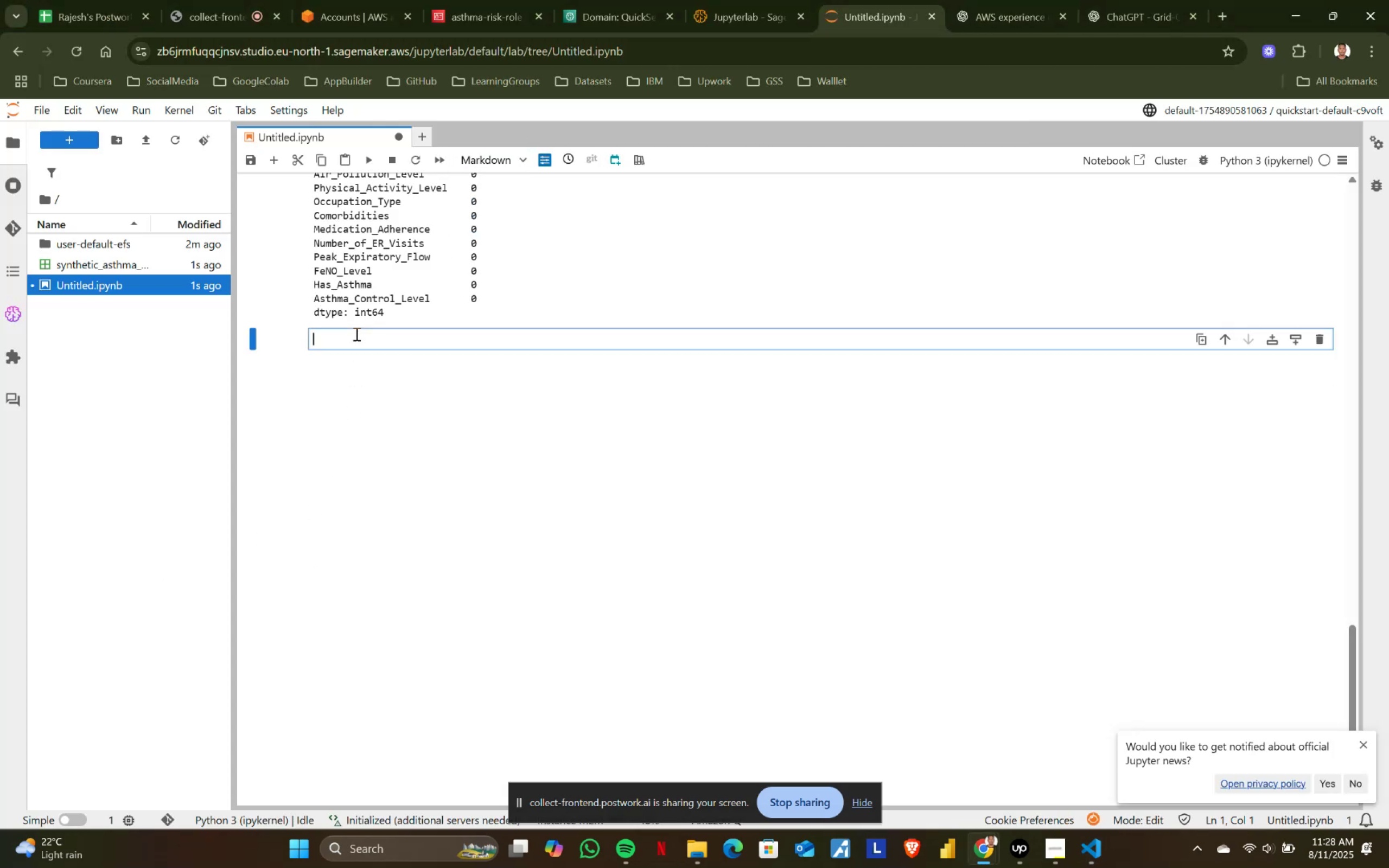 
type(## Data Visul)
key(Backspace)
type(alization)
 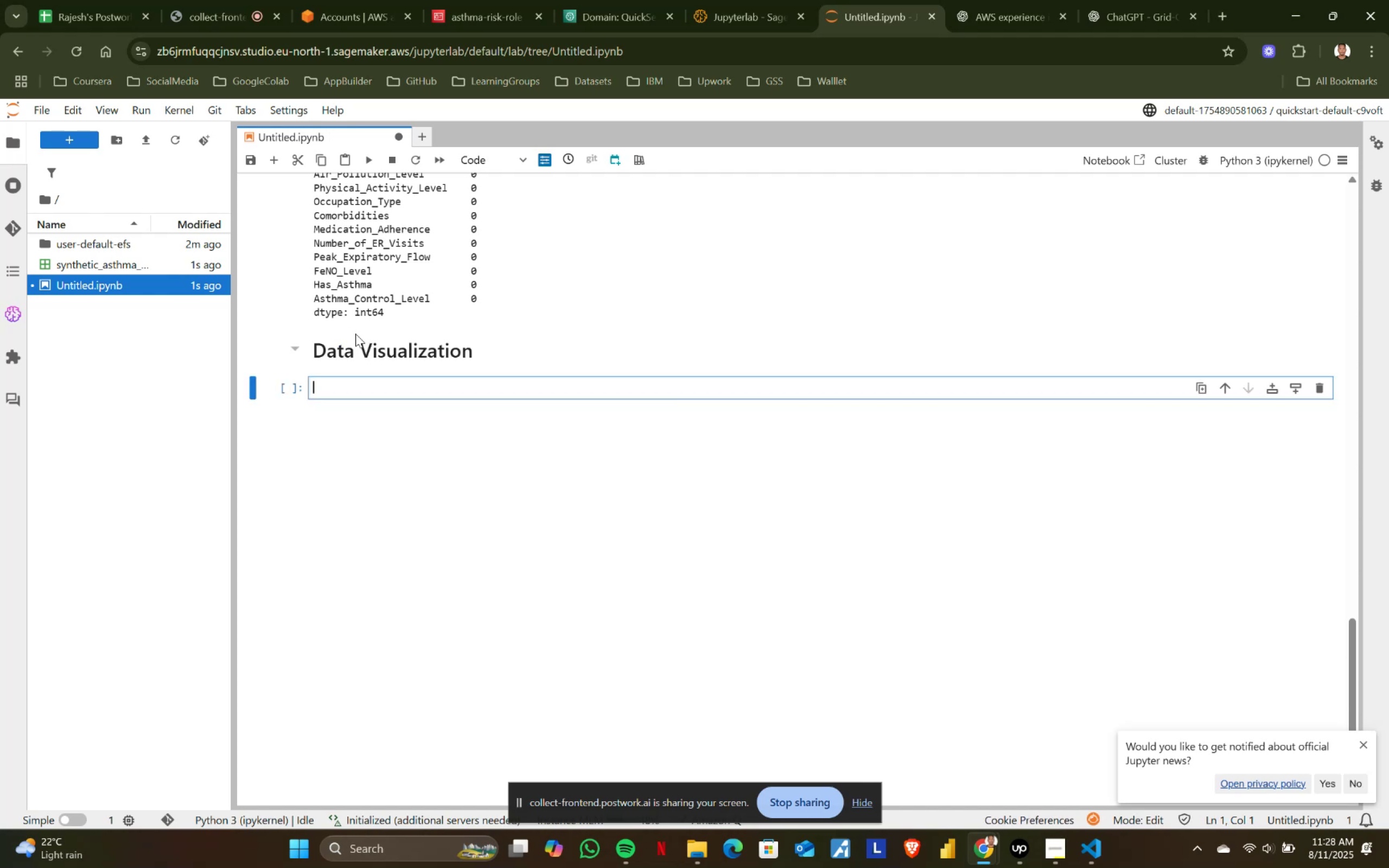 
 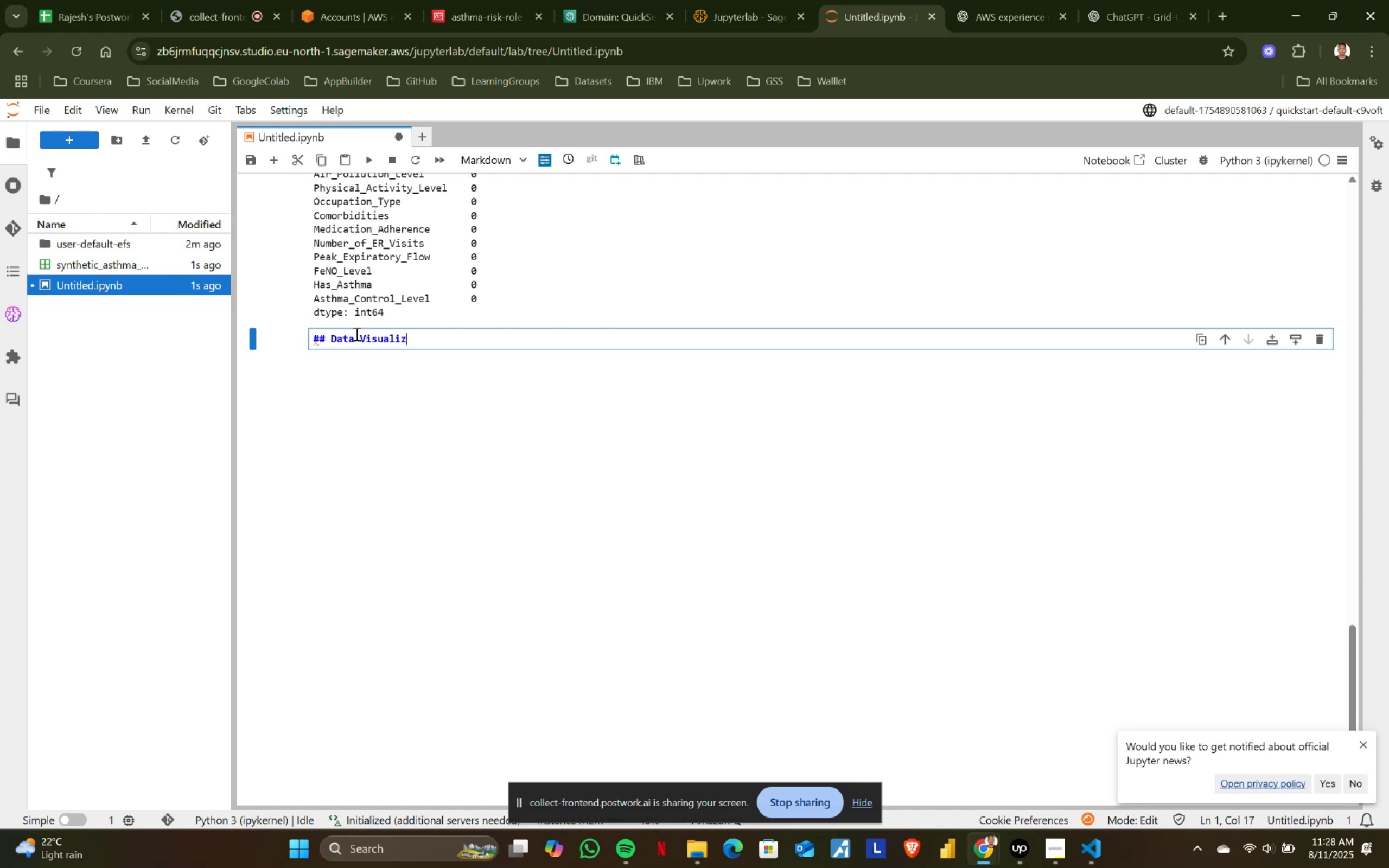 
key(Shift+Enter)
 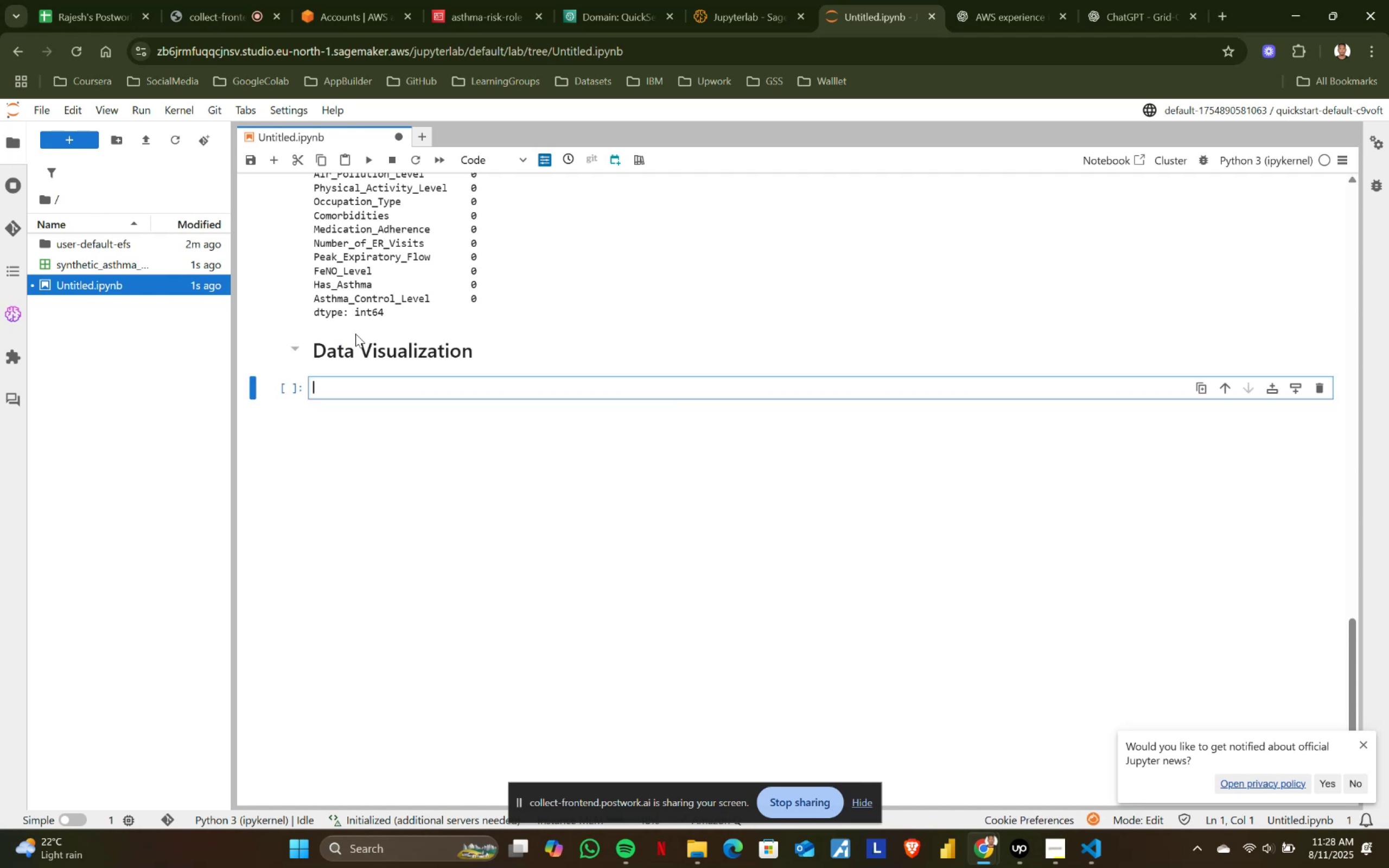 
key(Alt+AltLeft)
 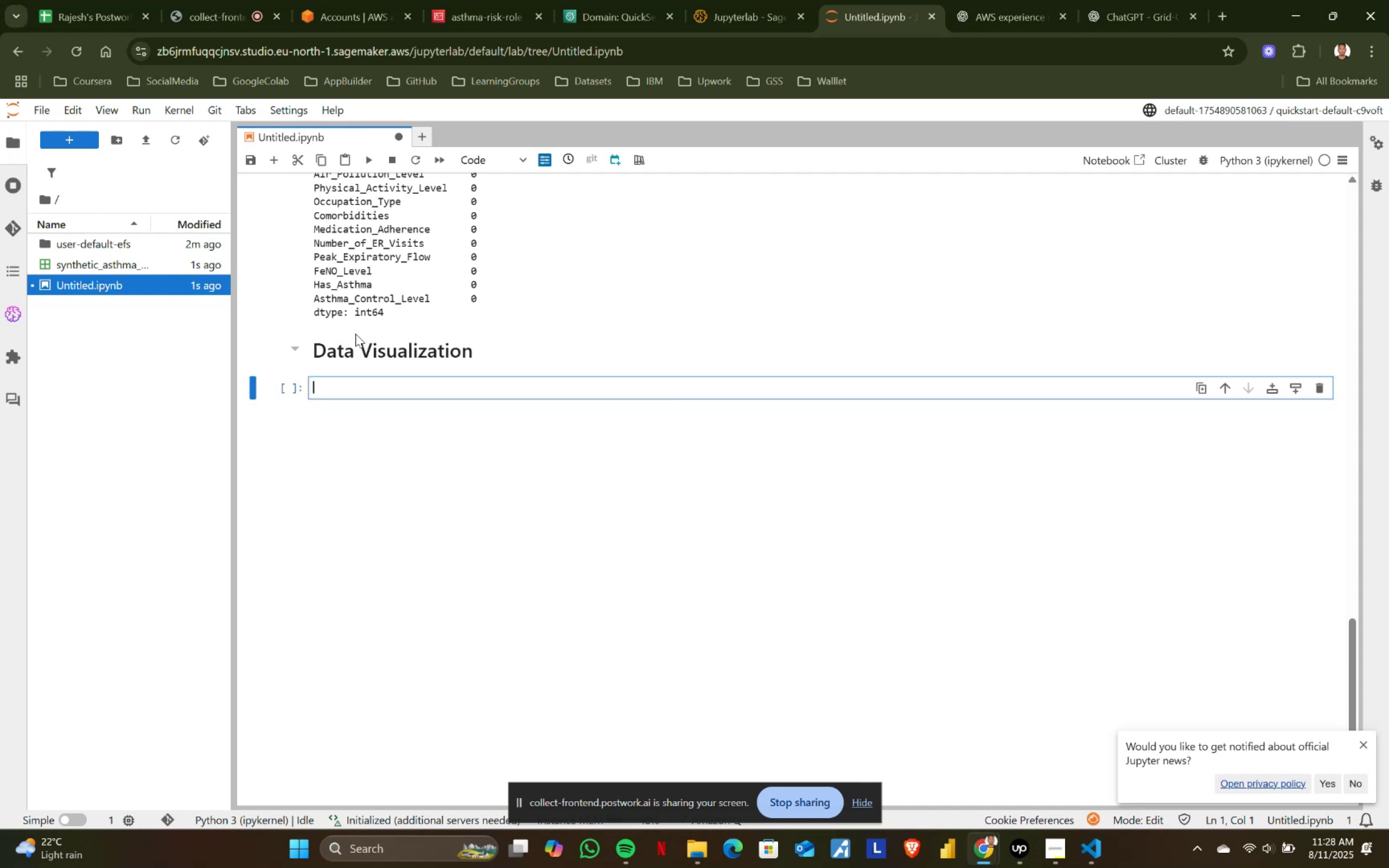 
key(Alt+Tab)
 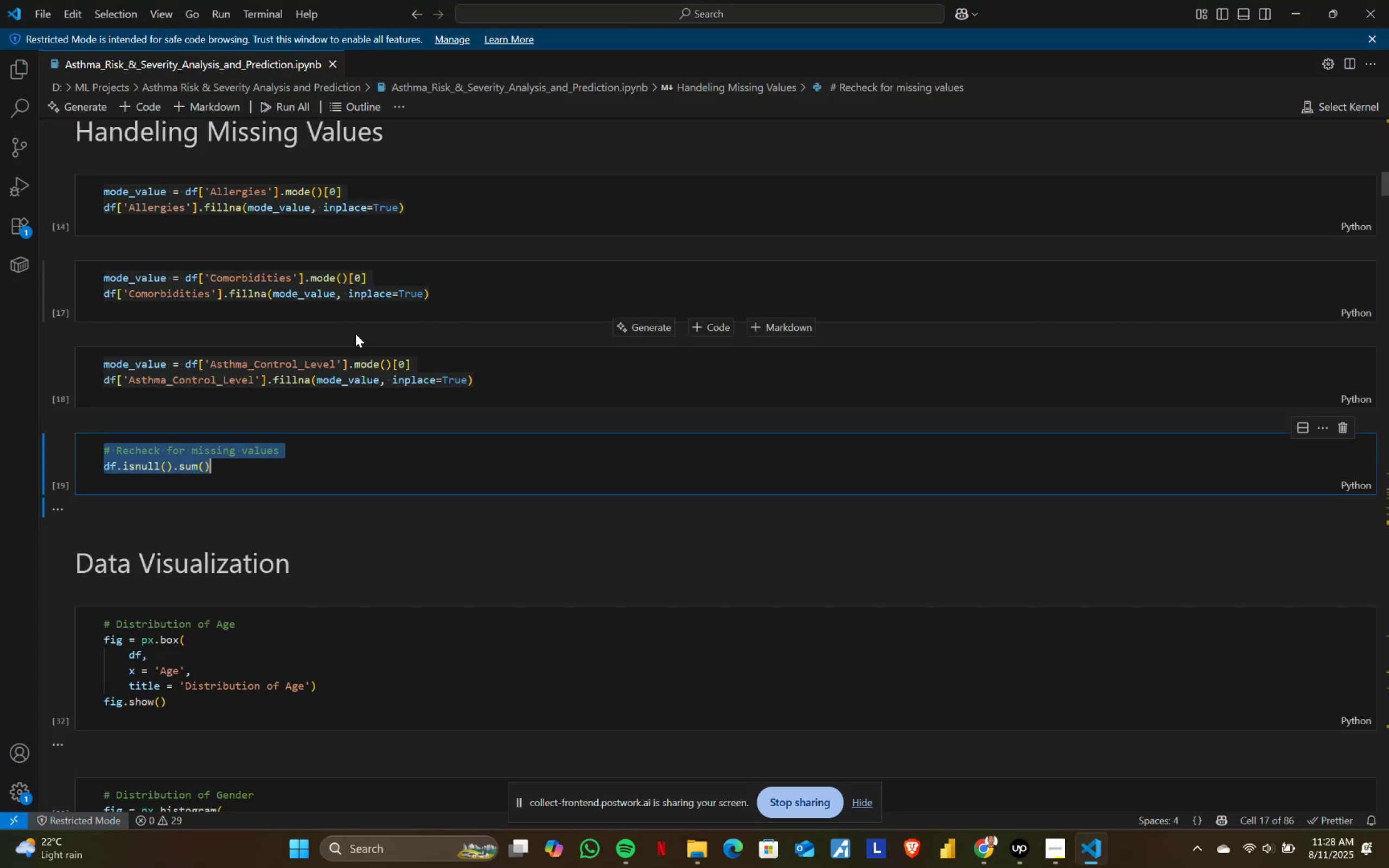 
scroll: coordinate [292, 286], scroll_direction: down, amount: 2.0
 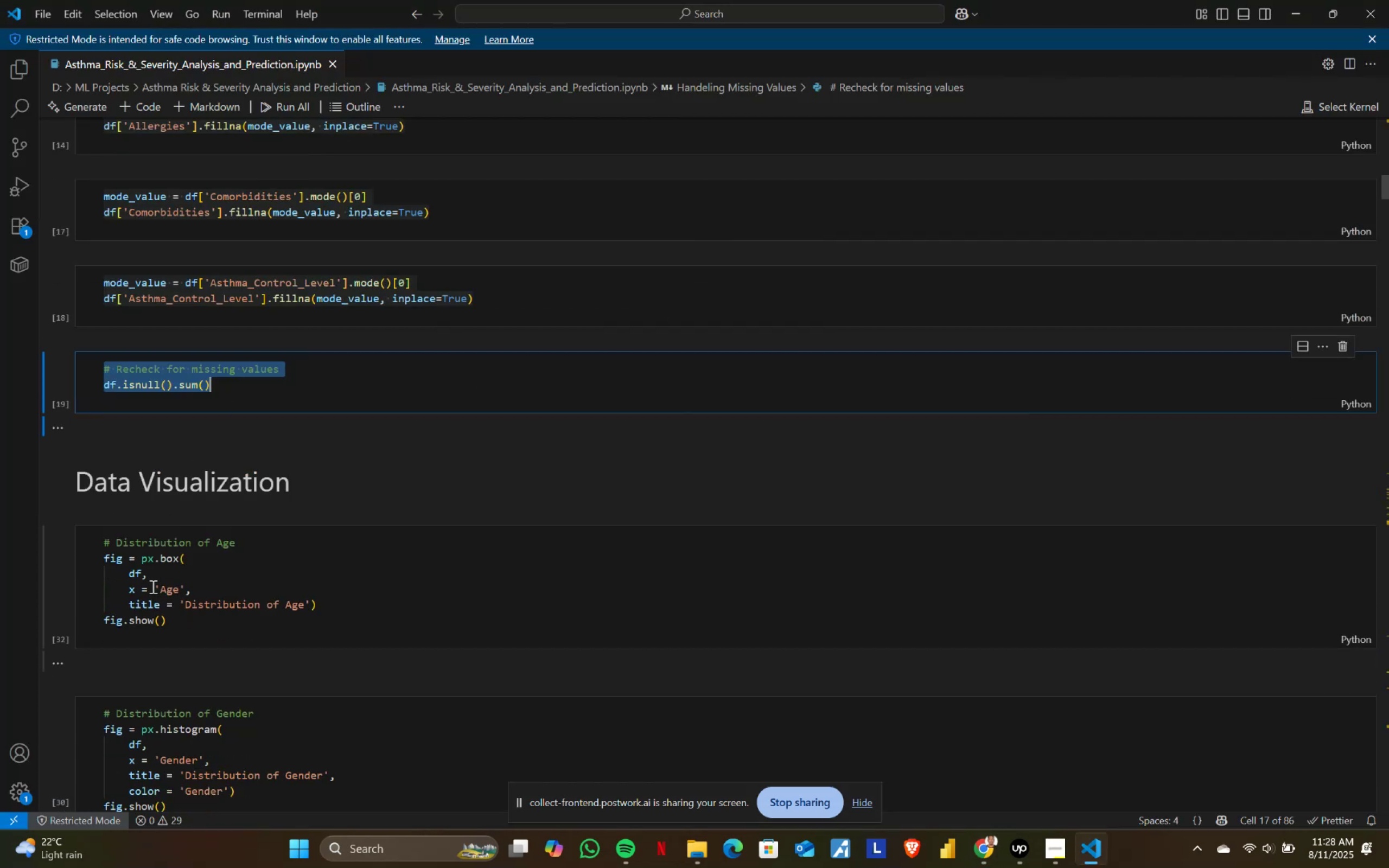 
left_click([164, 582])
 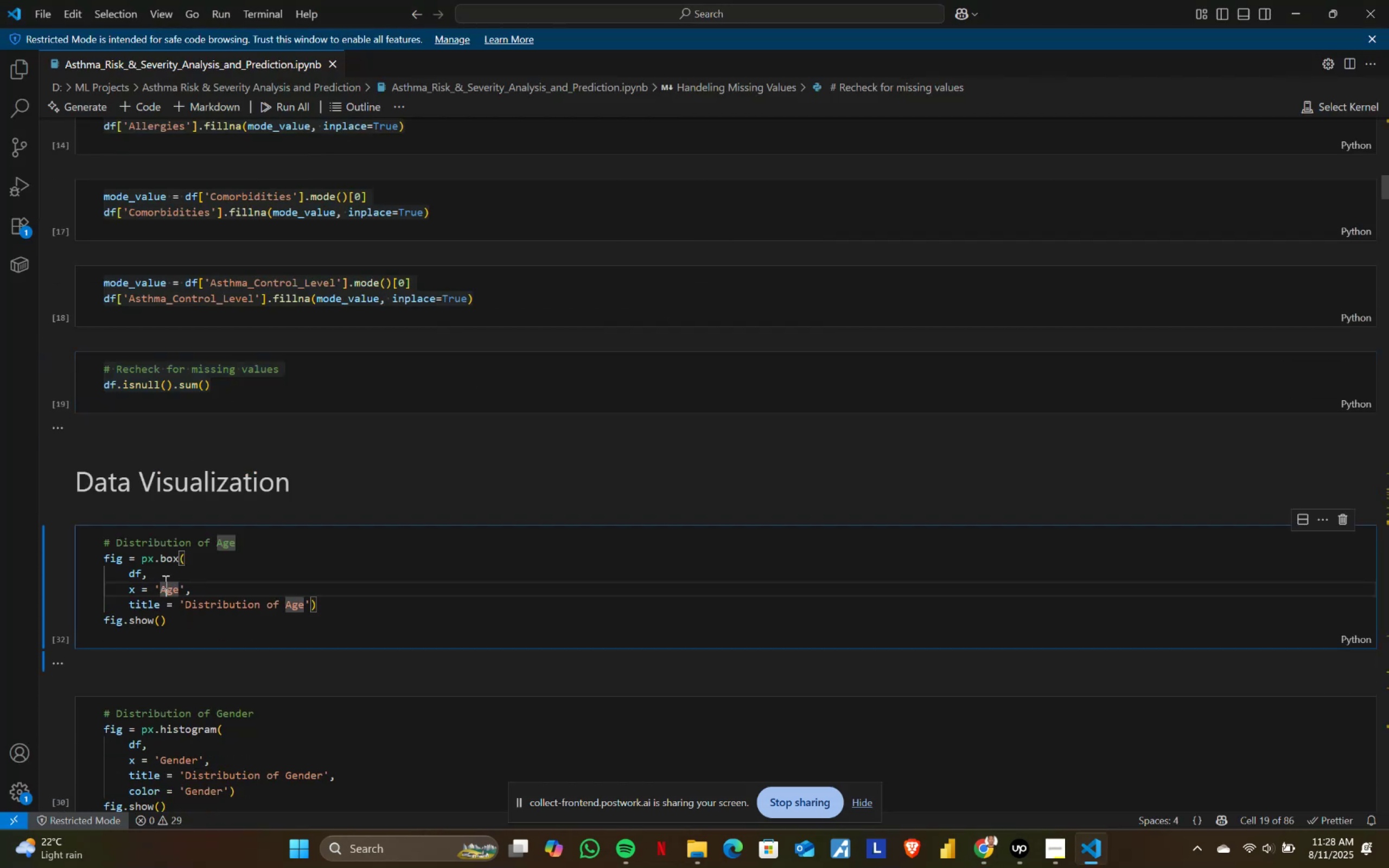 
key(Control+ControlLeft)
 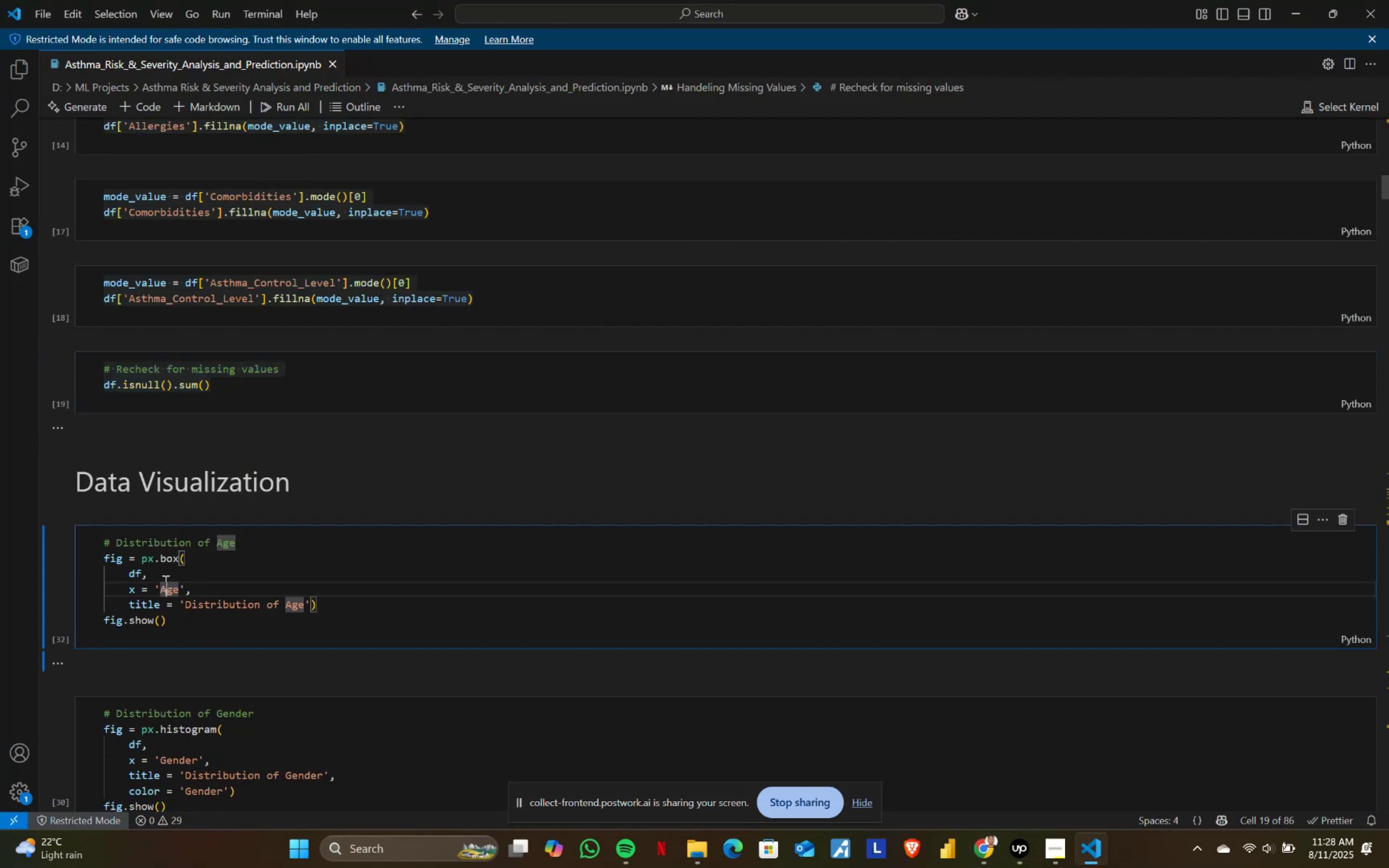 
key(Control+A)
 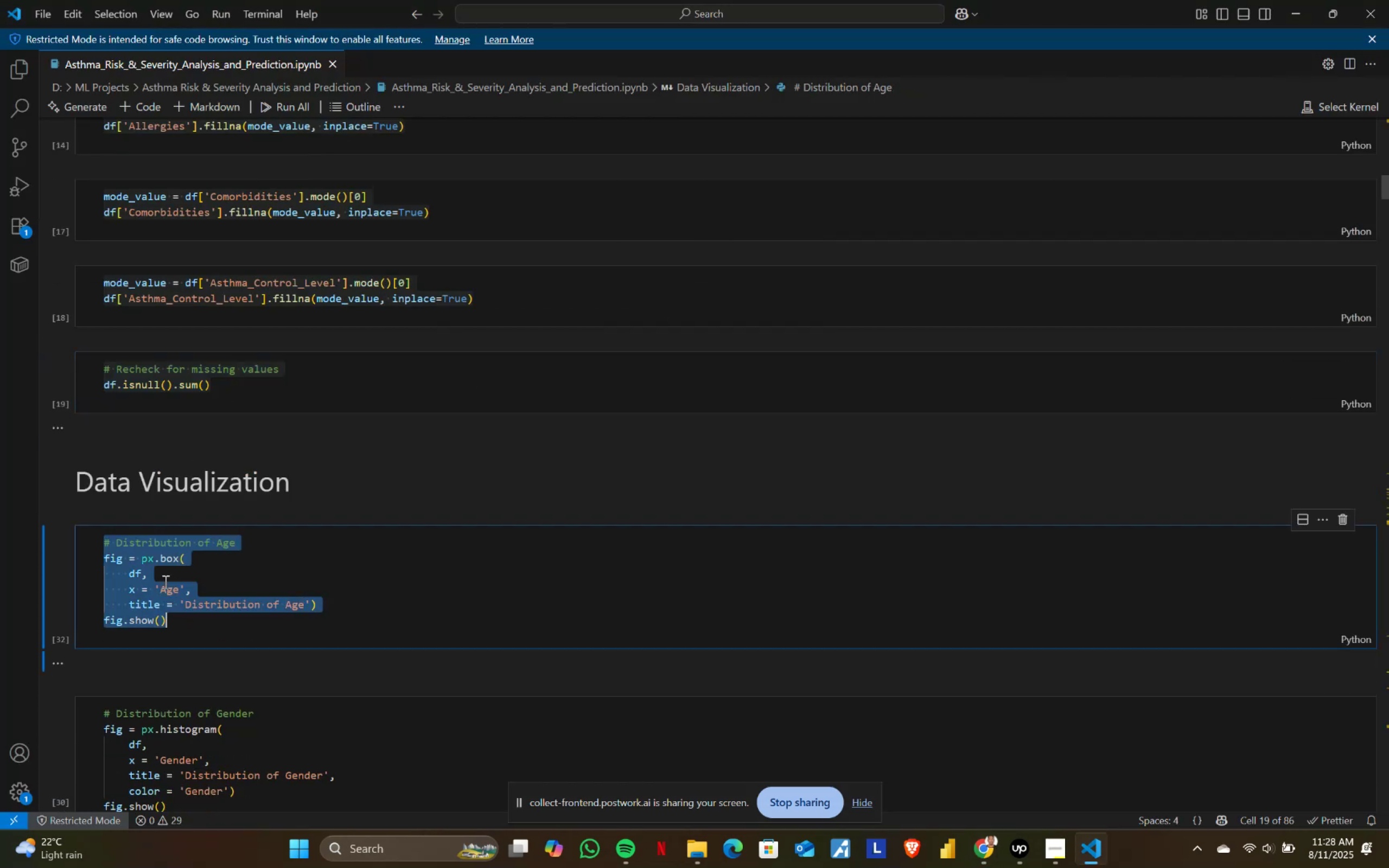 
key(Control+ControlLeft)
 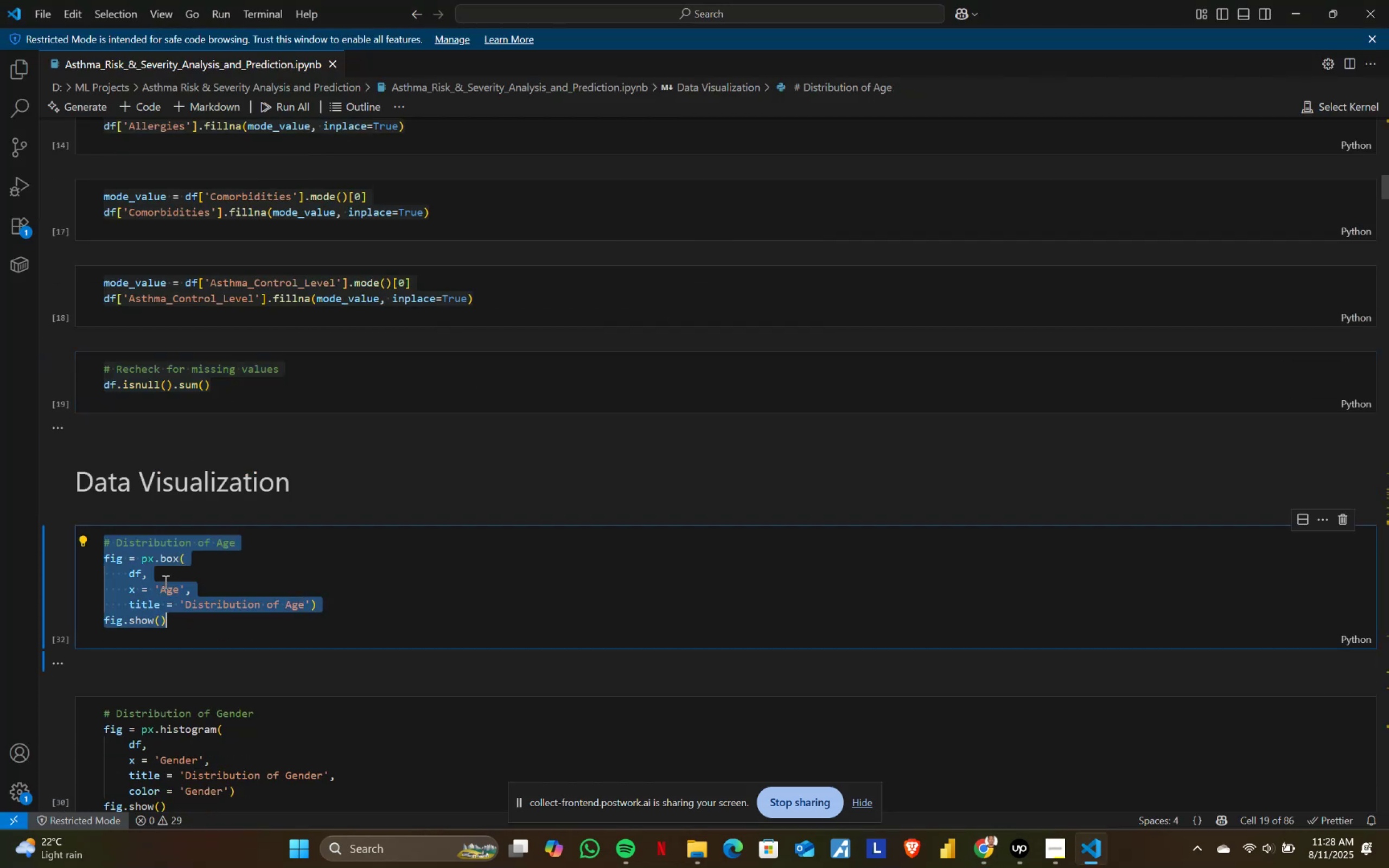 
key(Control+C)
 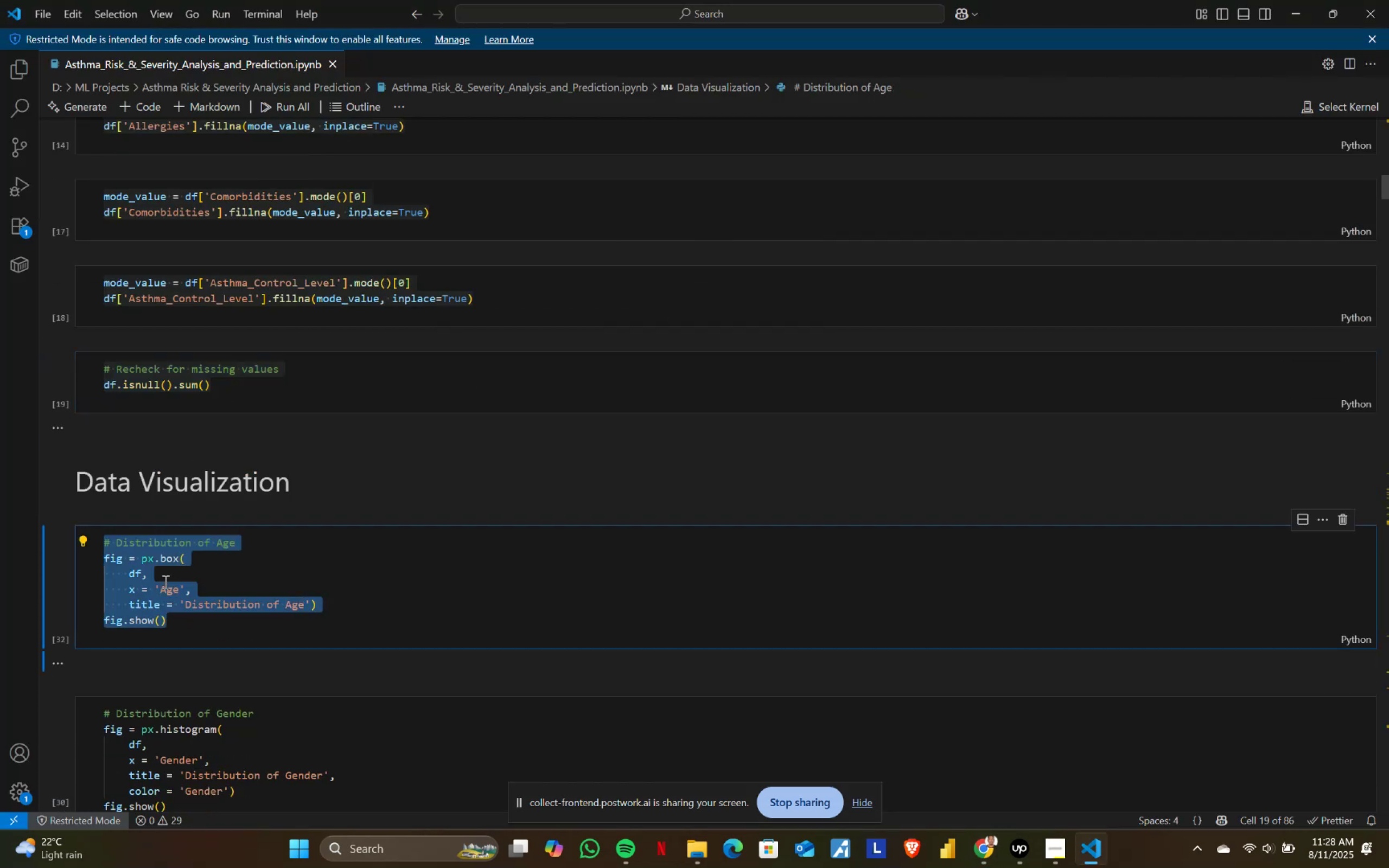 
key(Alt+AltLeft)
 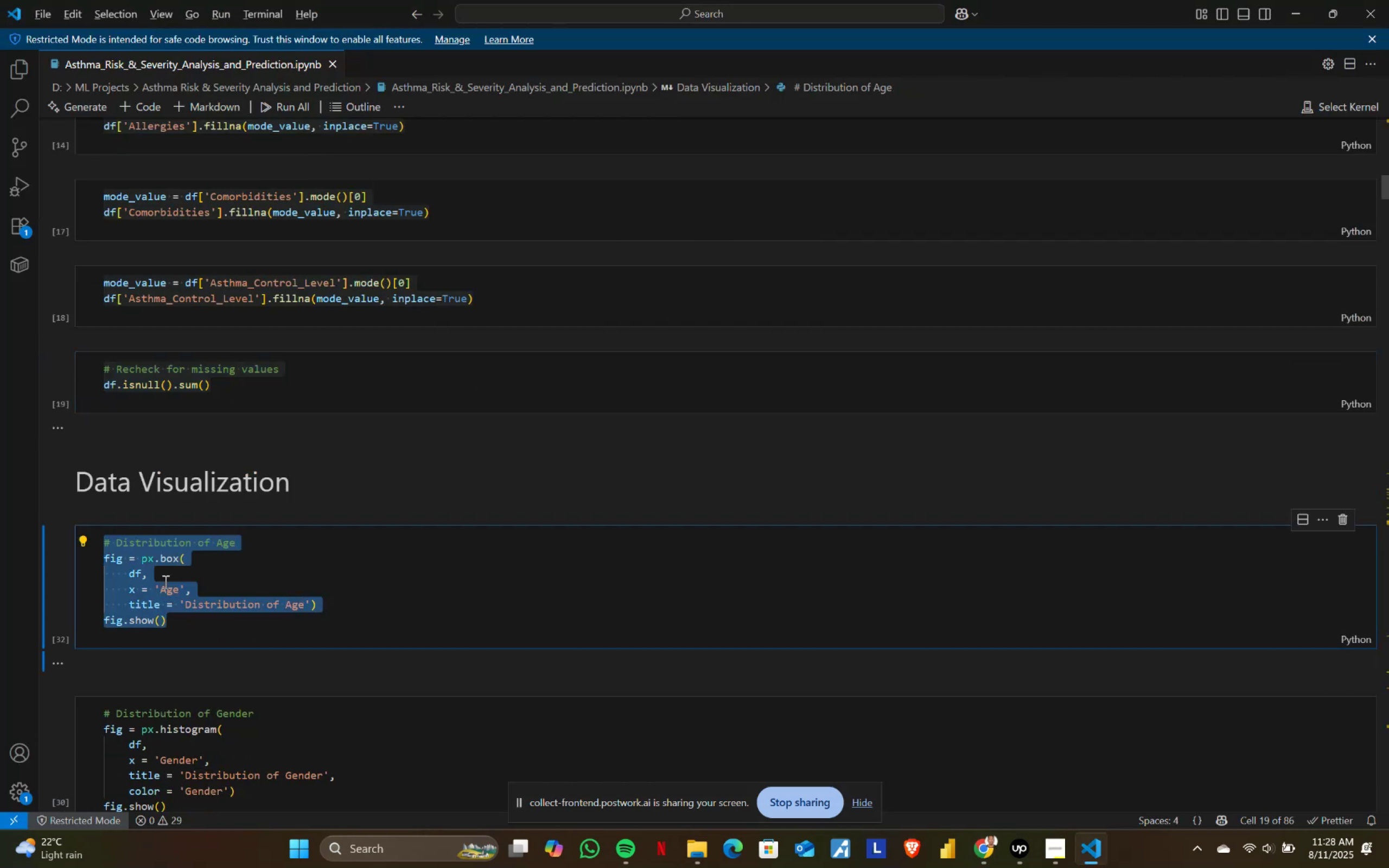 
key(Tab)
 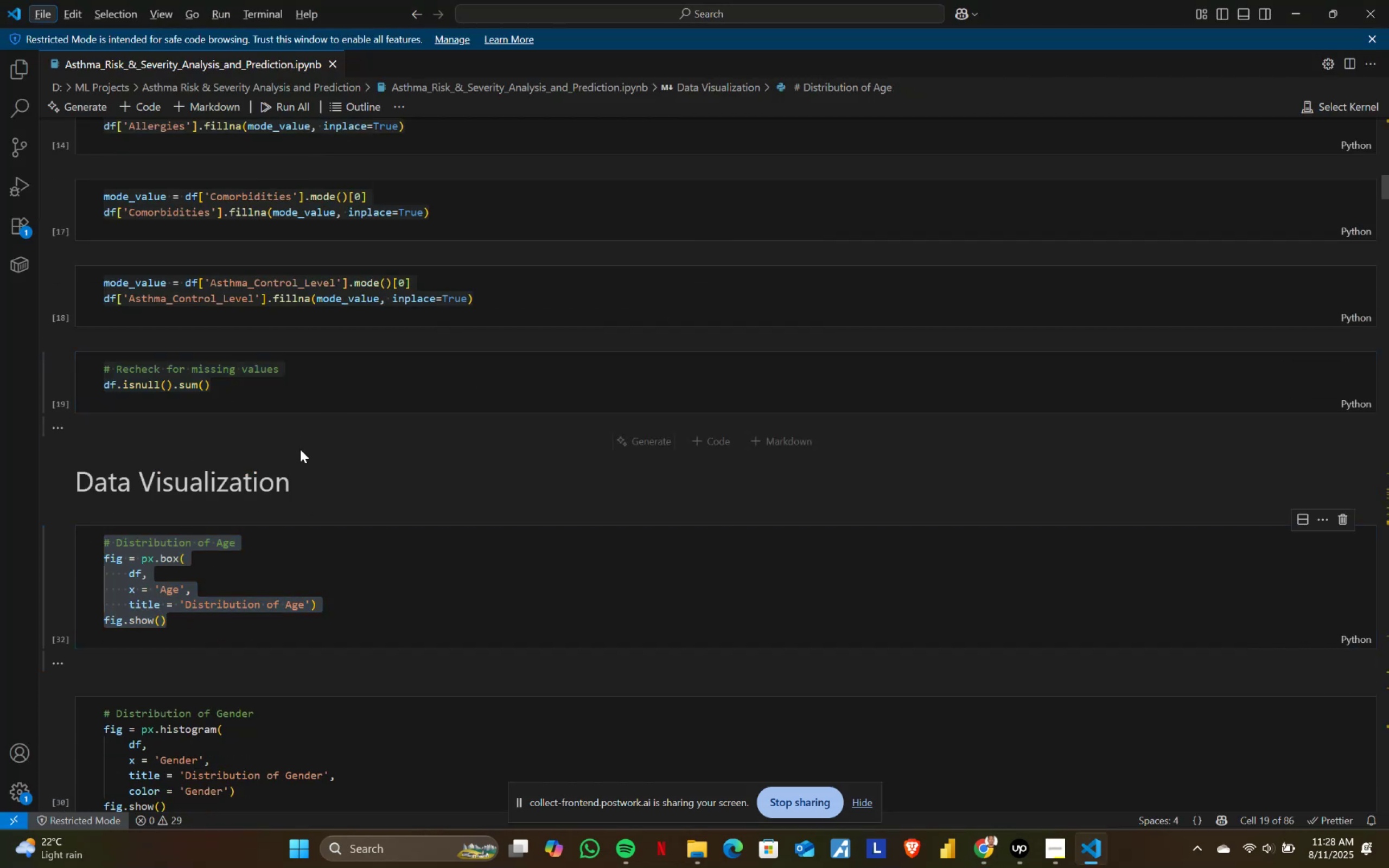 
key(Alt+AltLeft)
 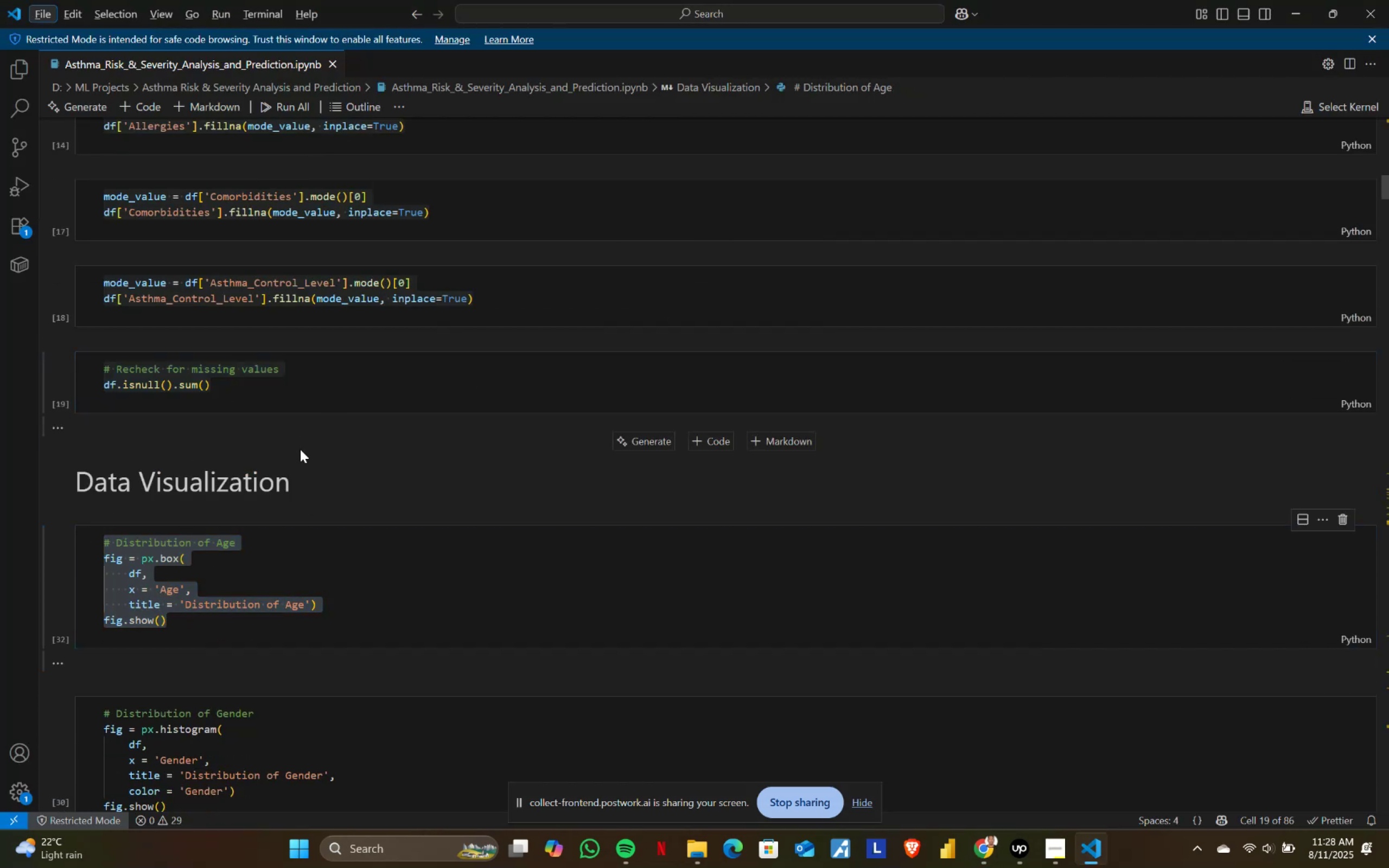 
key(Alt+Tab)
 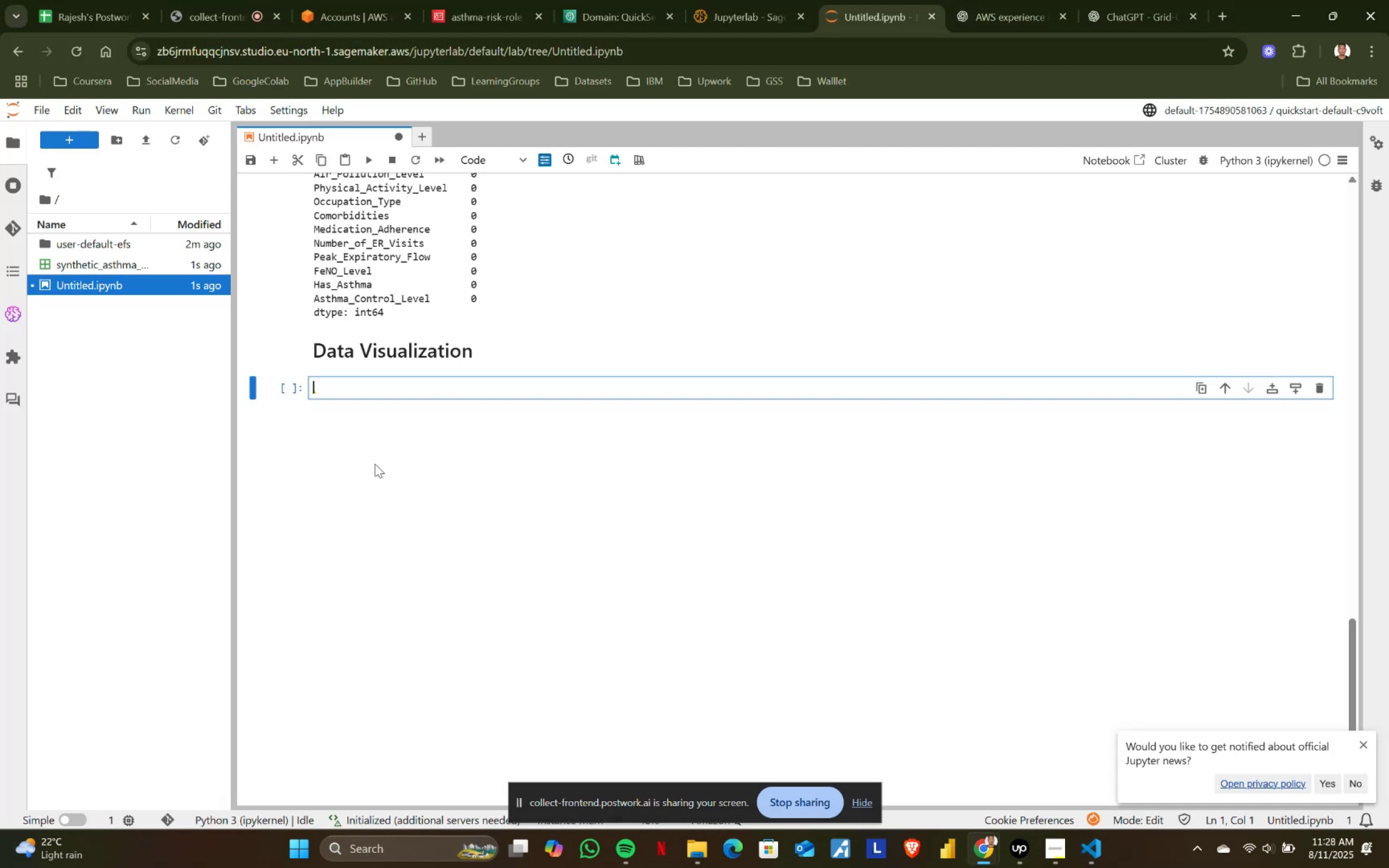 
key(Control+ControlLeft)
 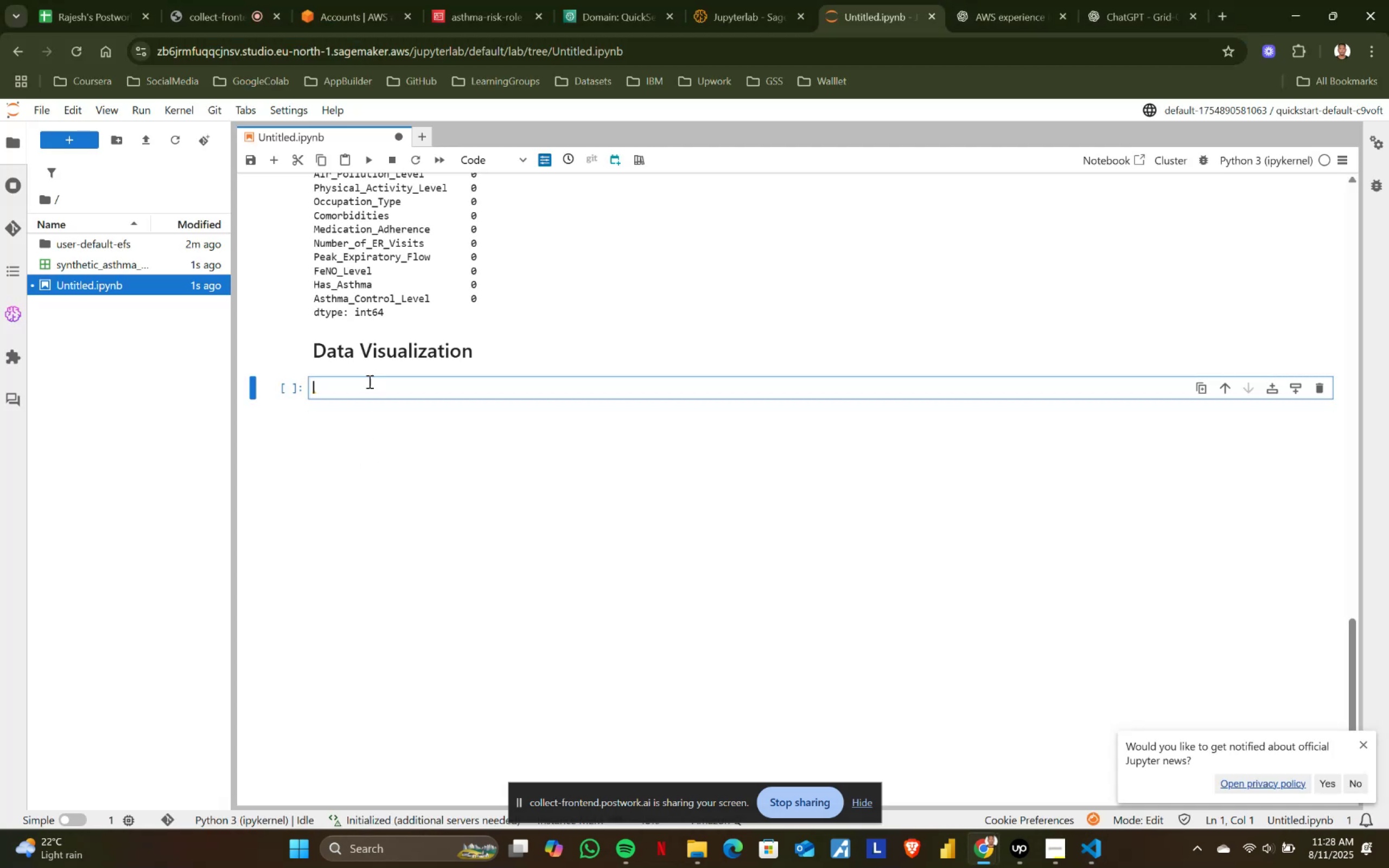 
key(Control+V)
 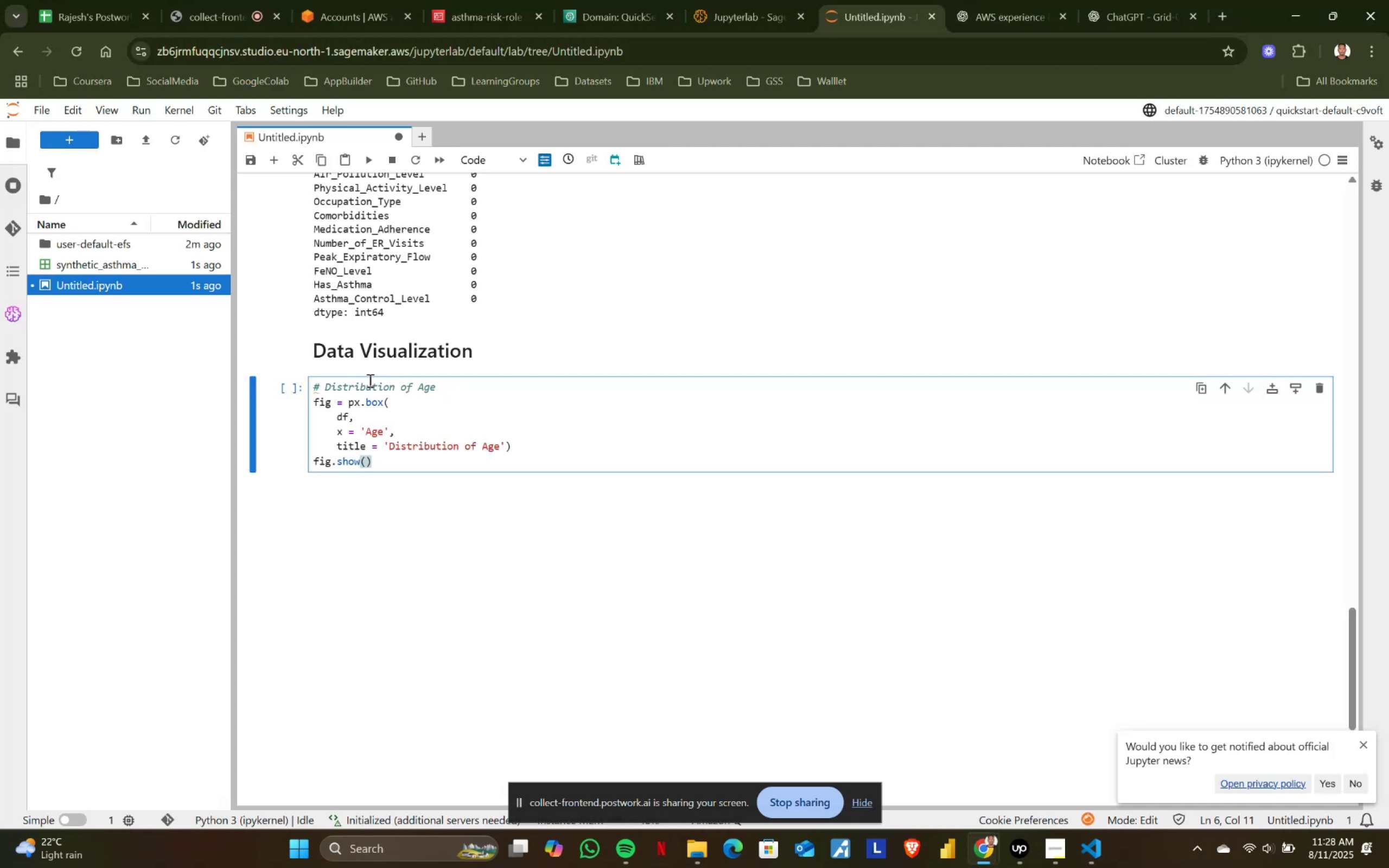 
key(Shift+ShiftRight)
 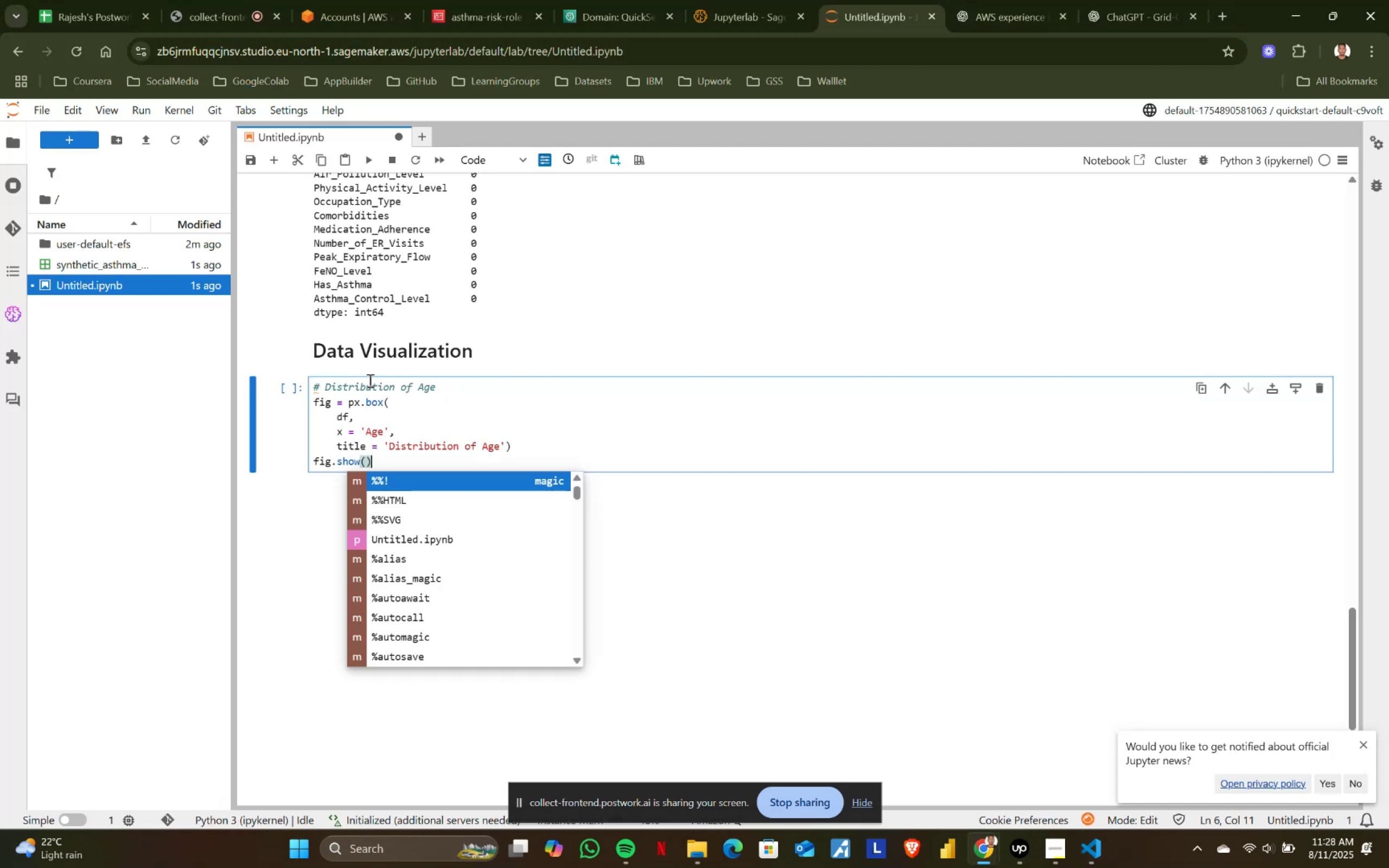 
key(Shift+Enter)
 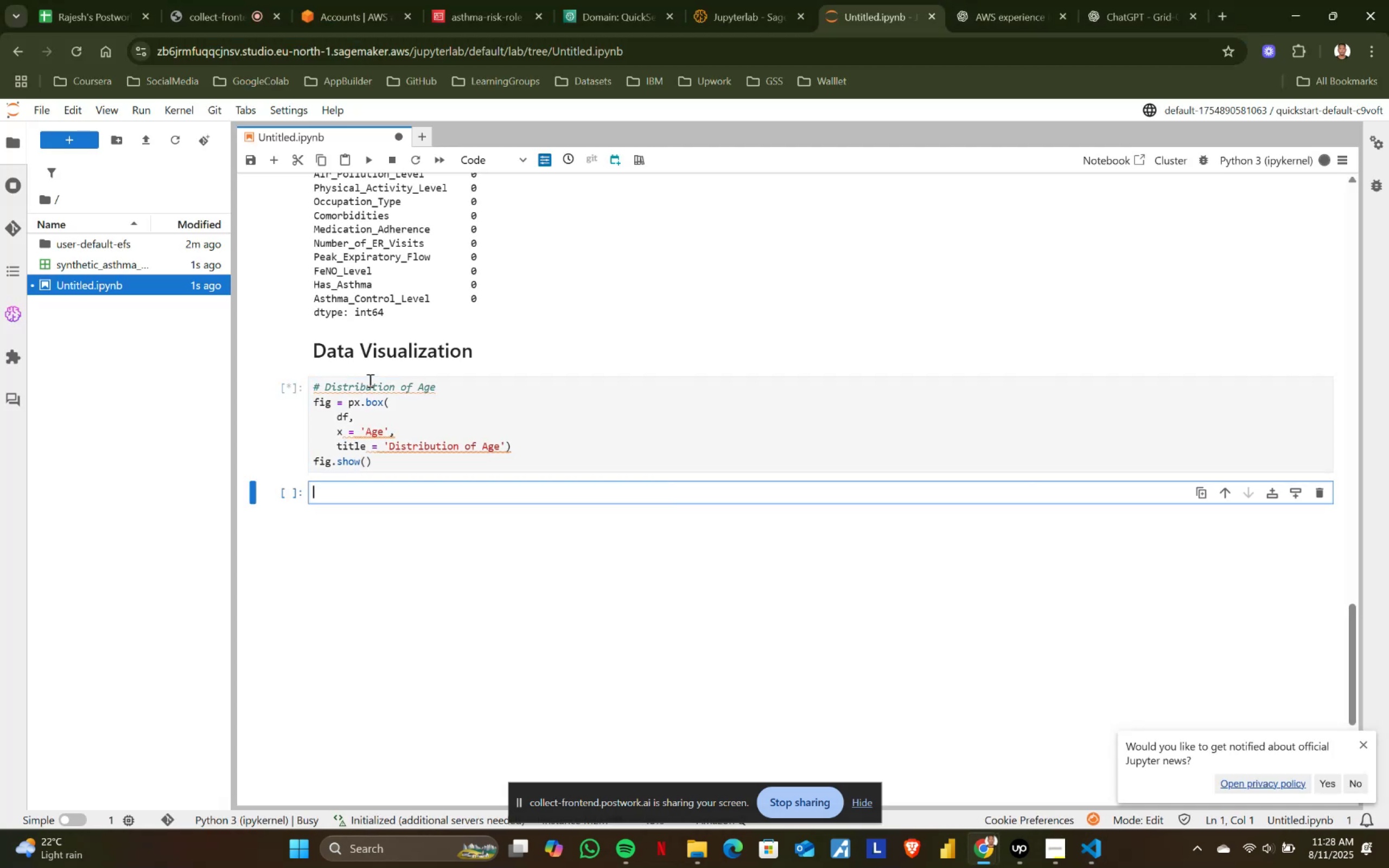 
scroll: coordinate [376, 368], scroll_direction: down, amount: 1.0
 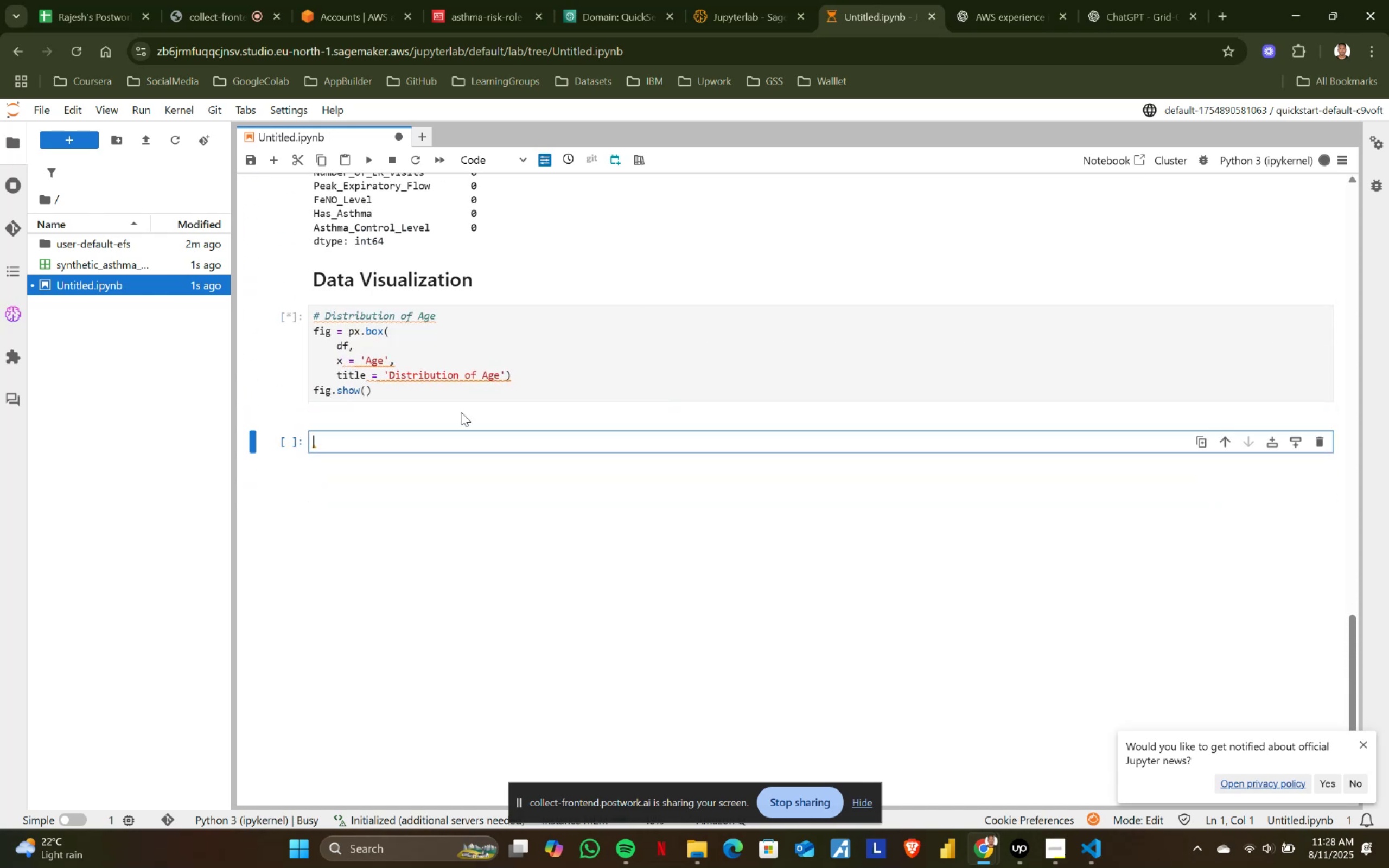 
wait(6.5)
 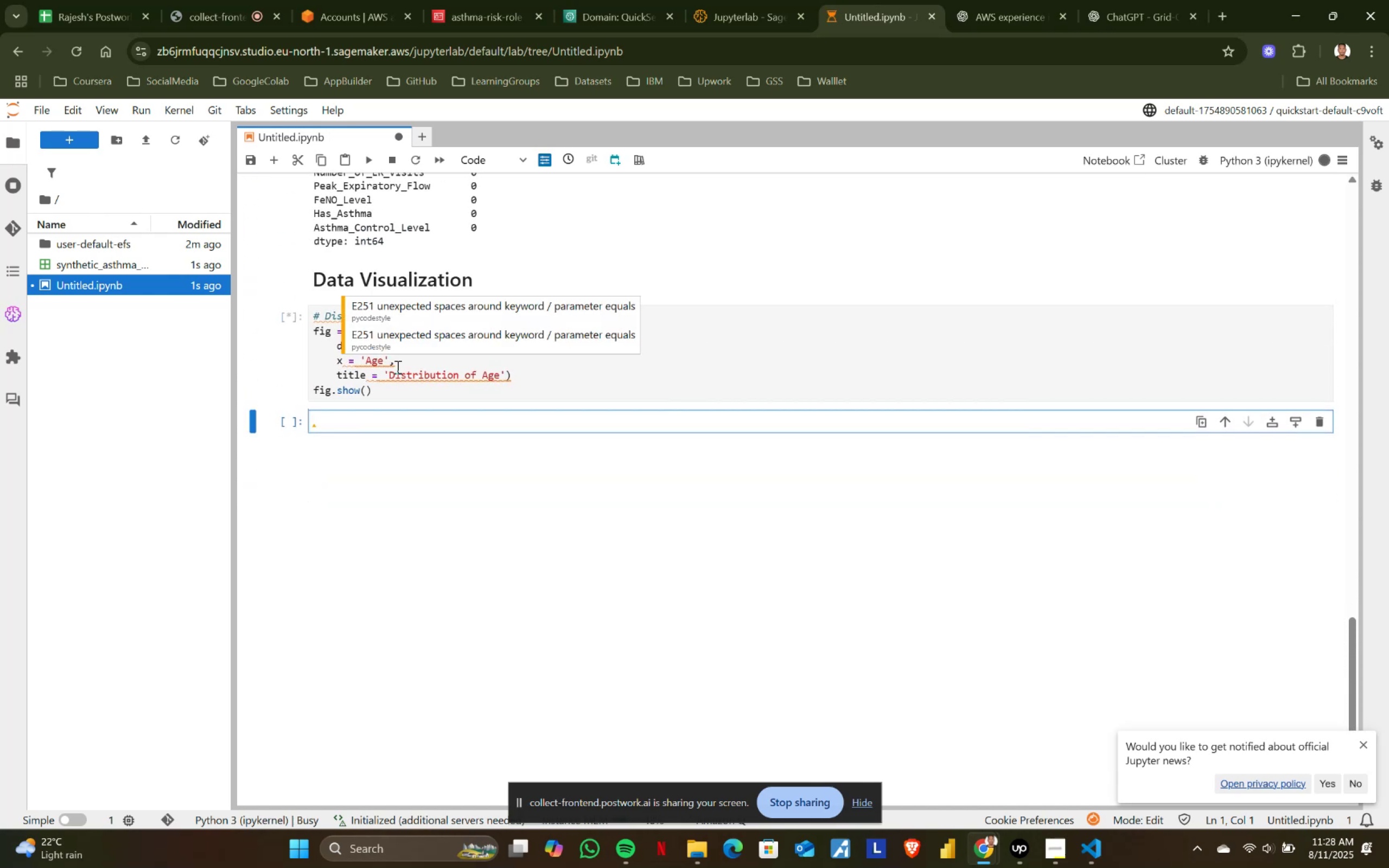 
scroll: coordinate [461, 412], scroll_direction: down, amount: 2.0
 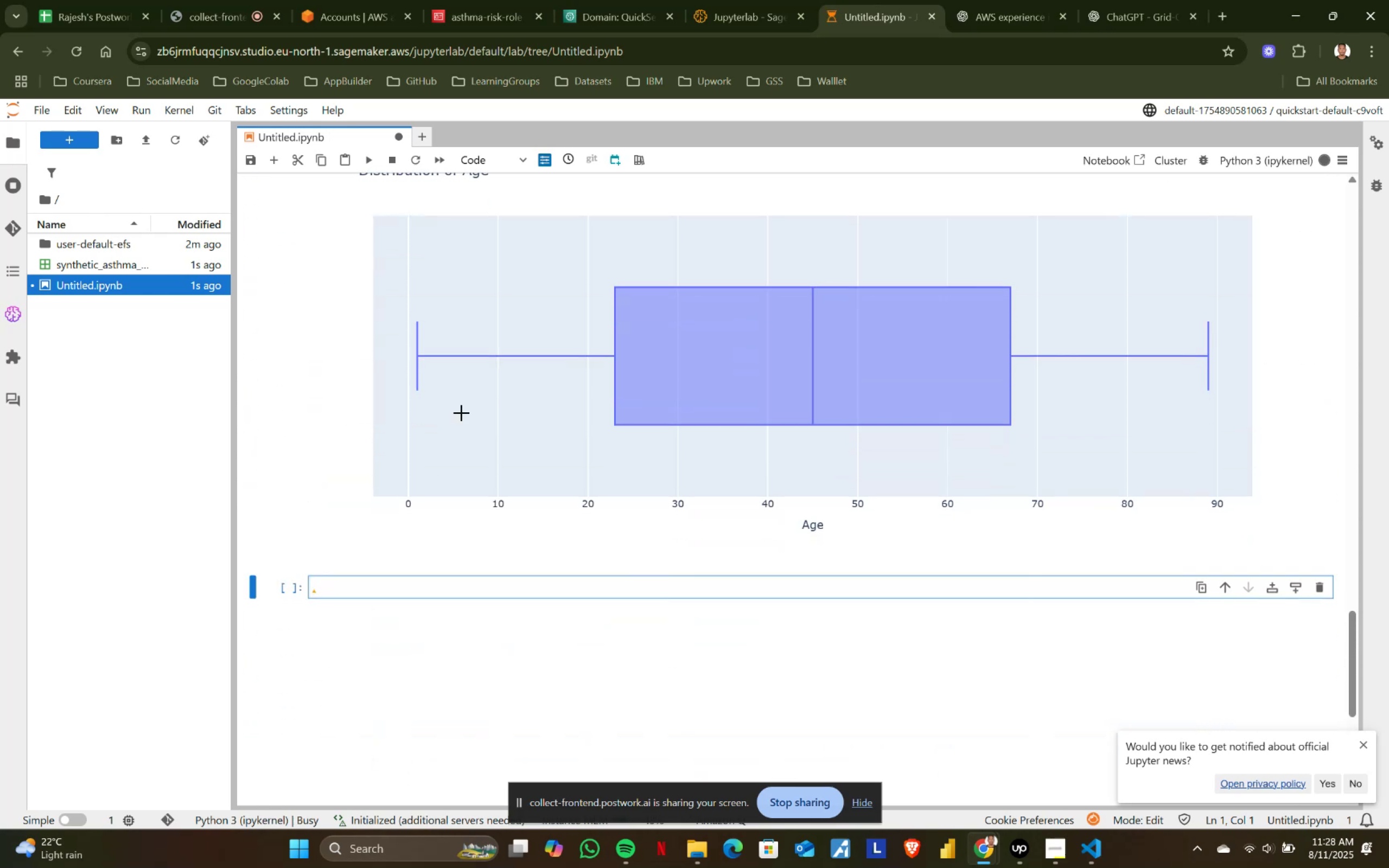 
key(Alt+AltLeft)
 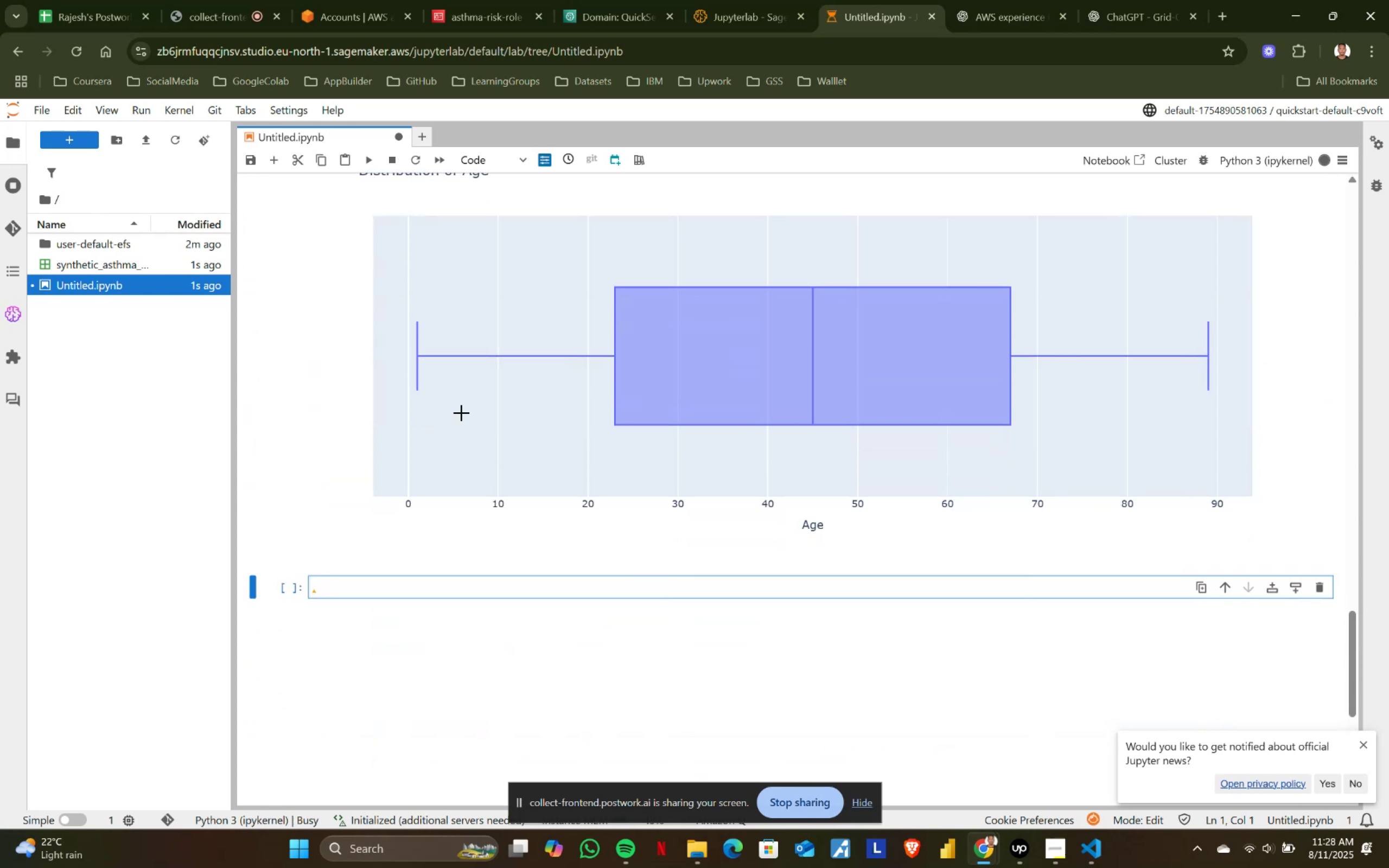 
key(Alt+Tab)
 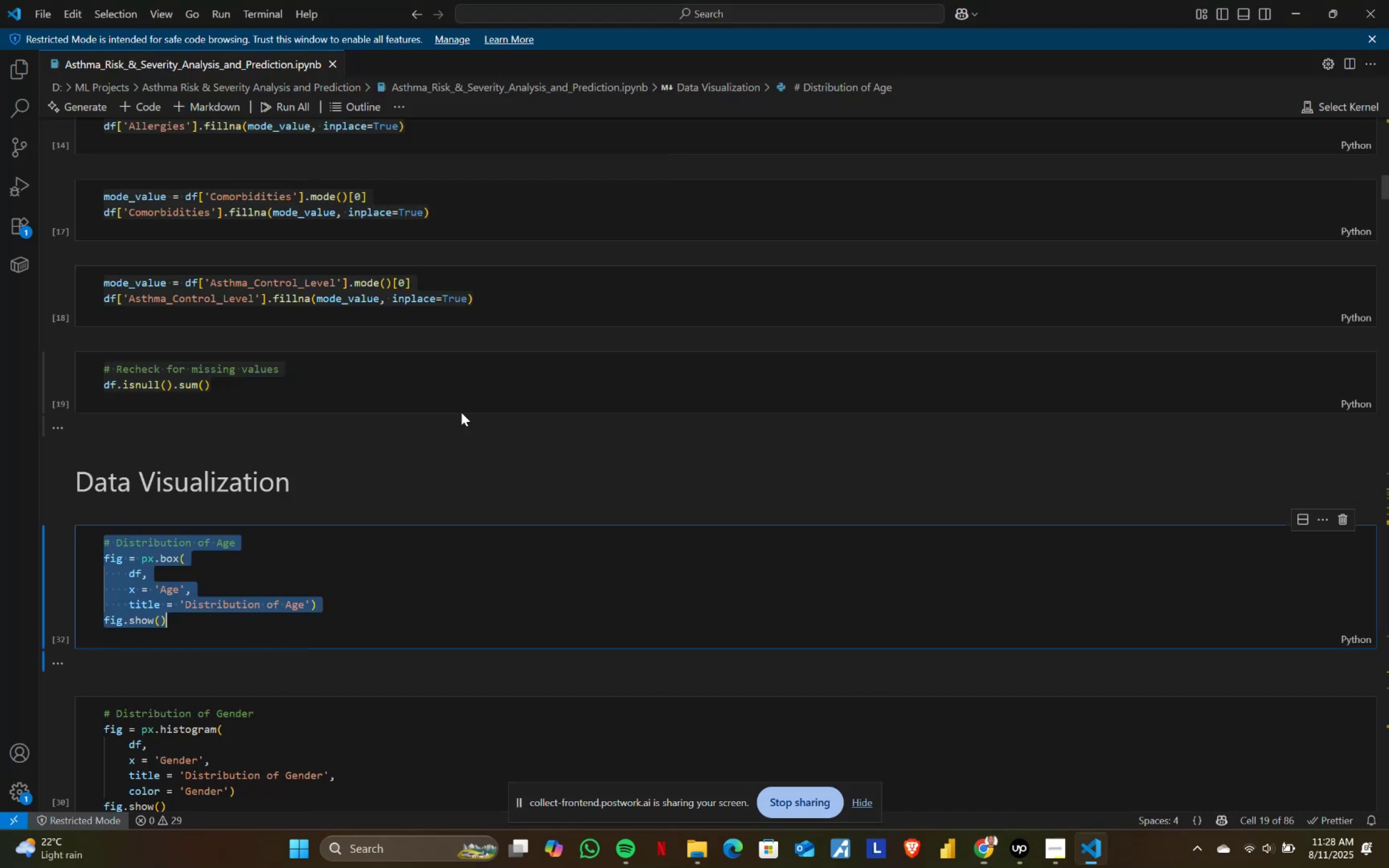 
scroll: coordinate [395, 438], scroll_direction: down, amount: 5.0
 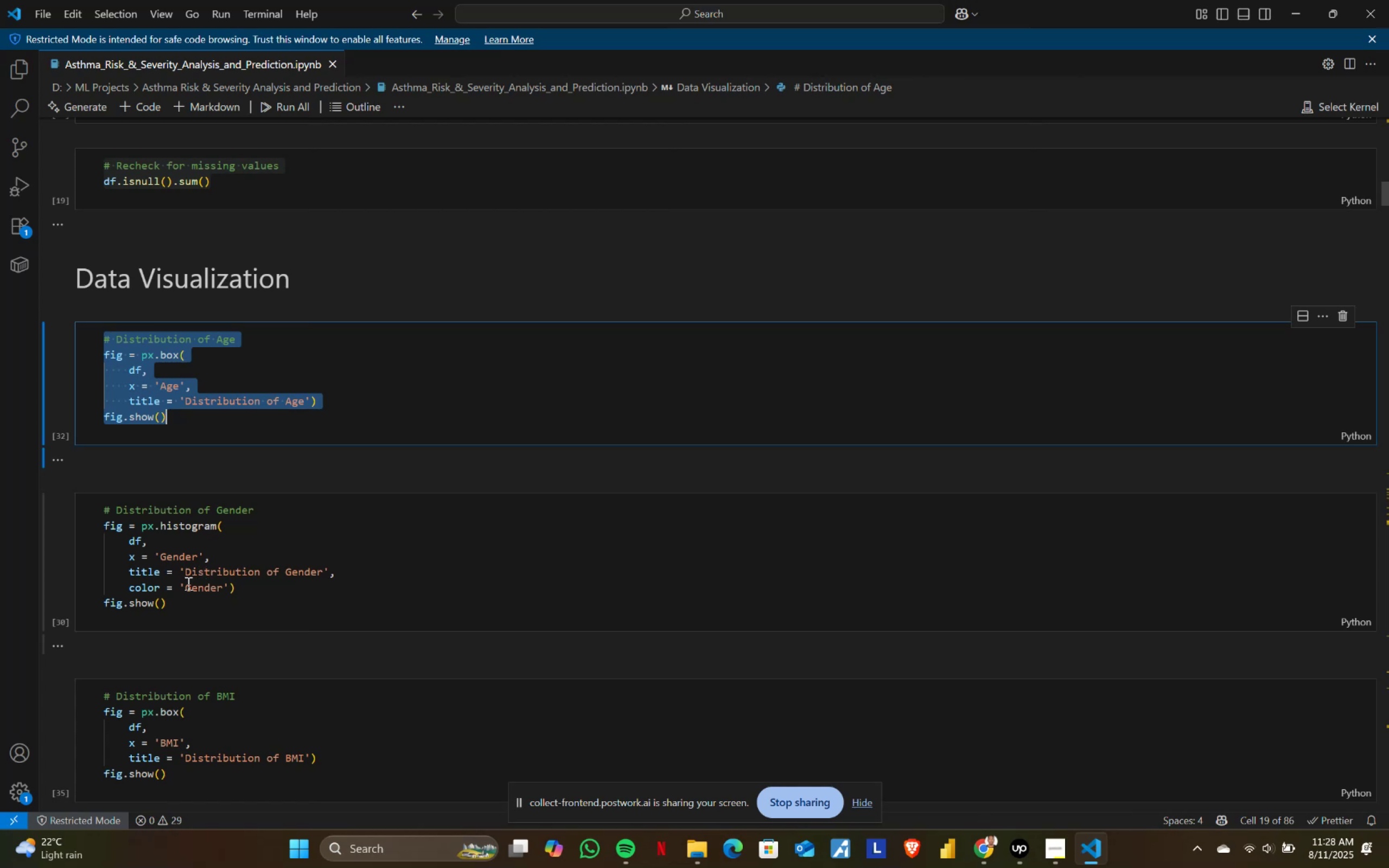 
left_click([187, 583])
 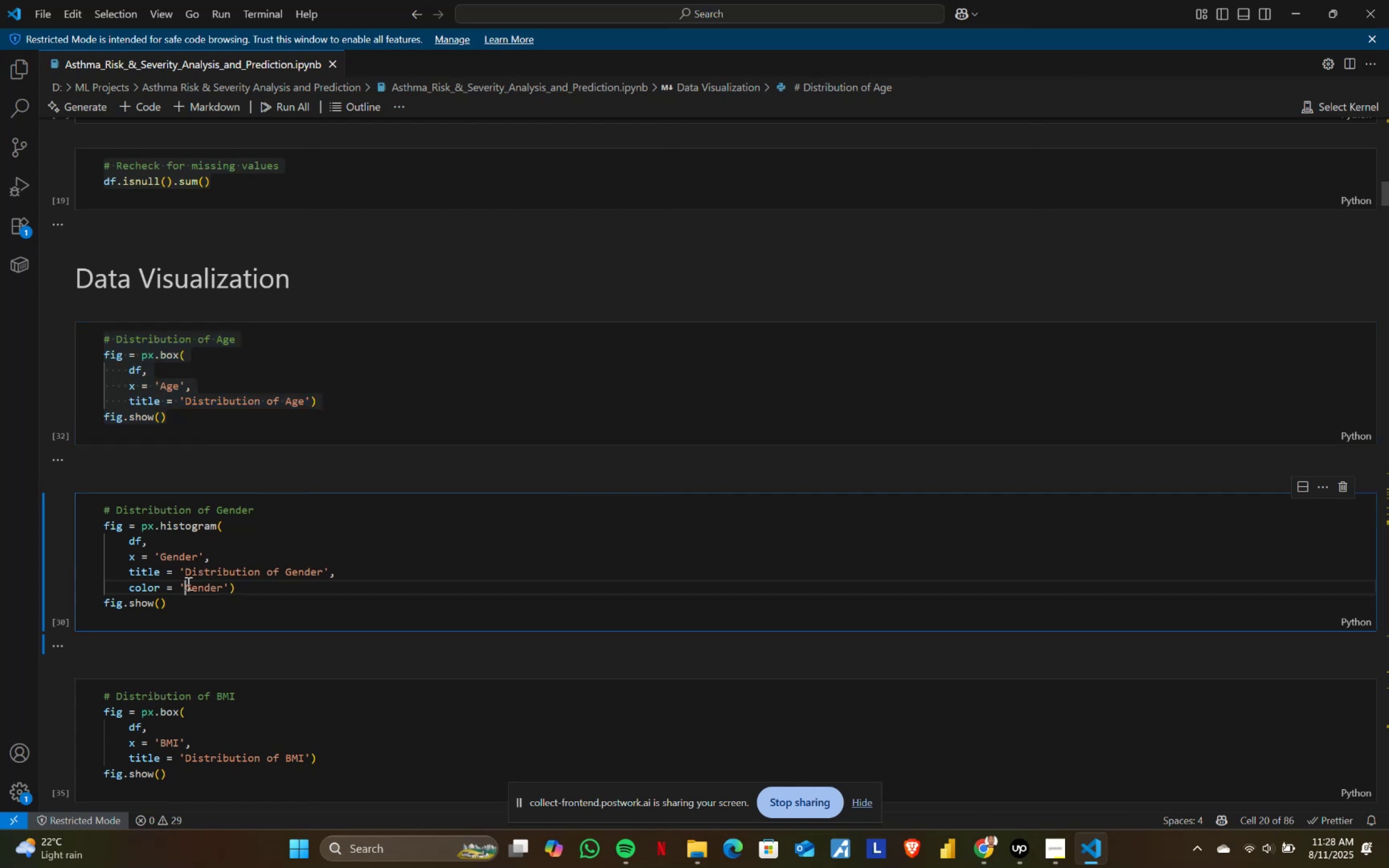 
key(Control+ControlLeft)
 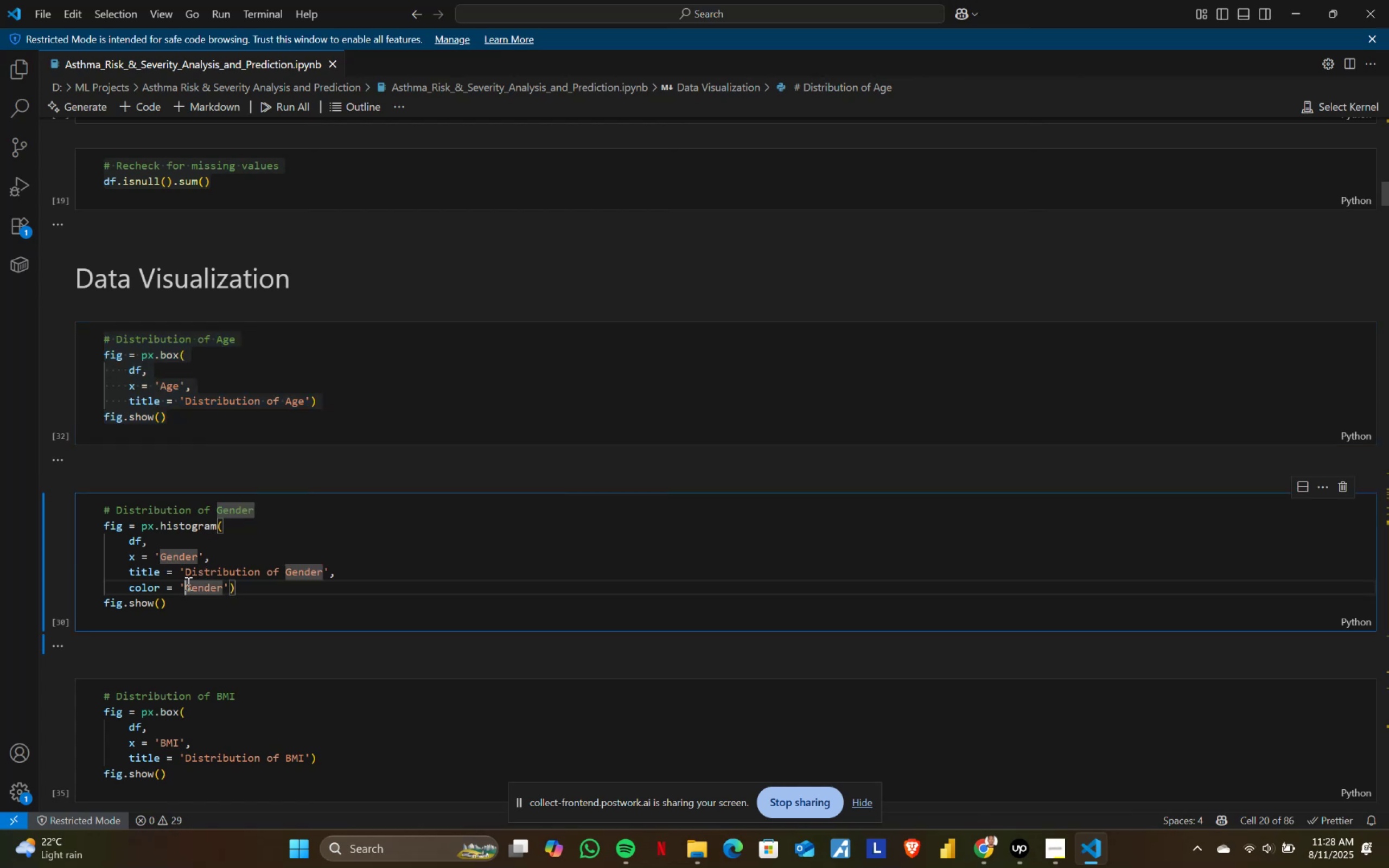 
key(Control+A)
 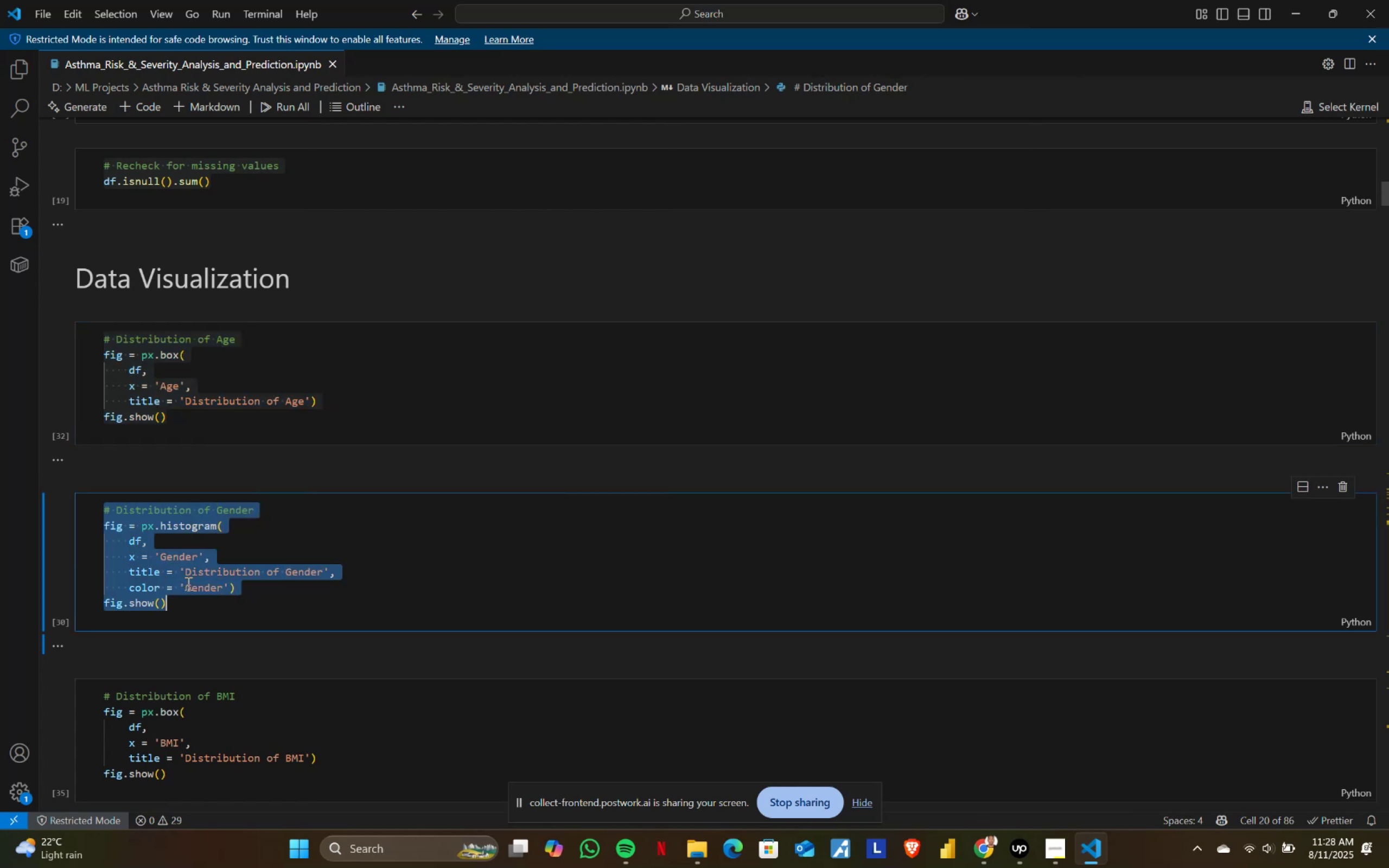 
key(Control+ControlLeft)
 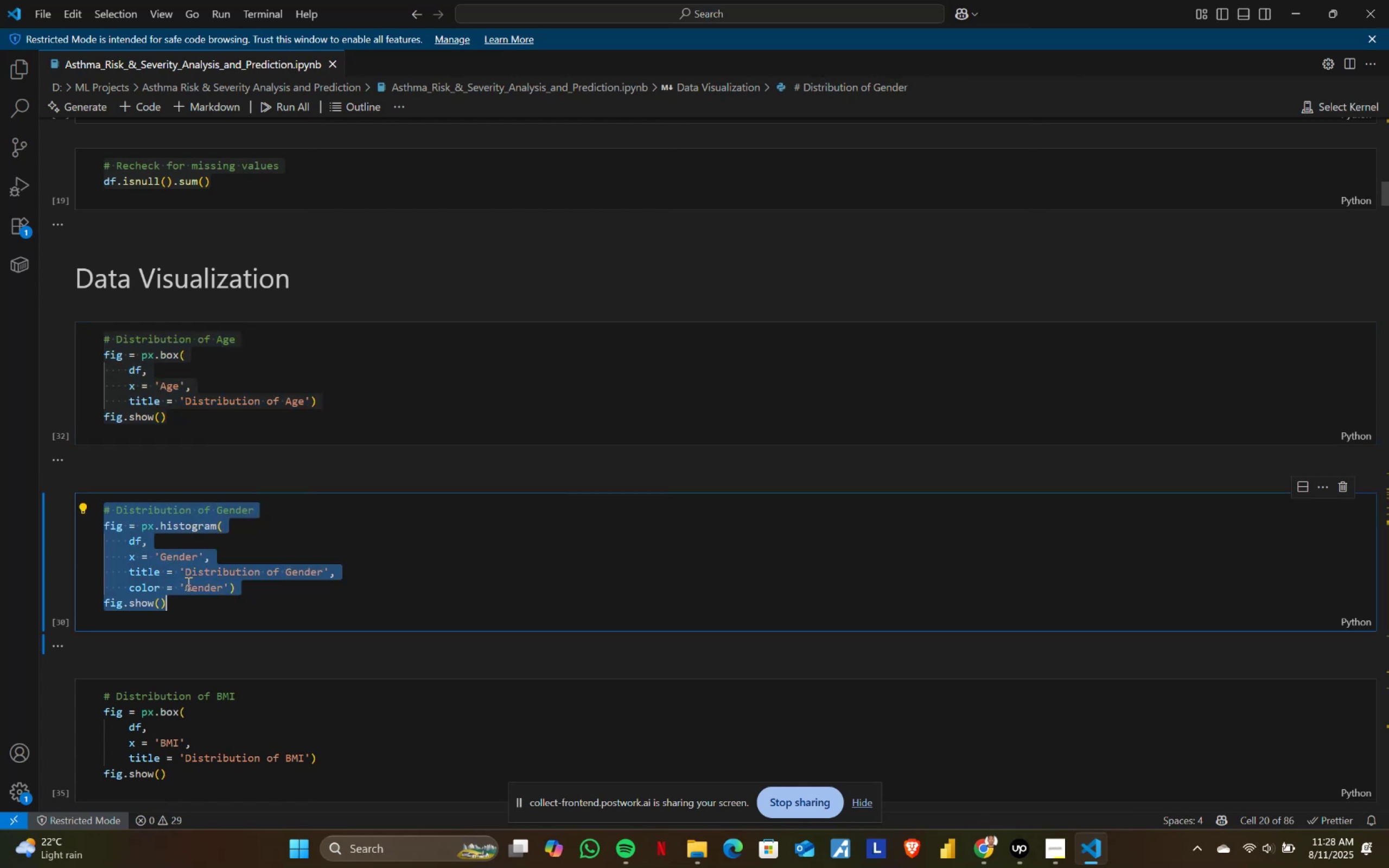 
key(Control+C)
 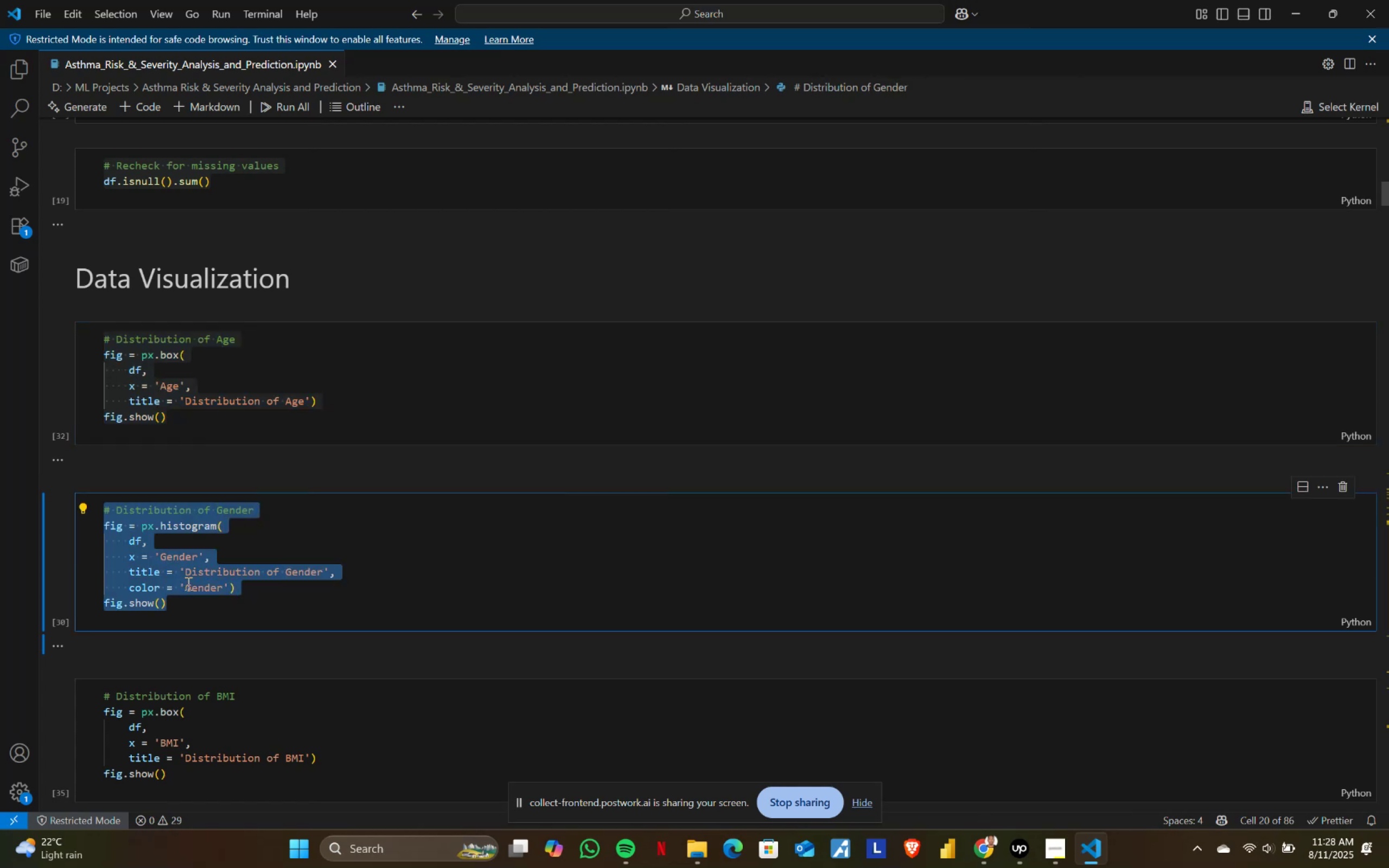 
key(Alt+AltLeft)
 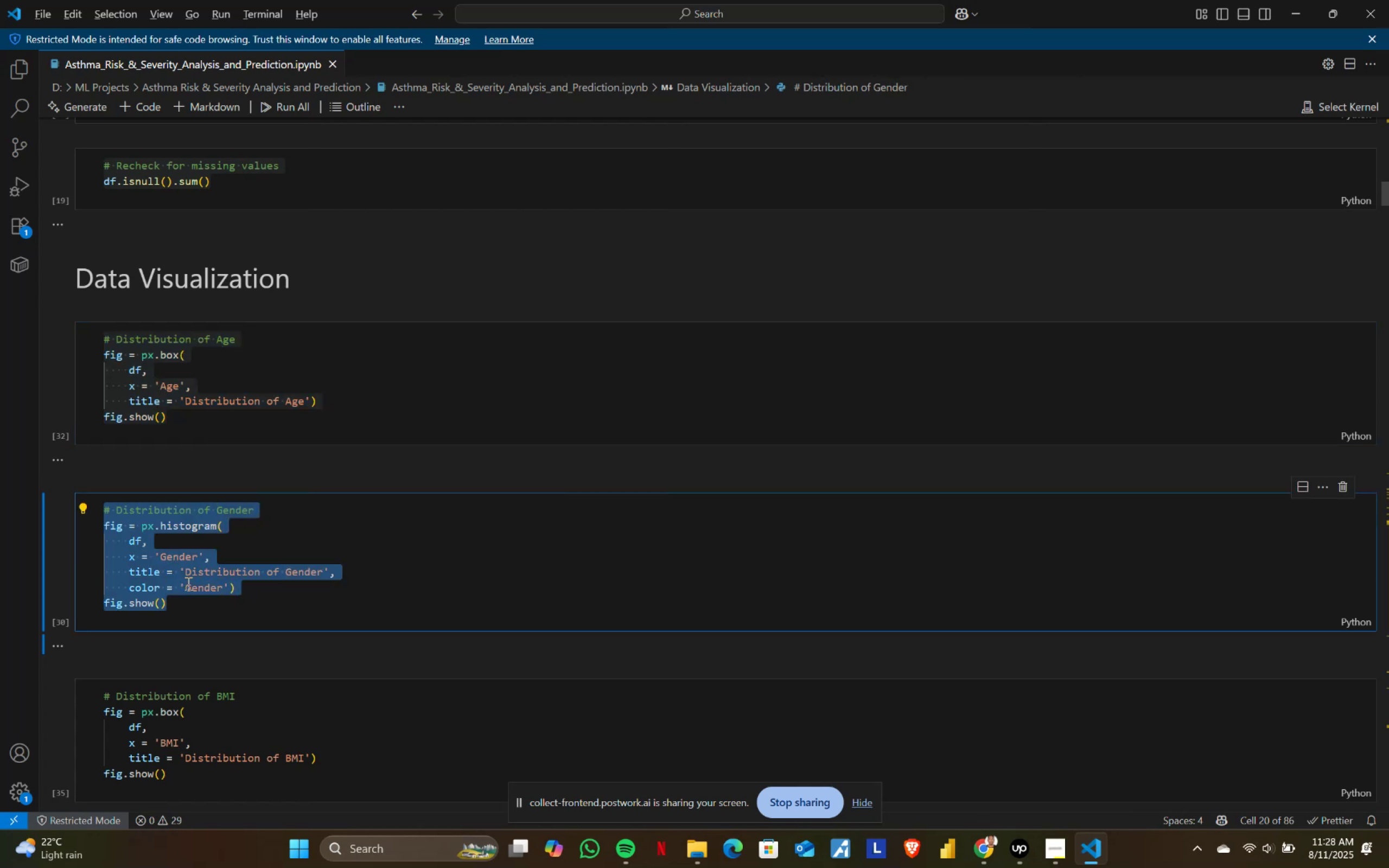 
key(Alt+Tab)
 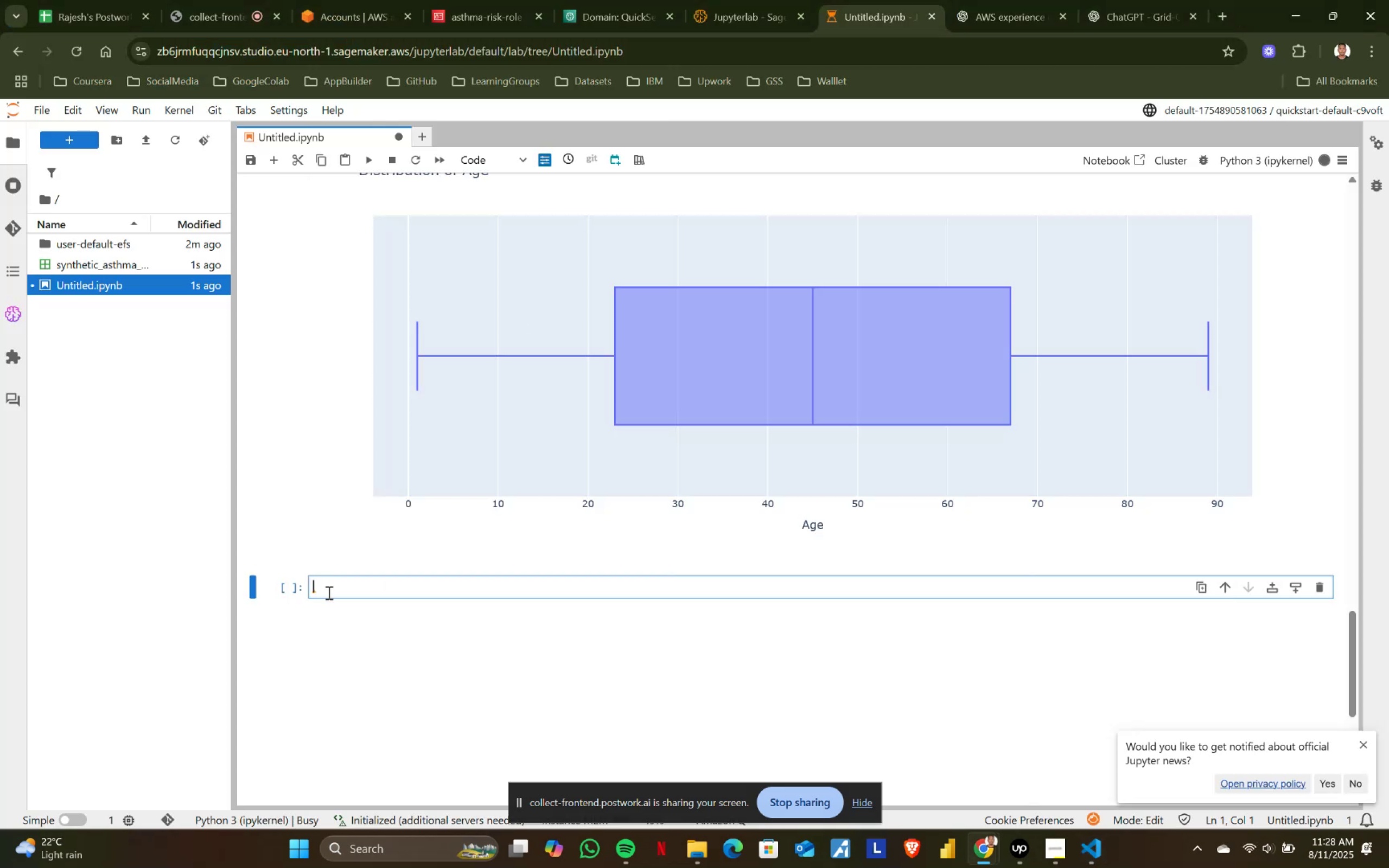 
key(Control+ControlLeft)
 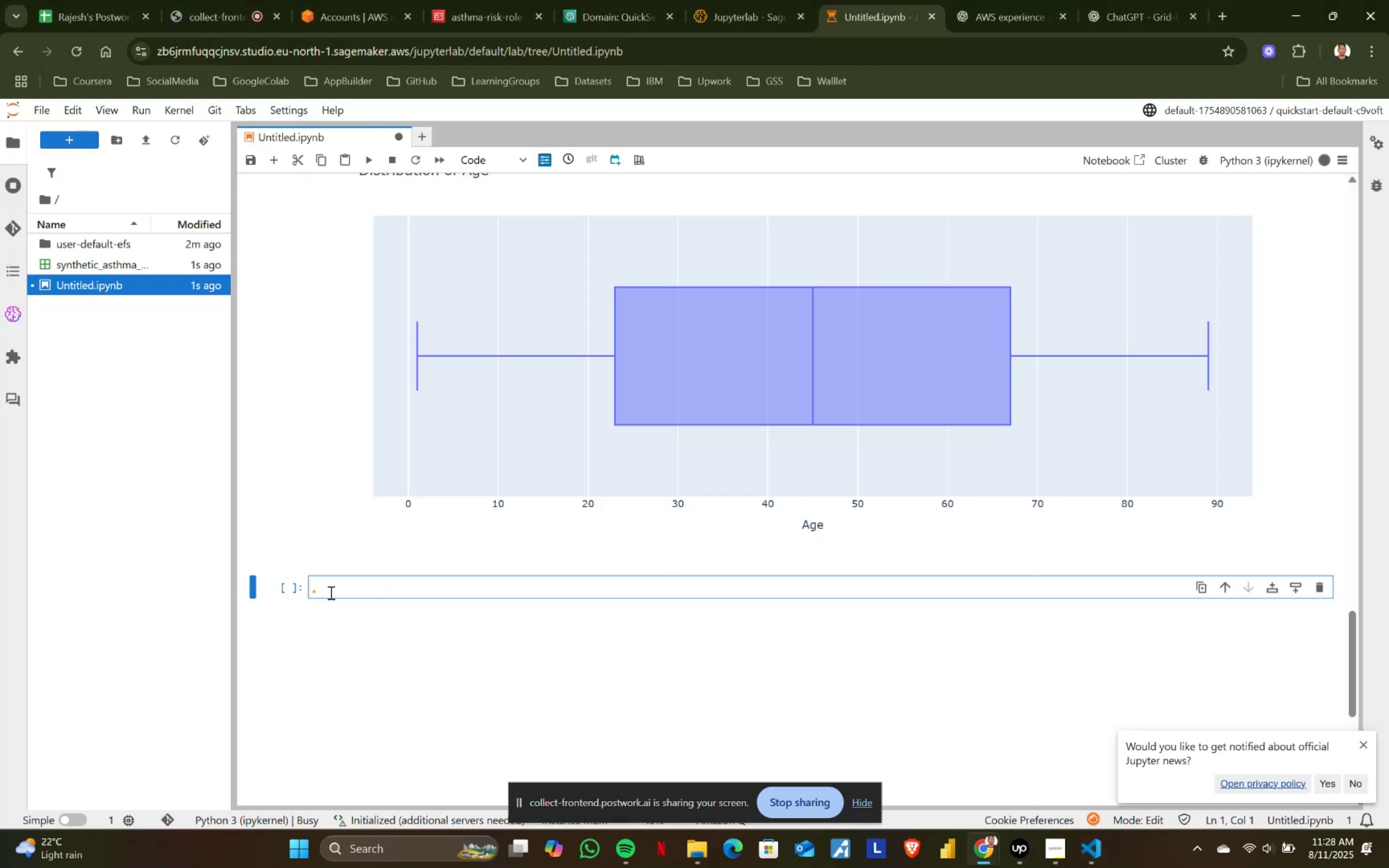 
key(Control+V)
 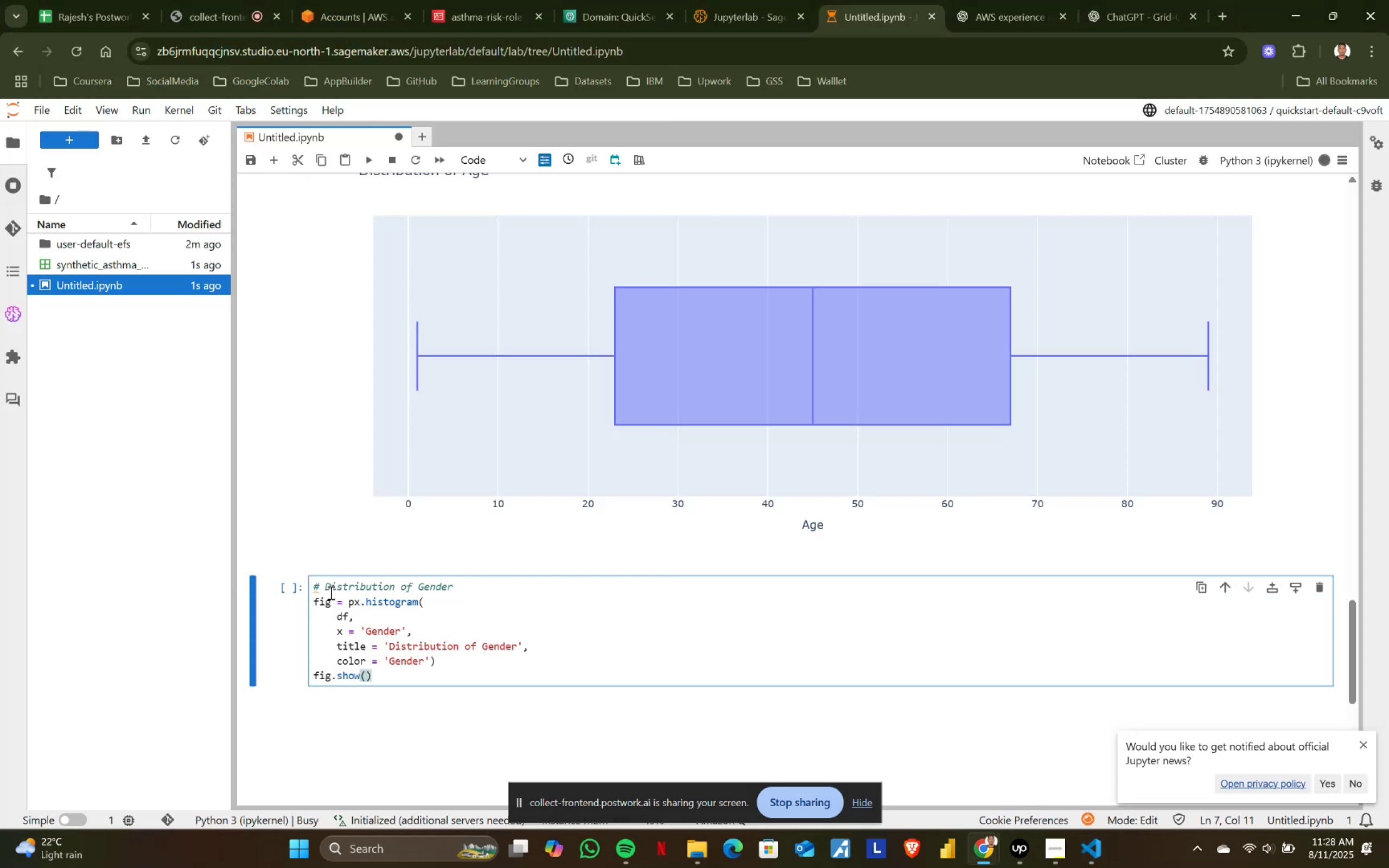 
key(Shift+ShiftRight)
 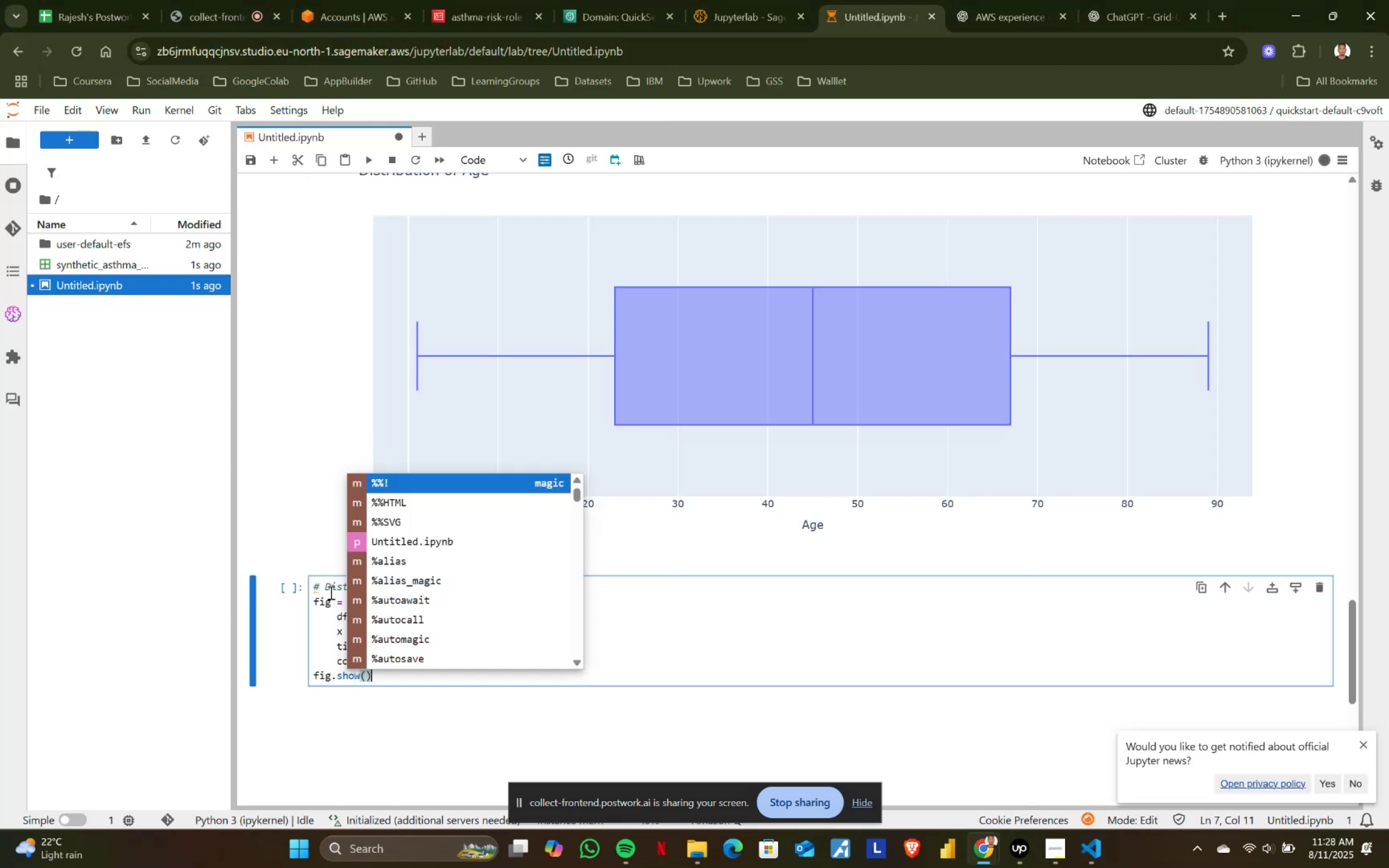 
key(Shift+Enter)
 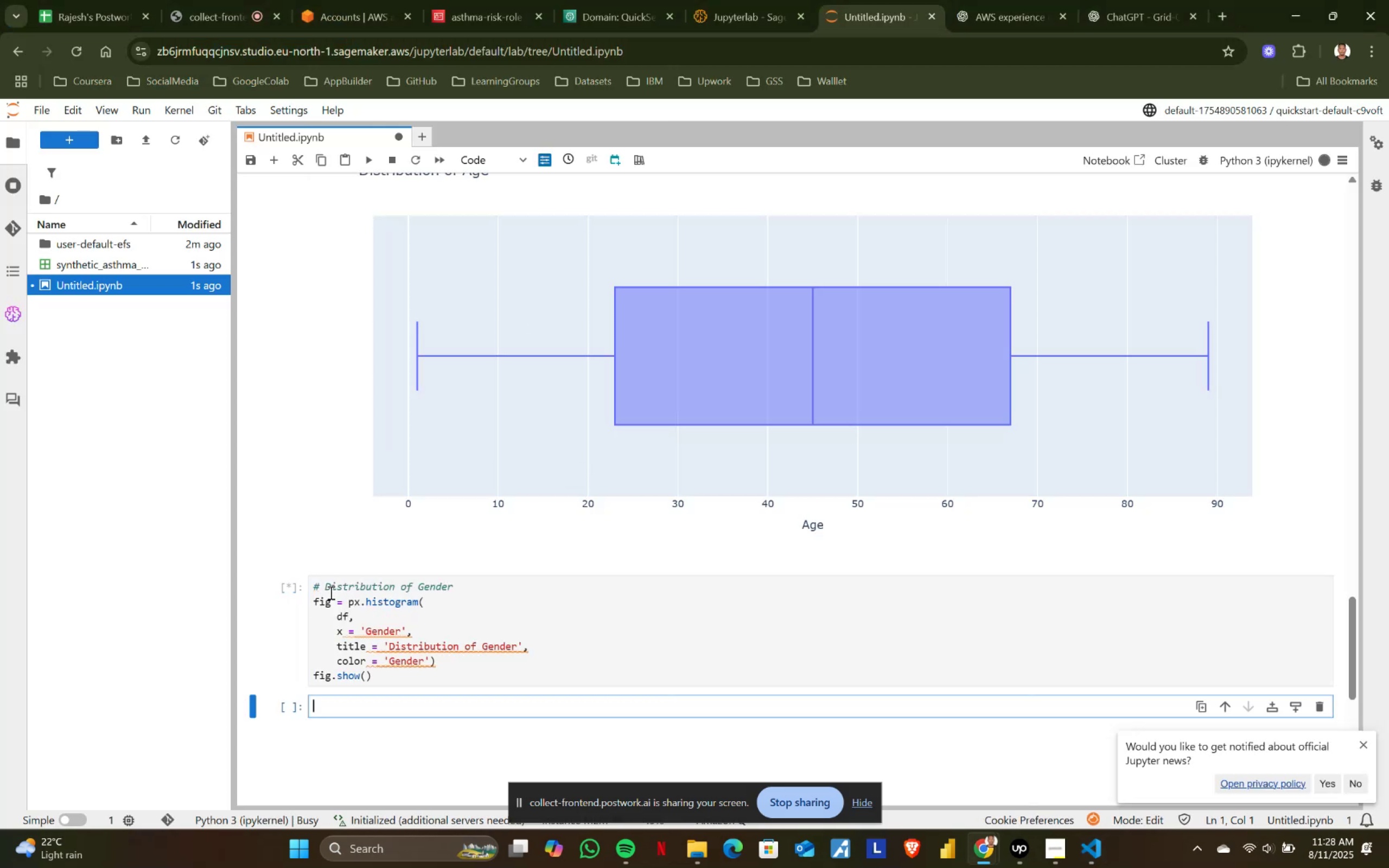 
scroll: coordinate [339, 559], scroll_direction: down, amount: 3.0
 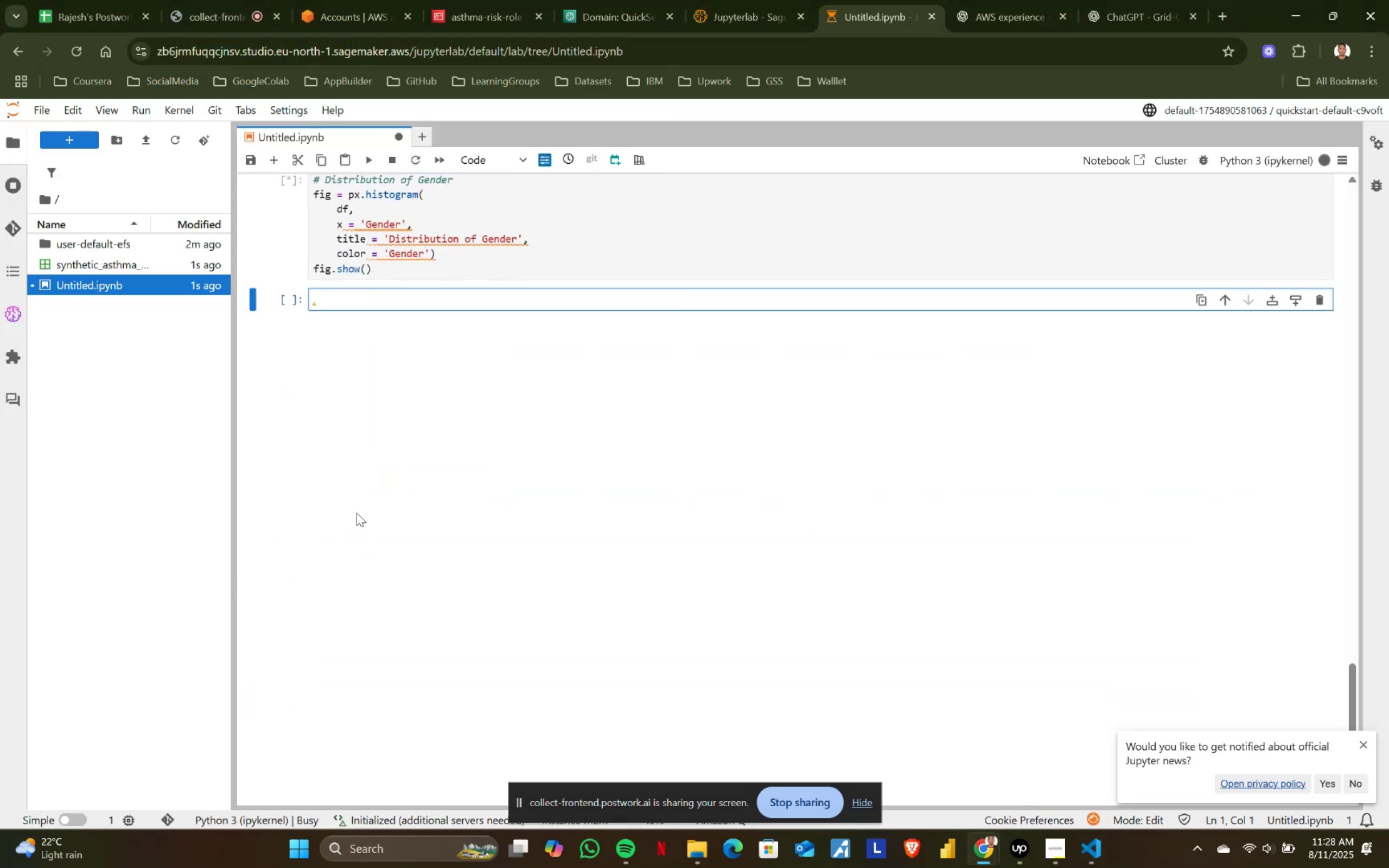 
key(Alt+AltLeft)
 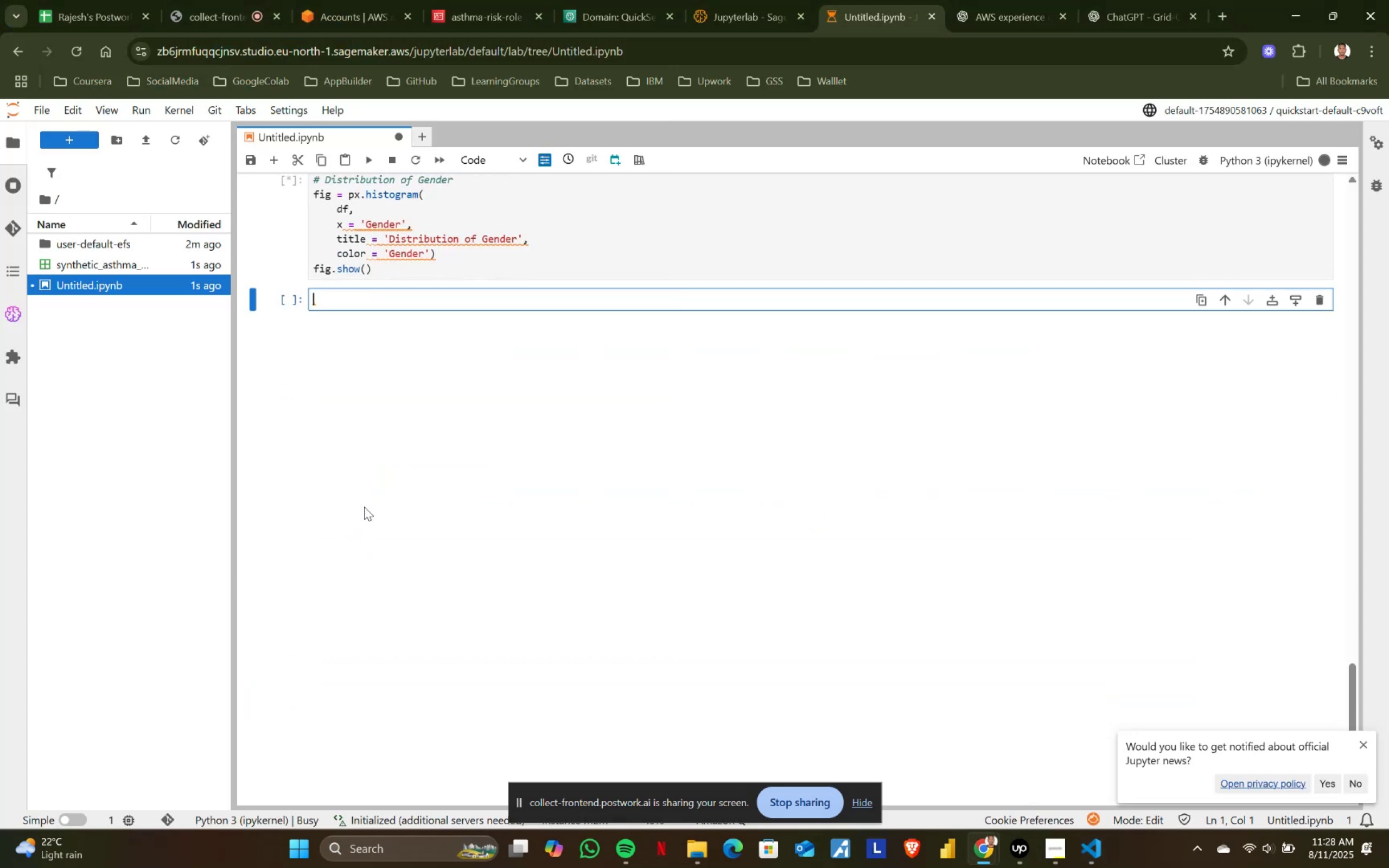 
key(Alt+Tab)
 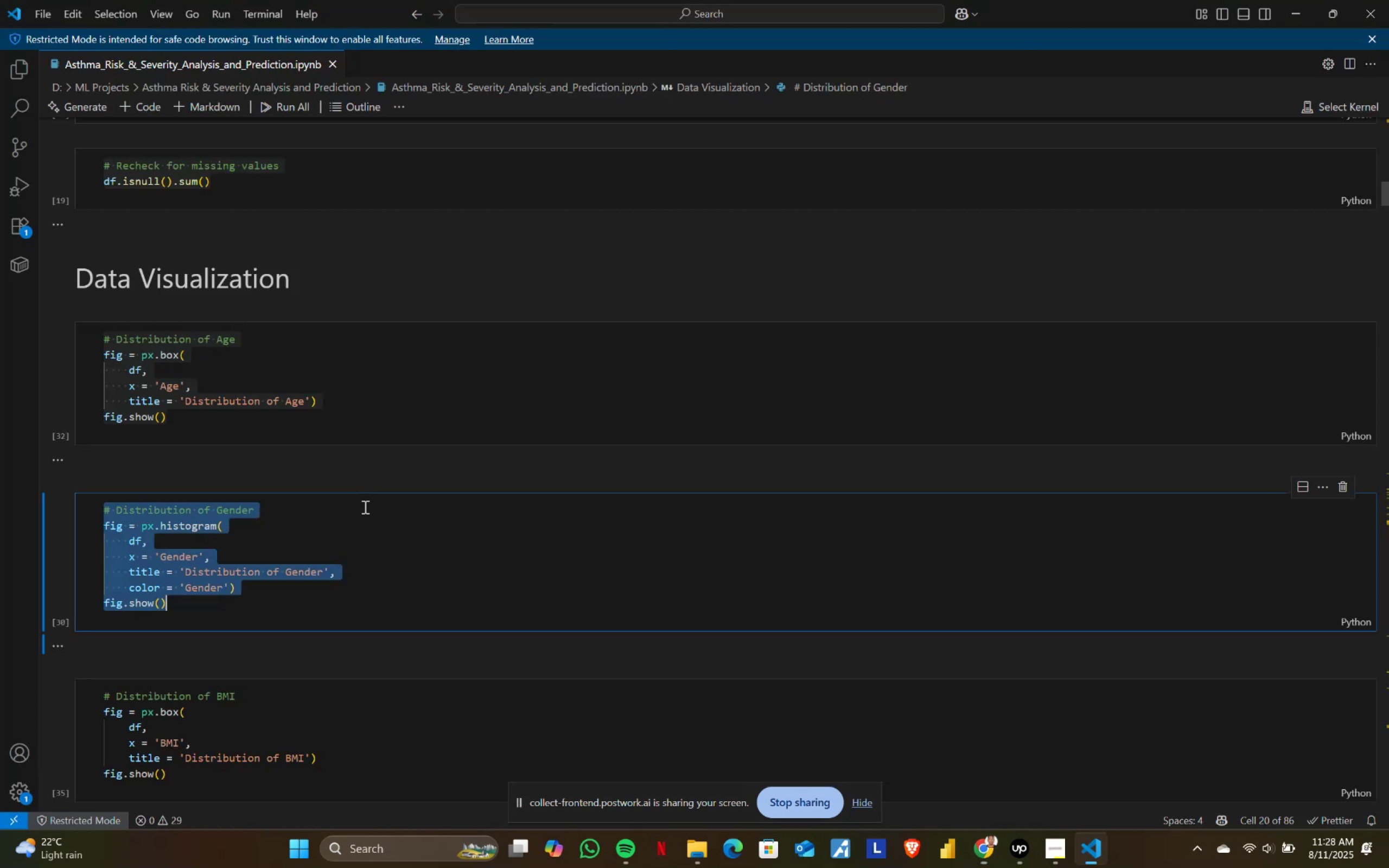 
scroll: coordinate [344, 512], scroll_direction: down, amount: 3.0
 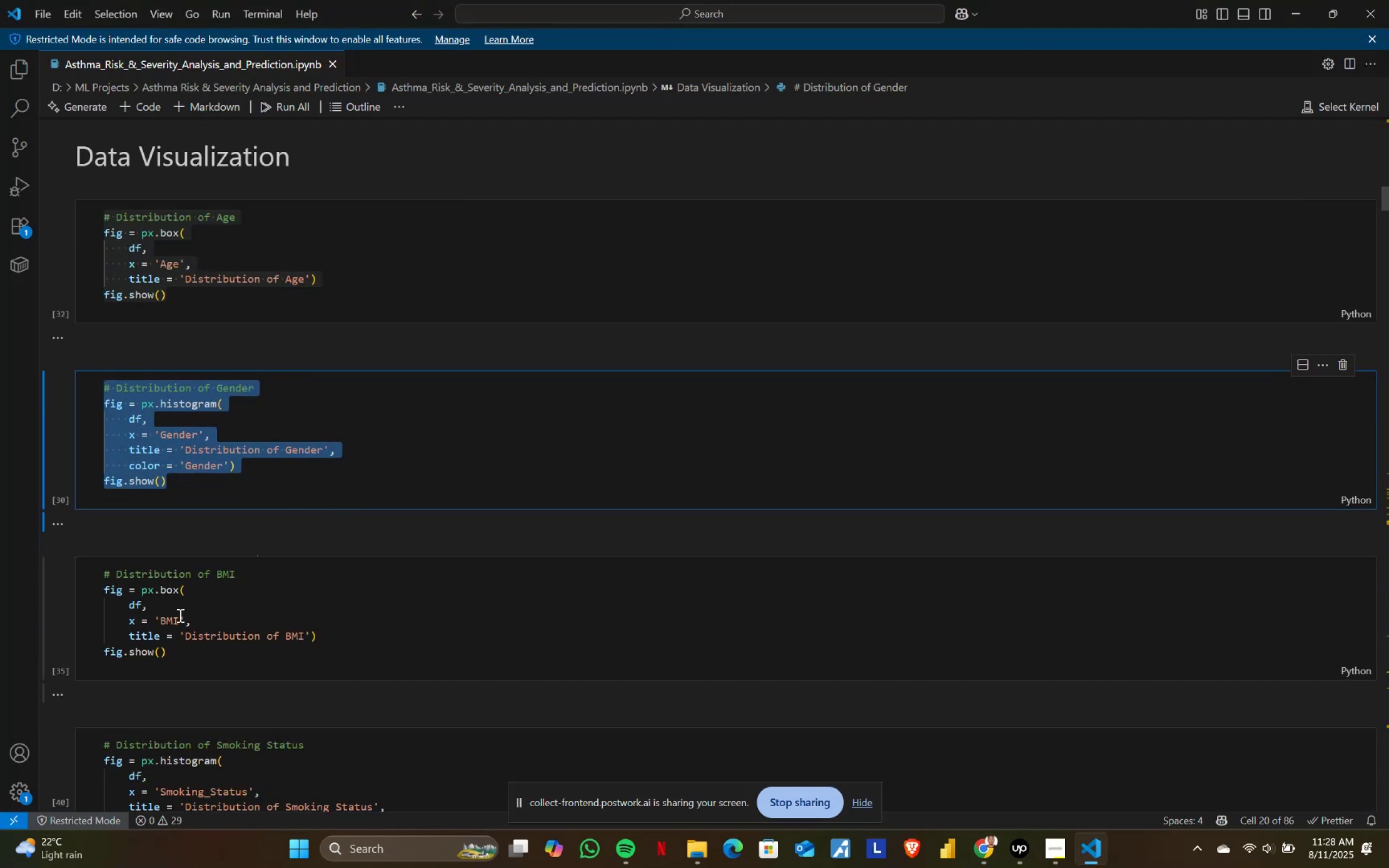 
left_click([175, 627])
 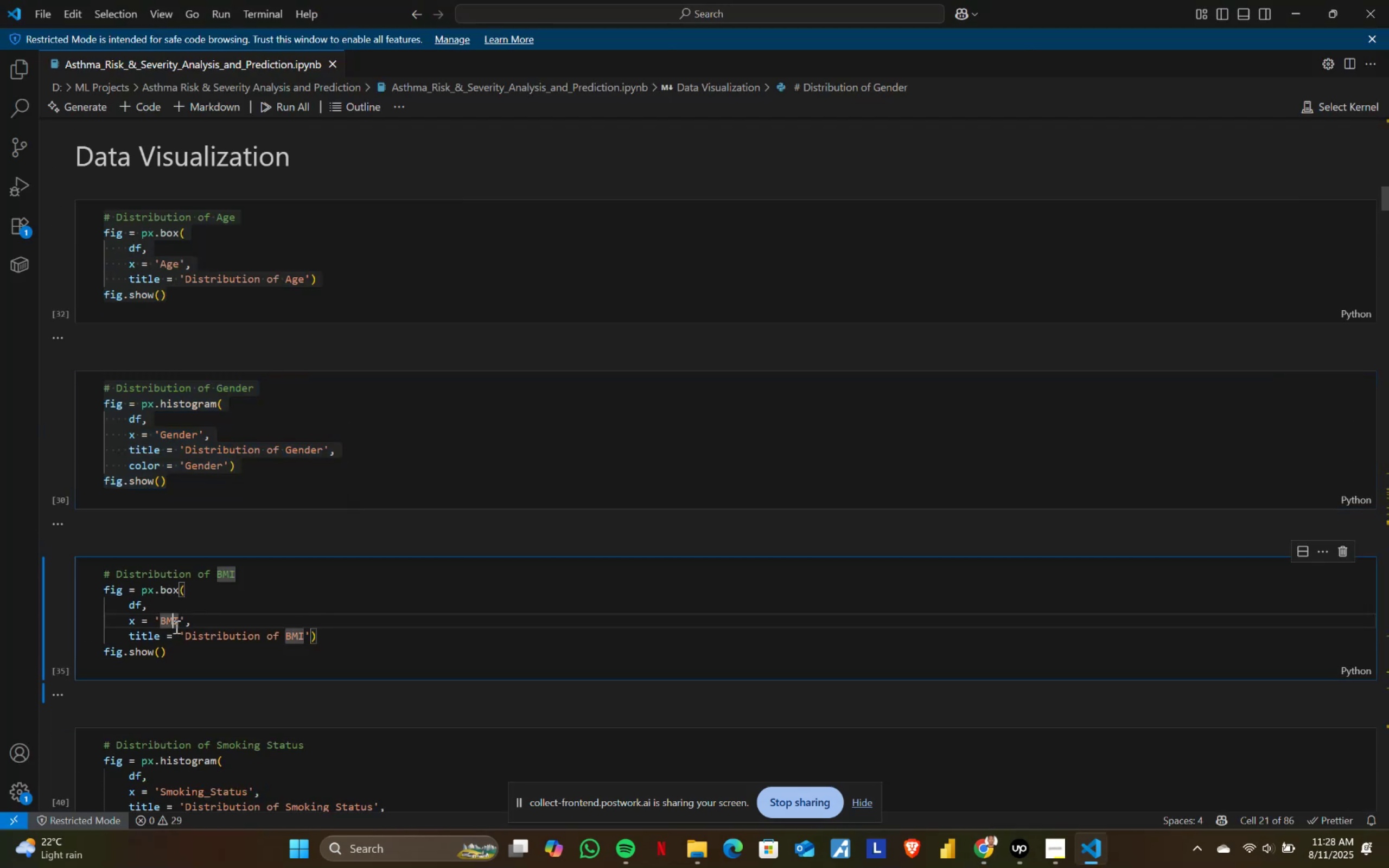 
key(Control+ControlLeft)
 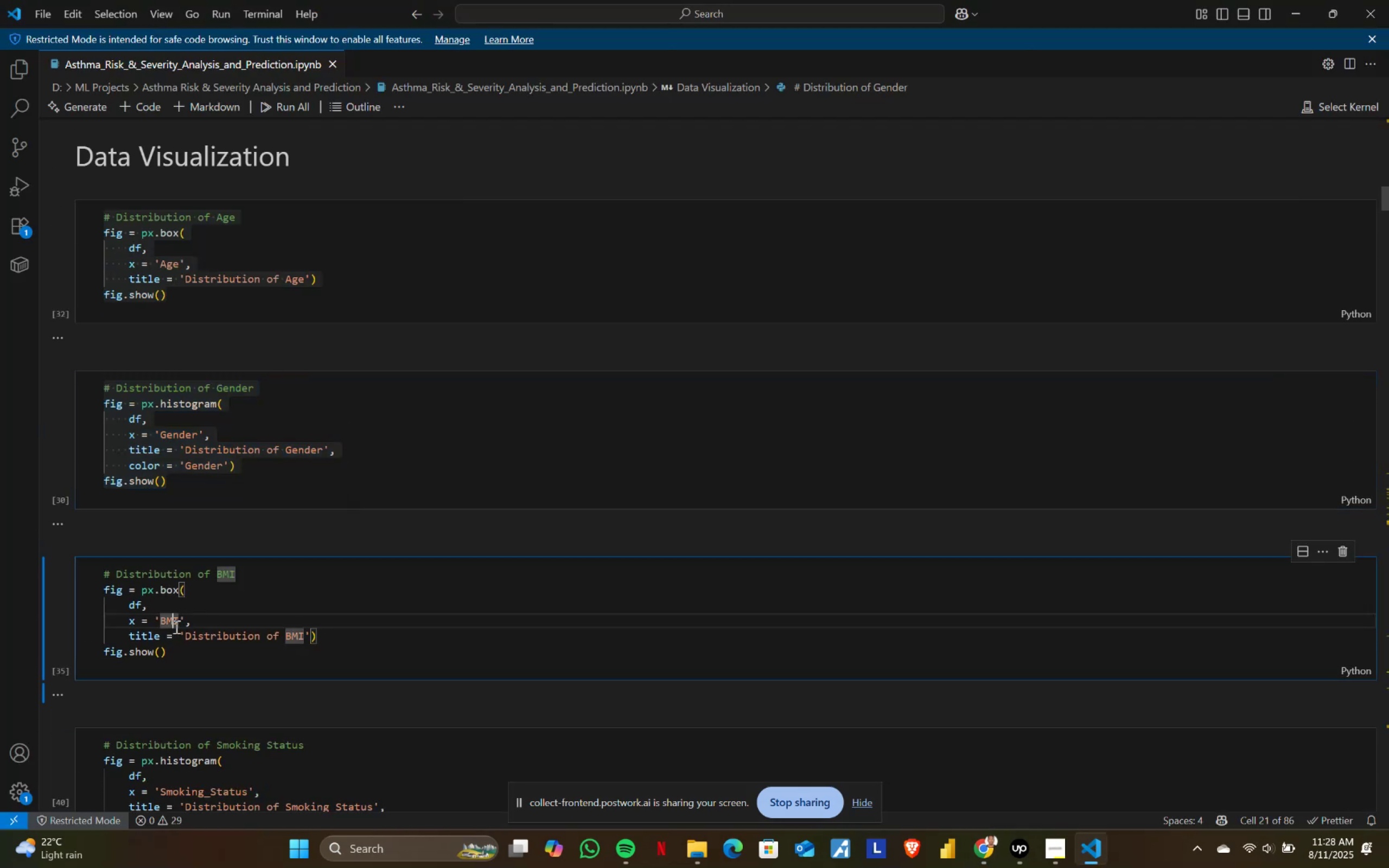 
key(Control+A)
 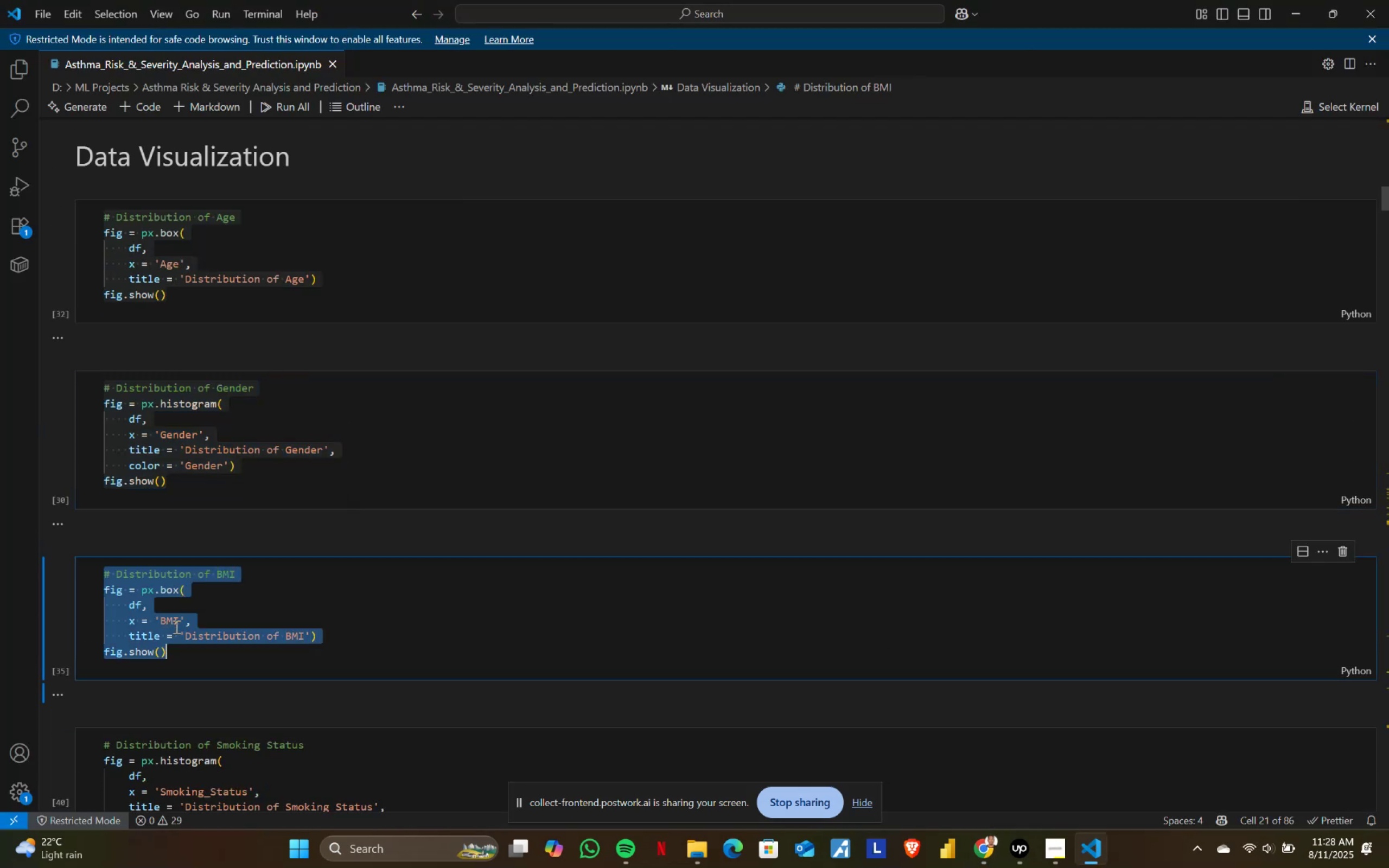 
key(Control+ControlLeft)
 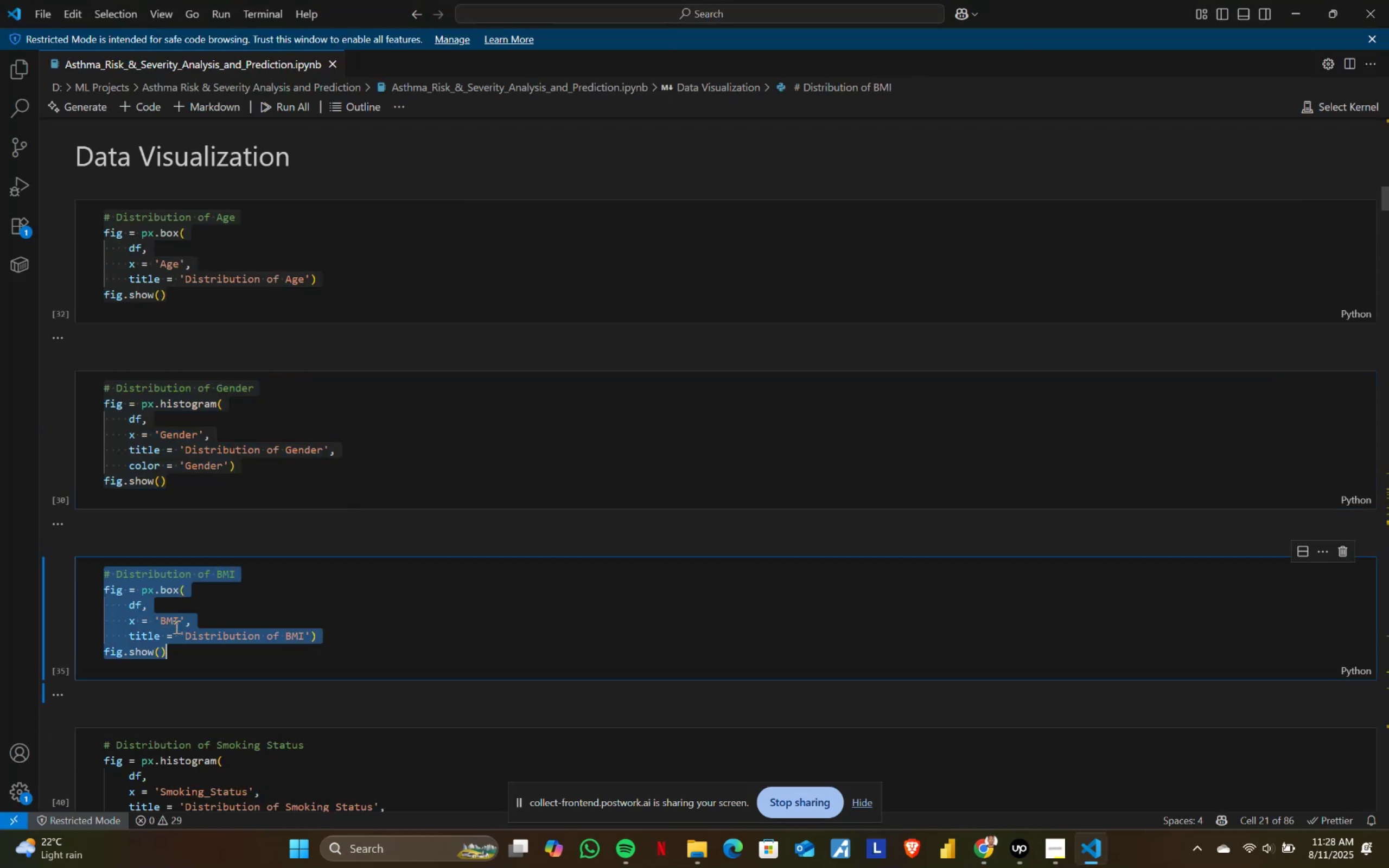 
key(Control+C)
 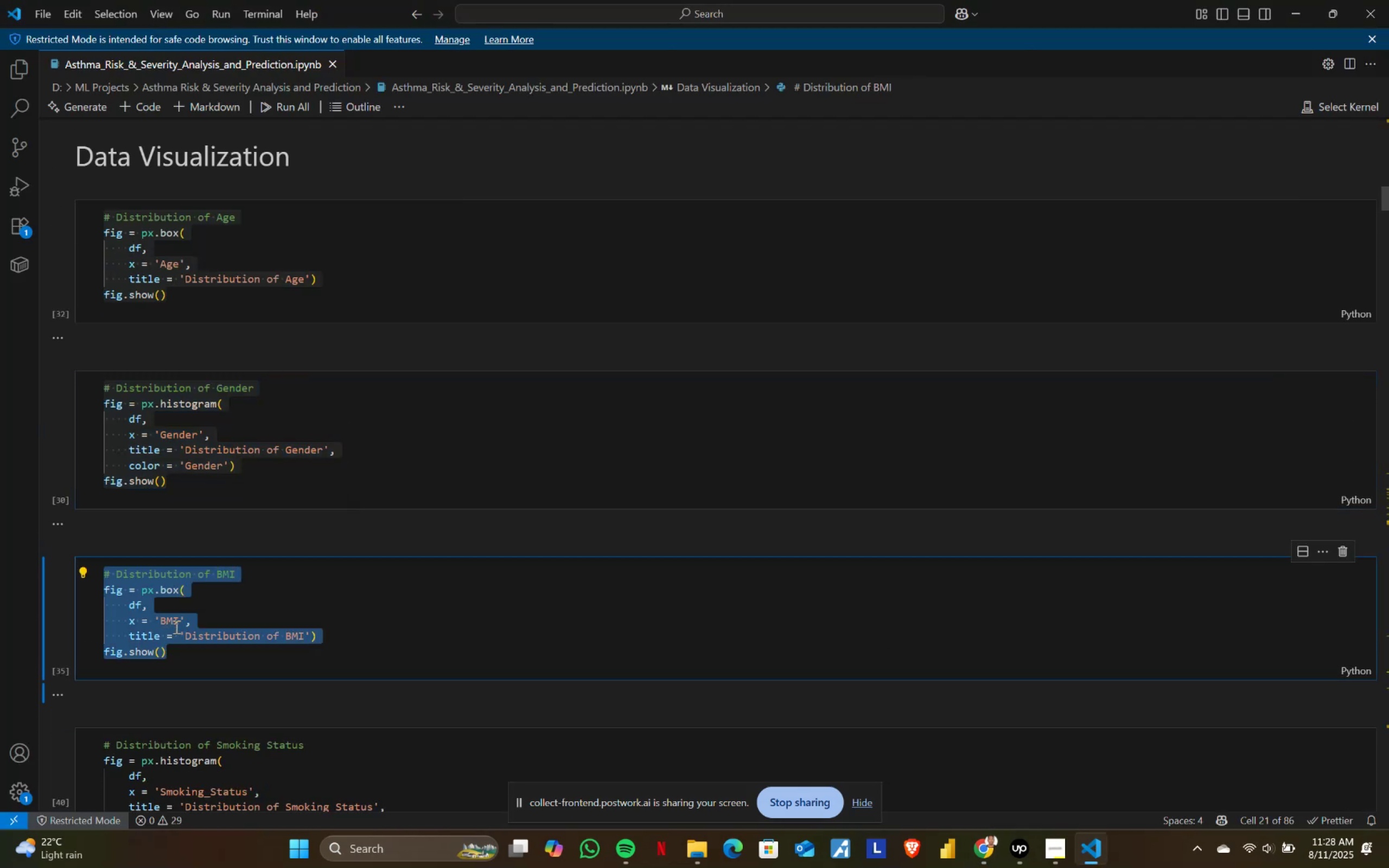 
key(Tab)
 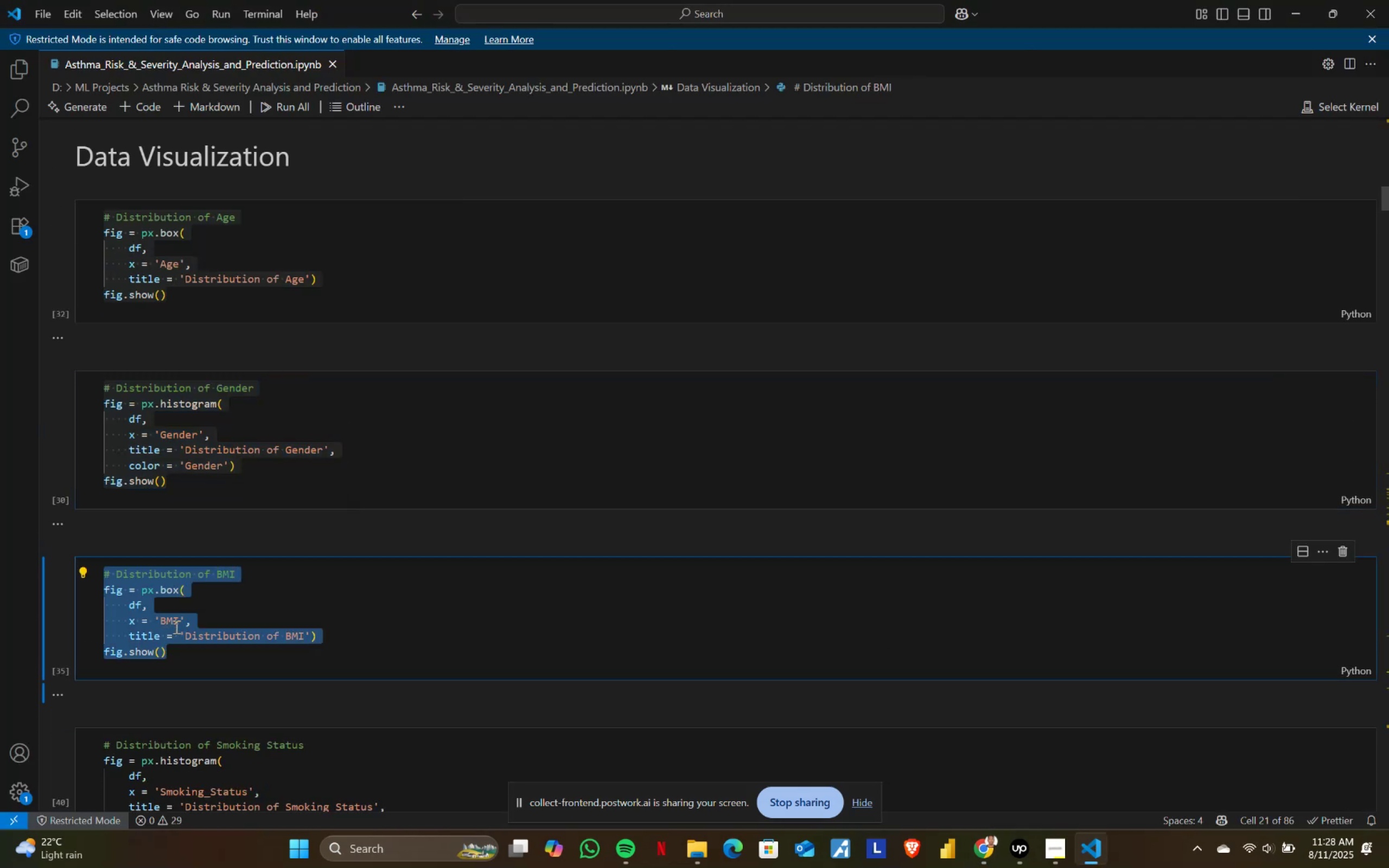 
key(Alt+AltLeft)
 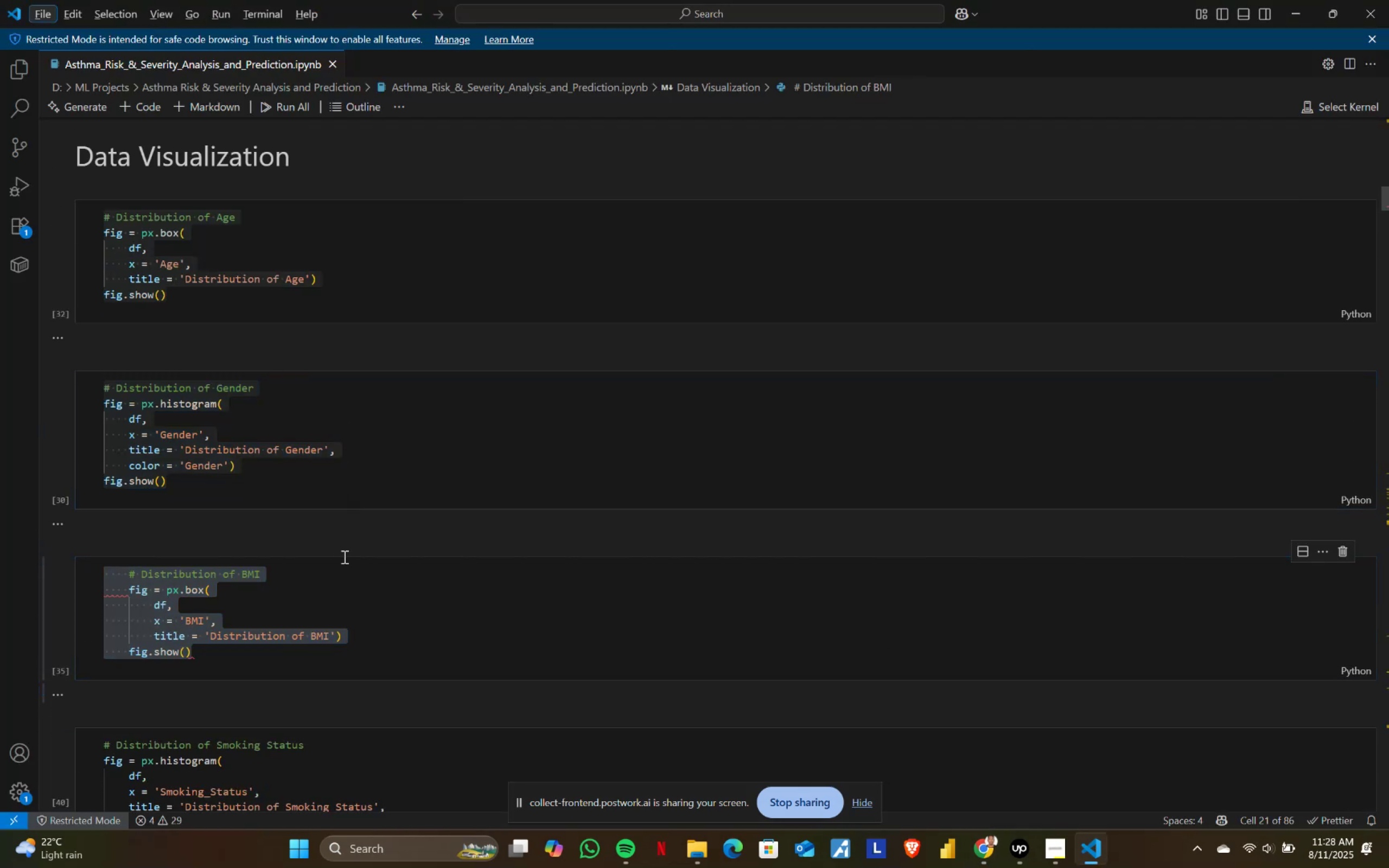 
key(Control+Z)
 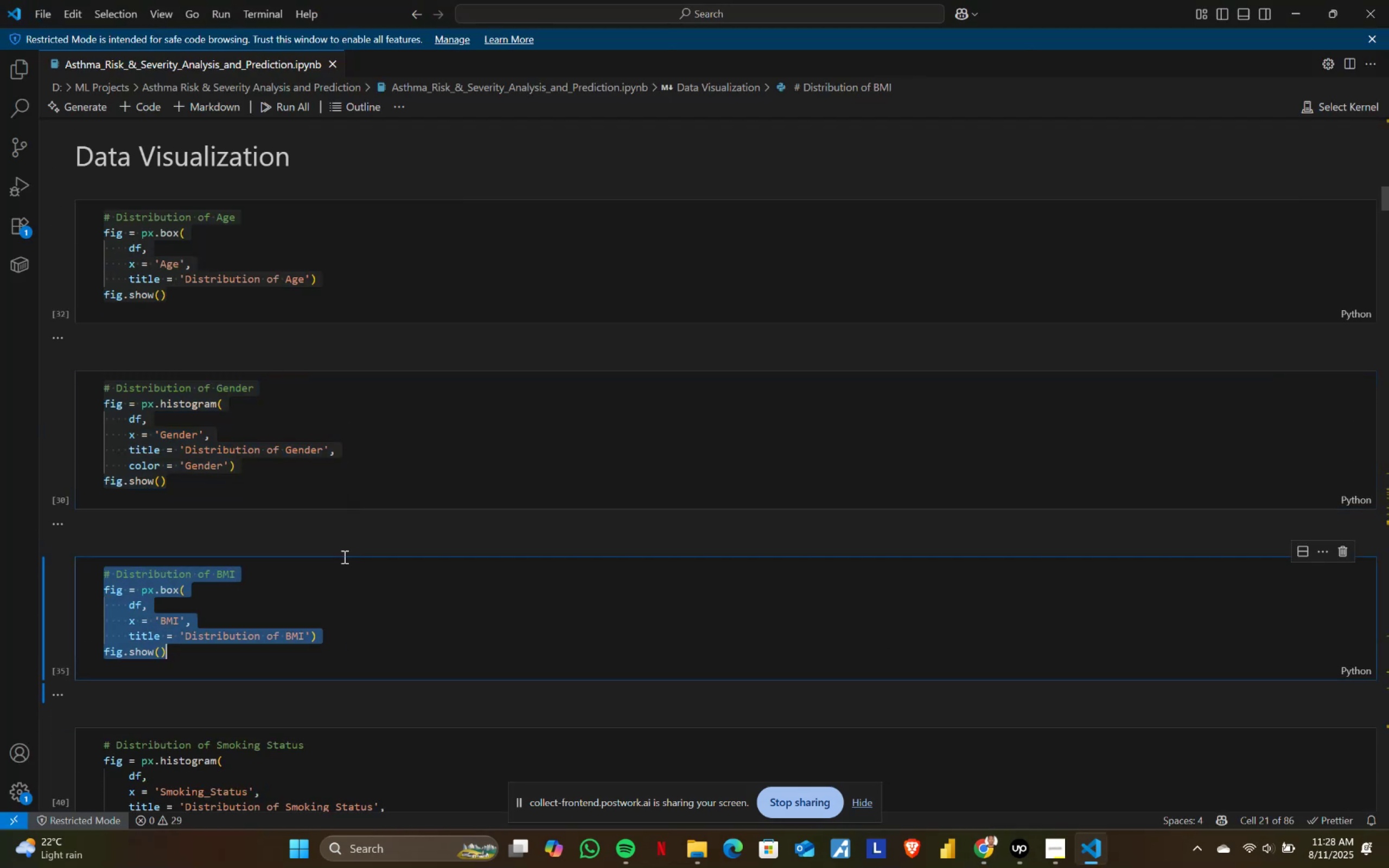 
key(Control+C)
 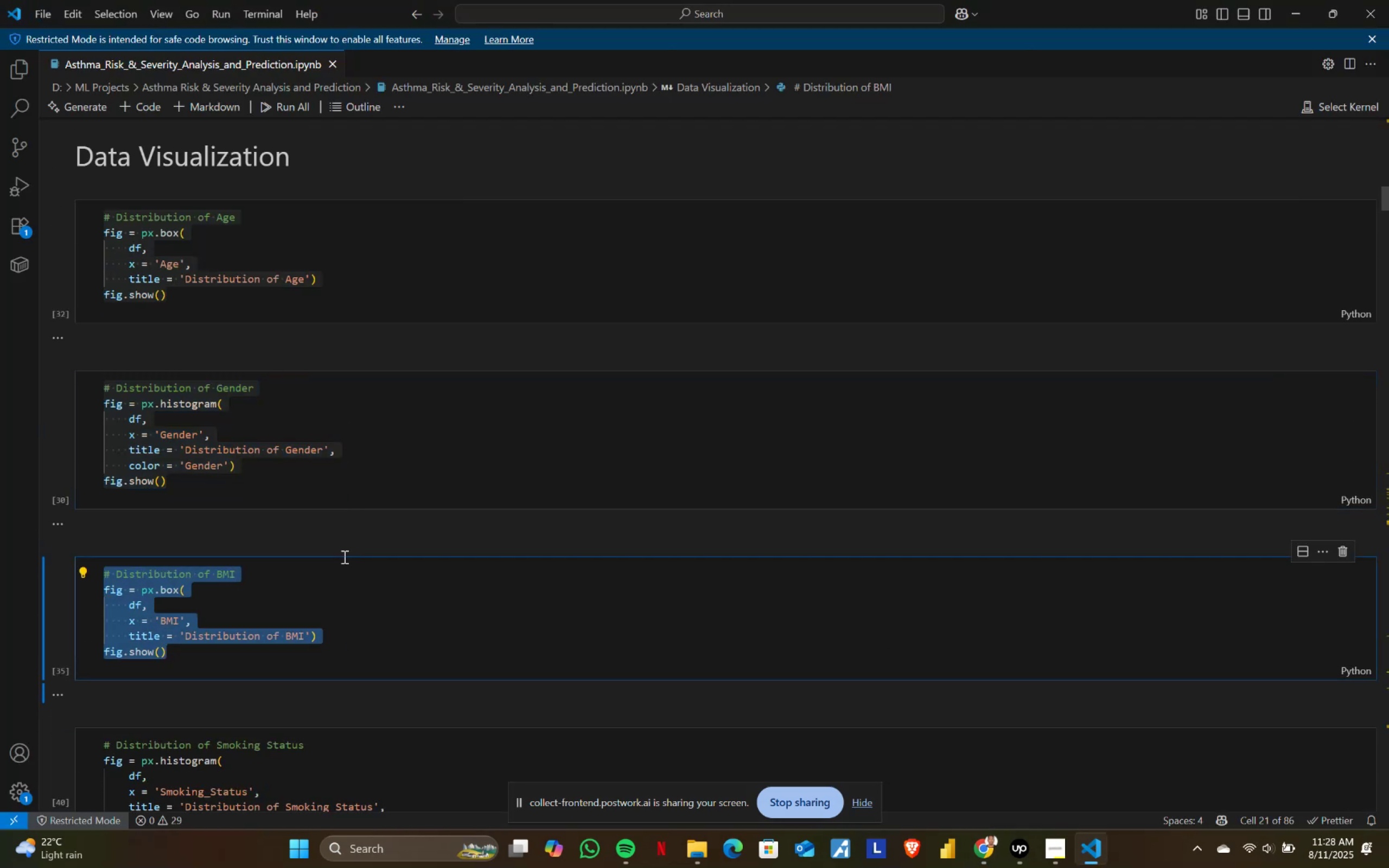 
key(Alt+AltLeft)
 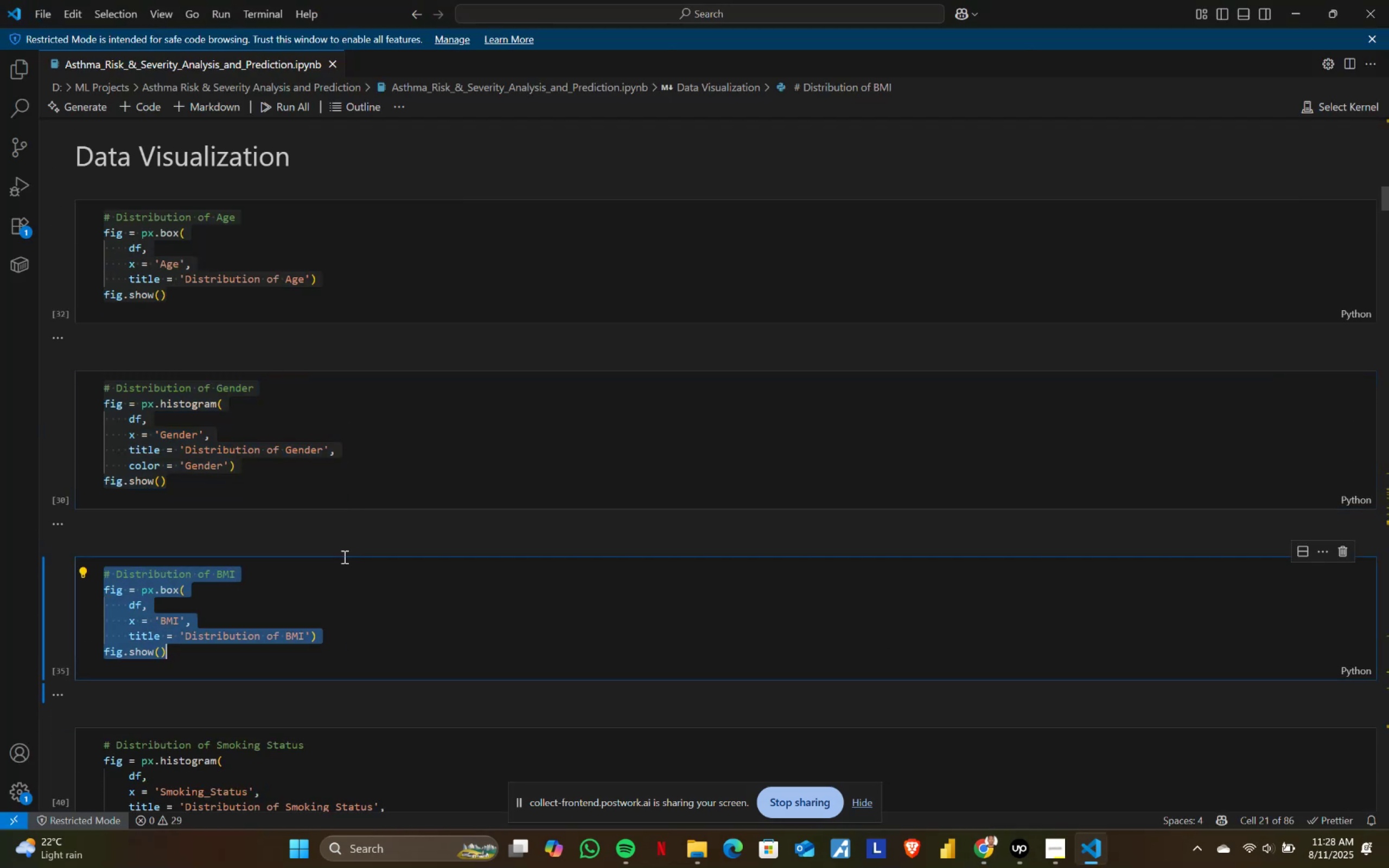 
key(Alt+Tab)
 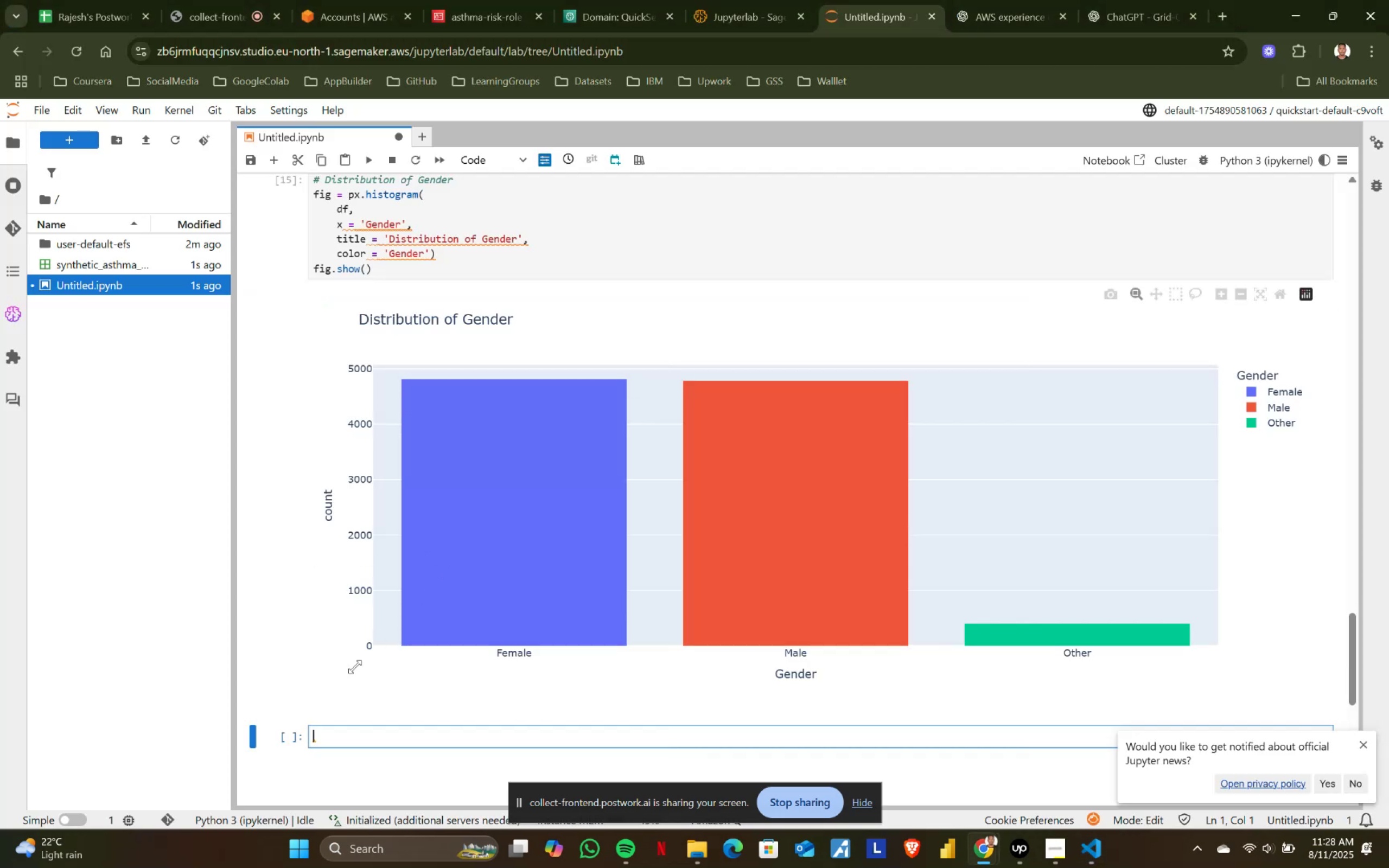 
scroll: coordinate [389, 693], scroll_direction: down, amount: 2.0
 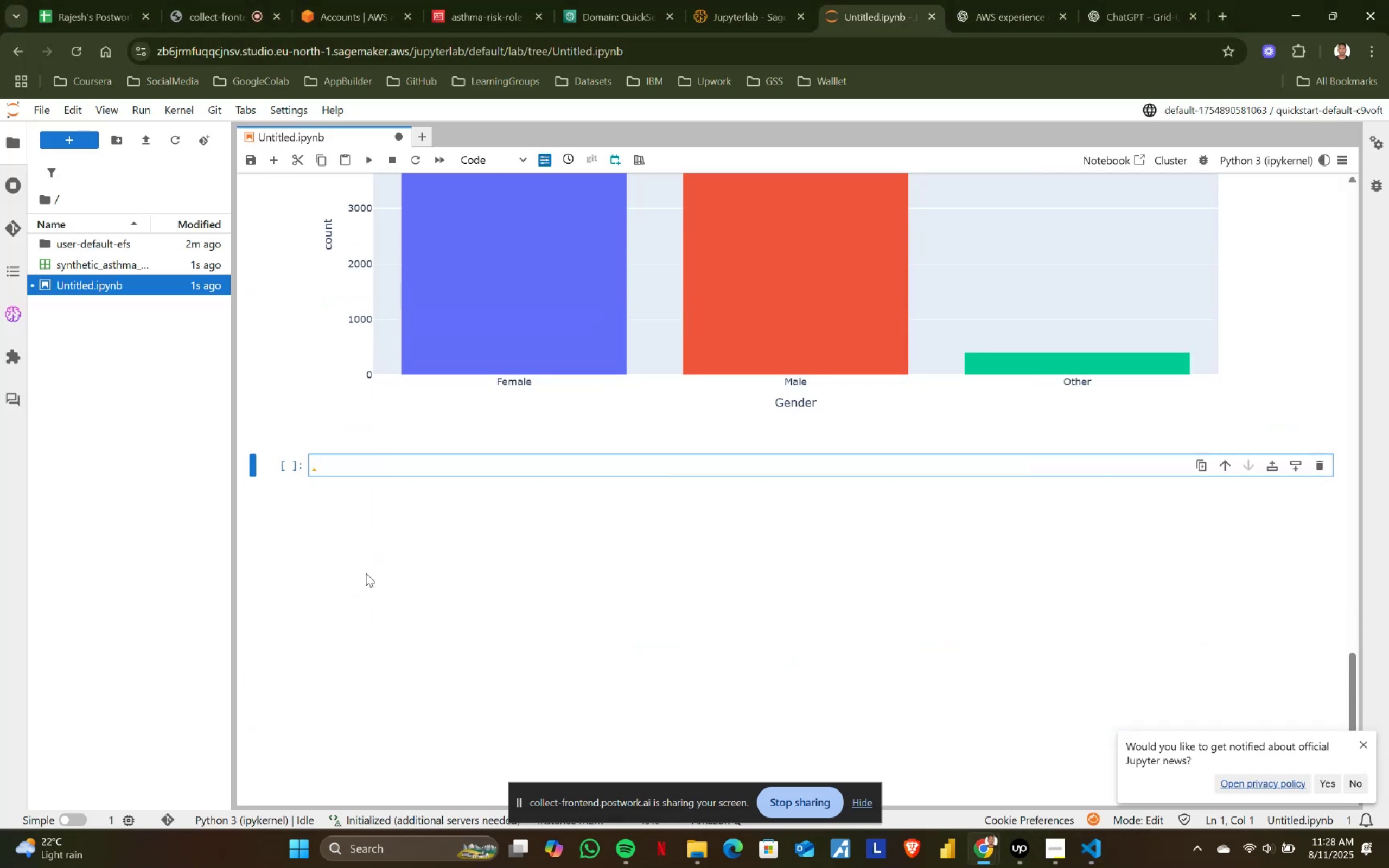 
key(Control+ControlLeft)
 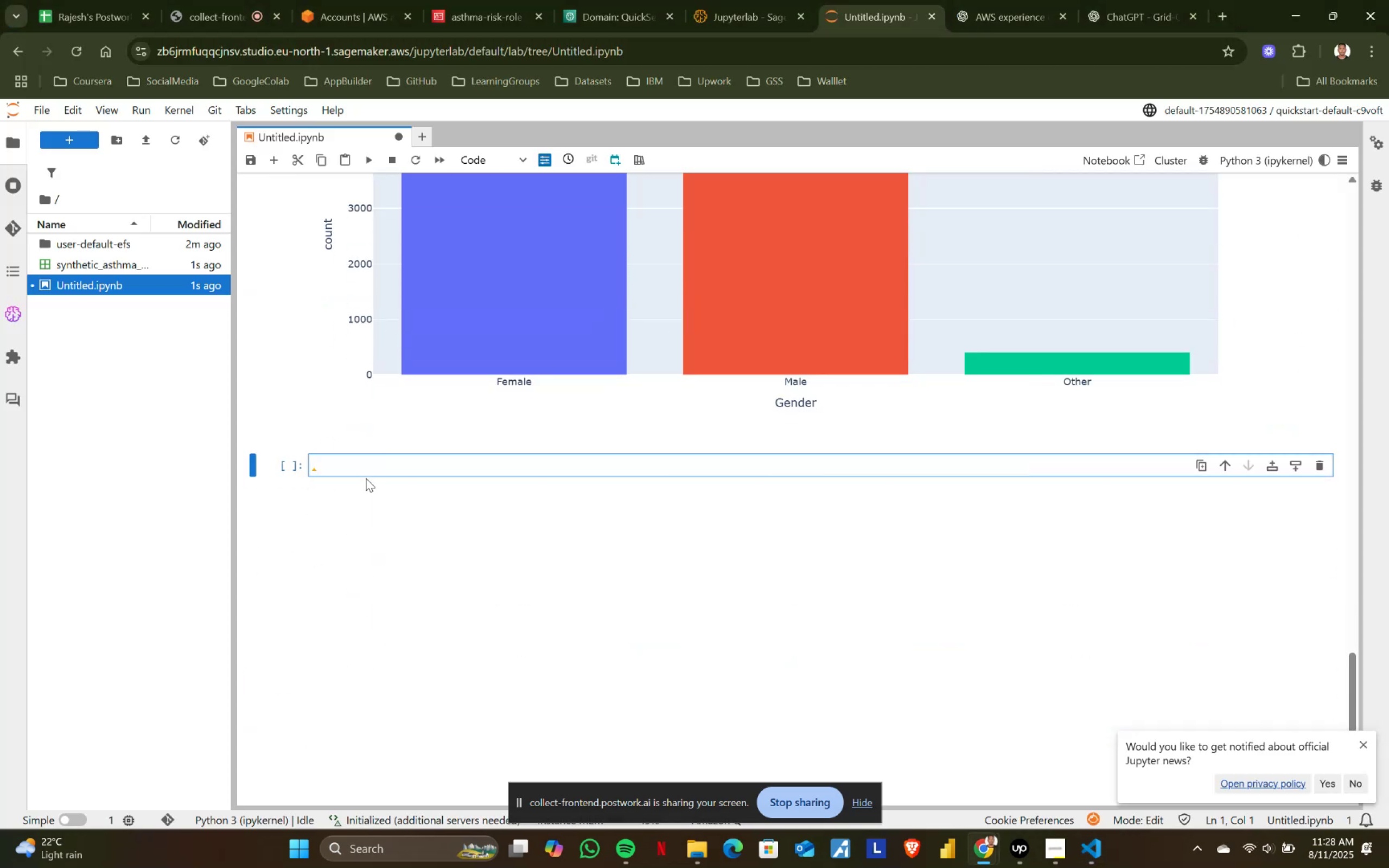 
key(Control+V)
 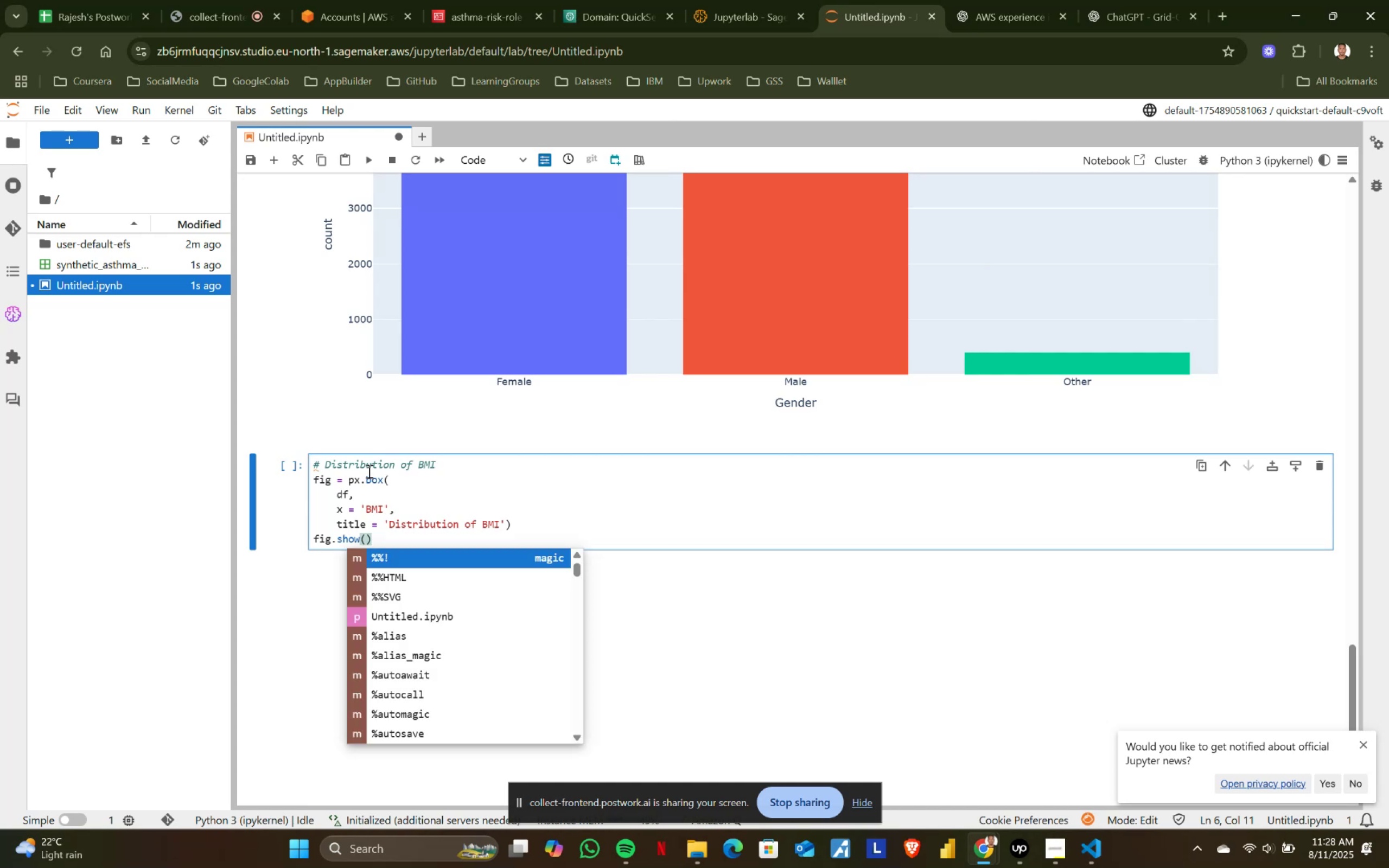 
key(Shift+ShiftRight)
 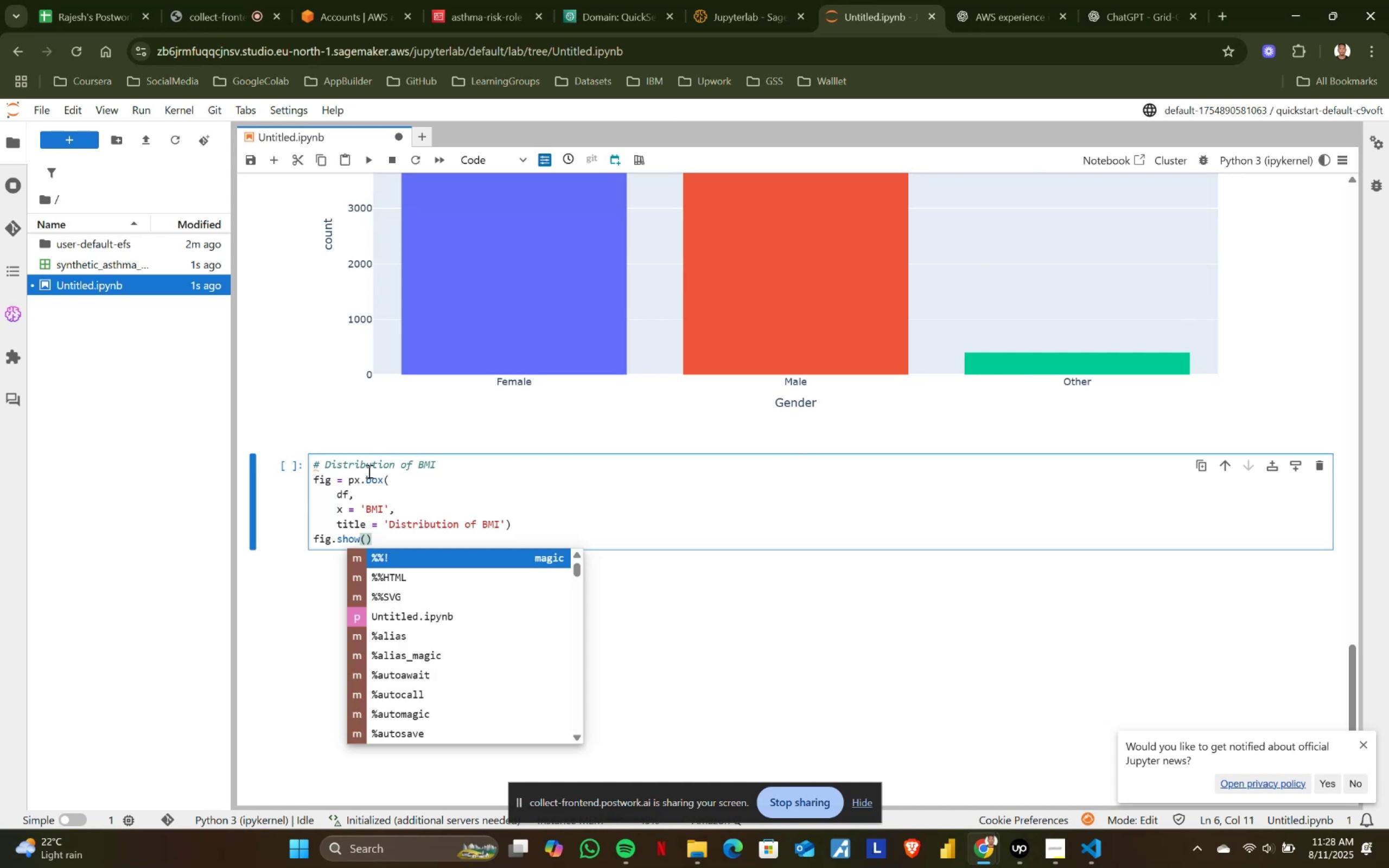 
key(Shift+Enter)
 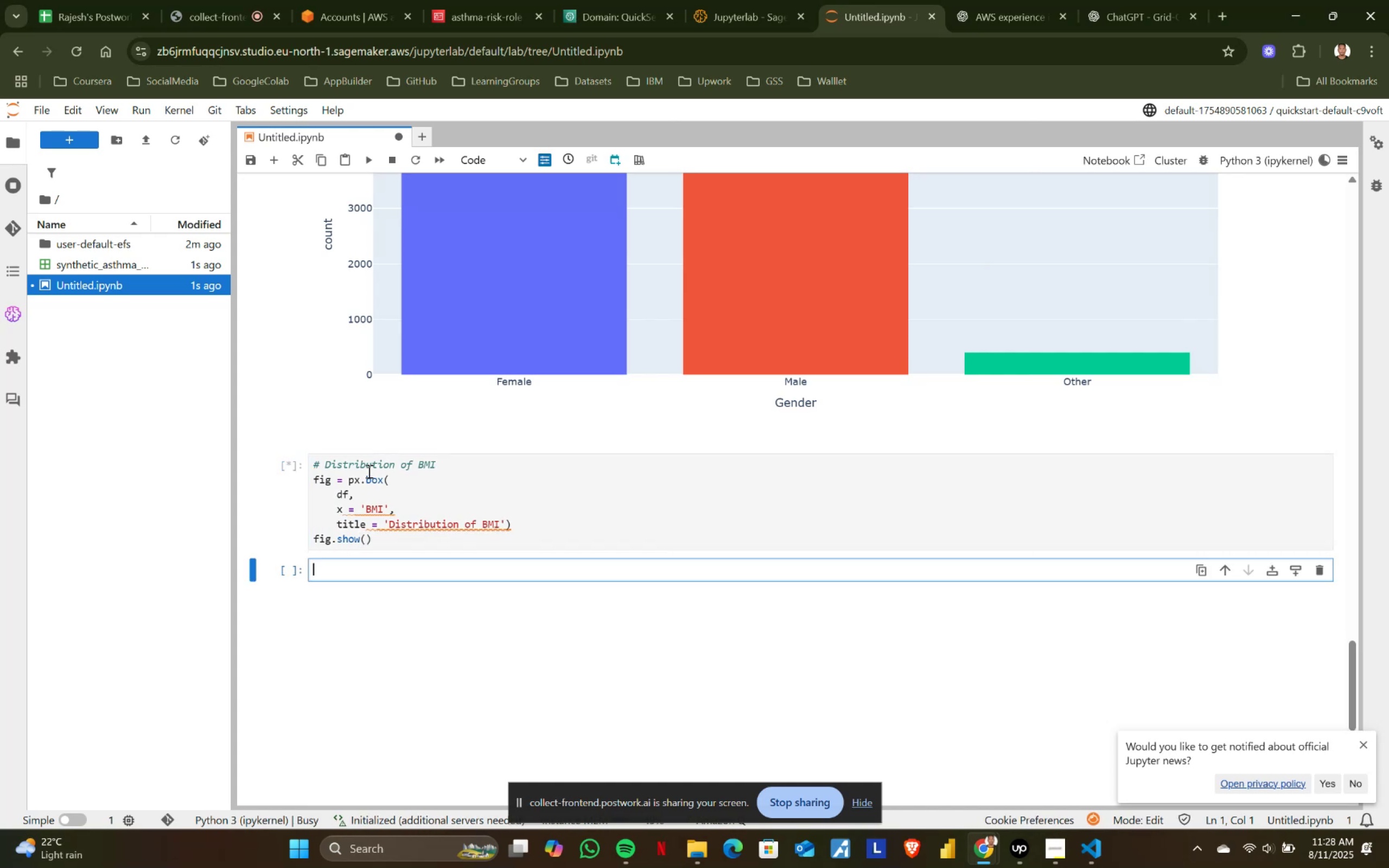 
scroll: coordinate [520, 463], scroll_direction: down, amount: 2.0
 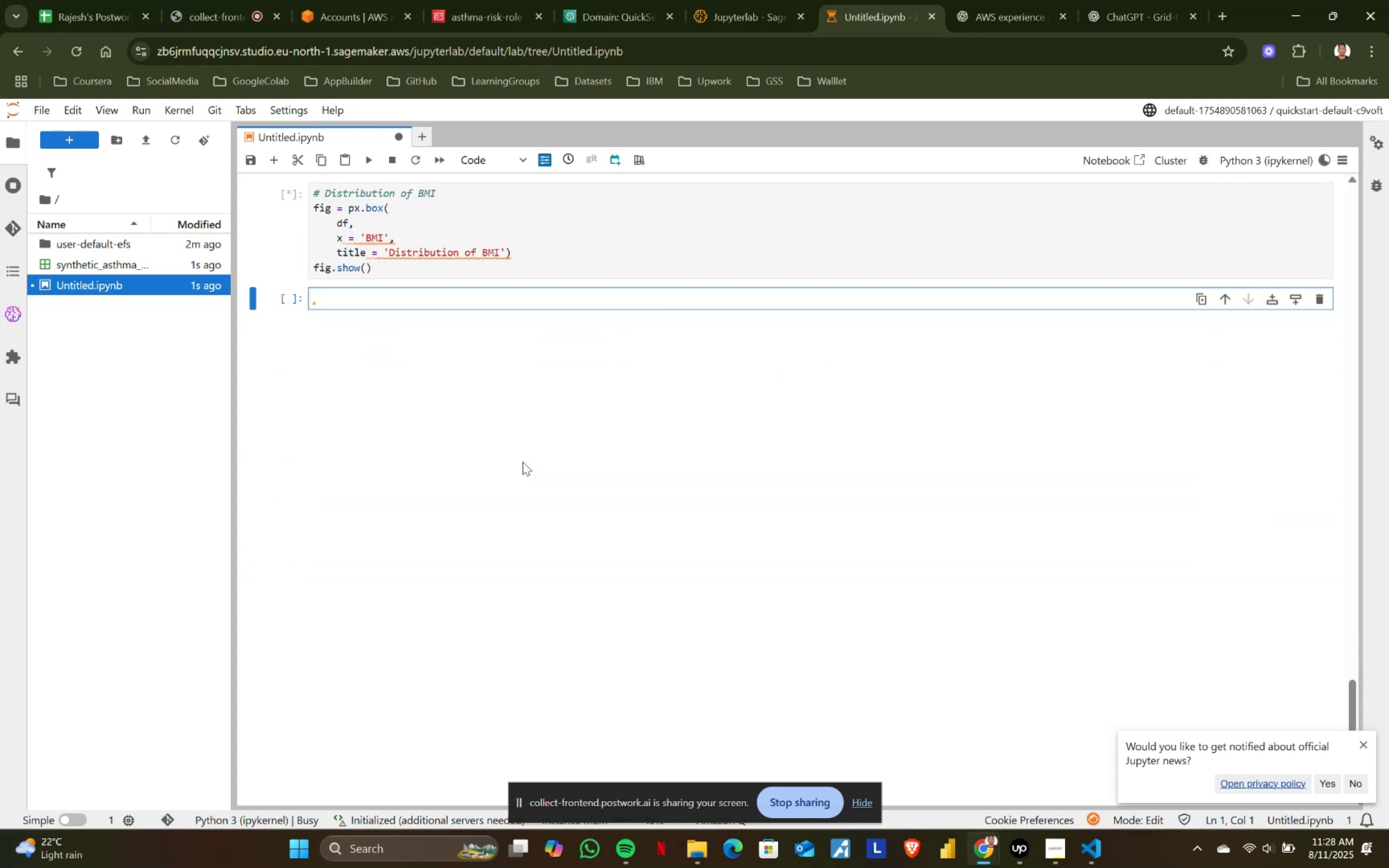 
scroll: coordinate [526, 452], scroll_direction: up, amount: 1.0
 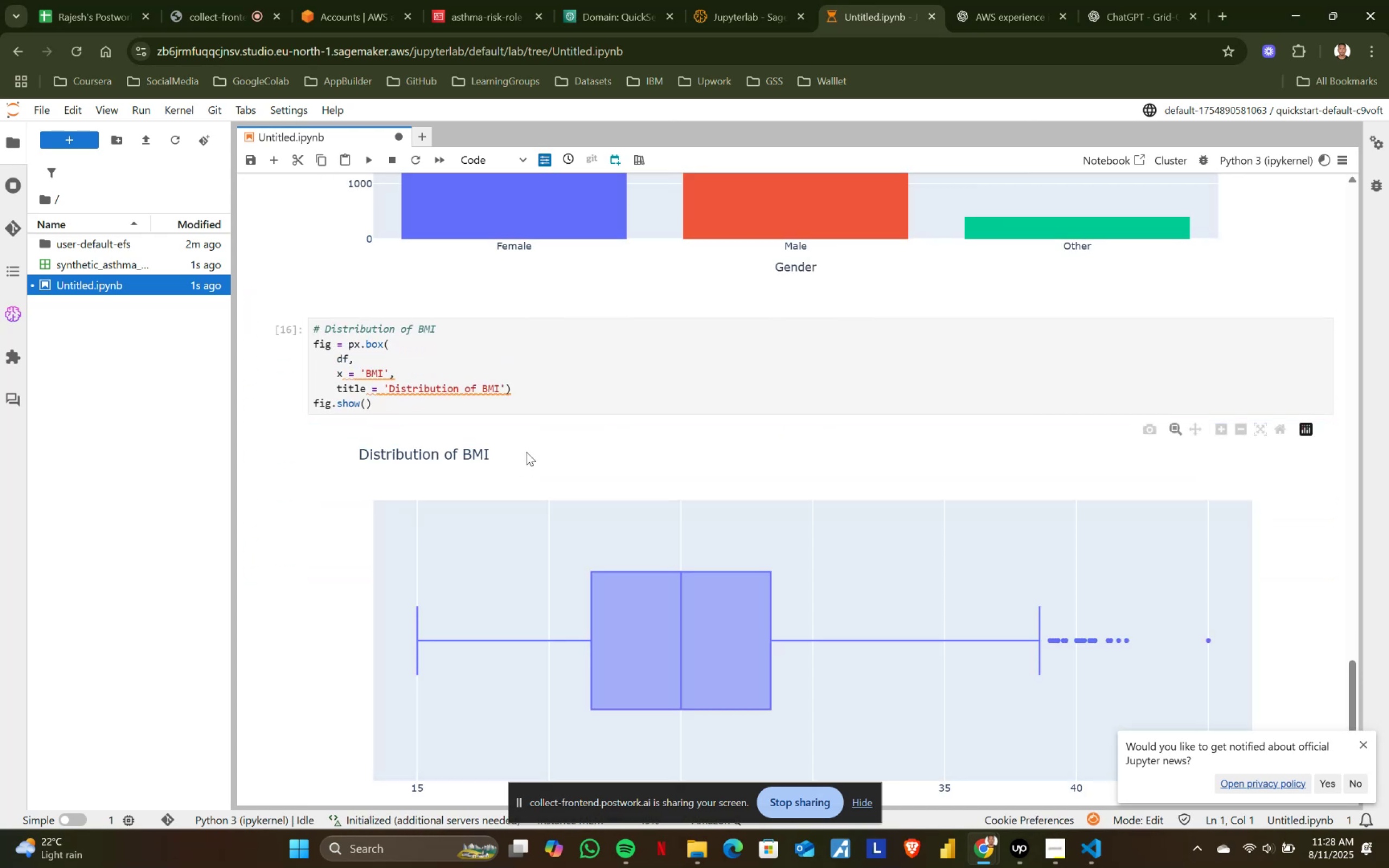 
scroll: coordinate [526, 452], scroll_direction: down, amount: 4.0
 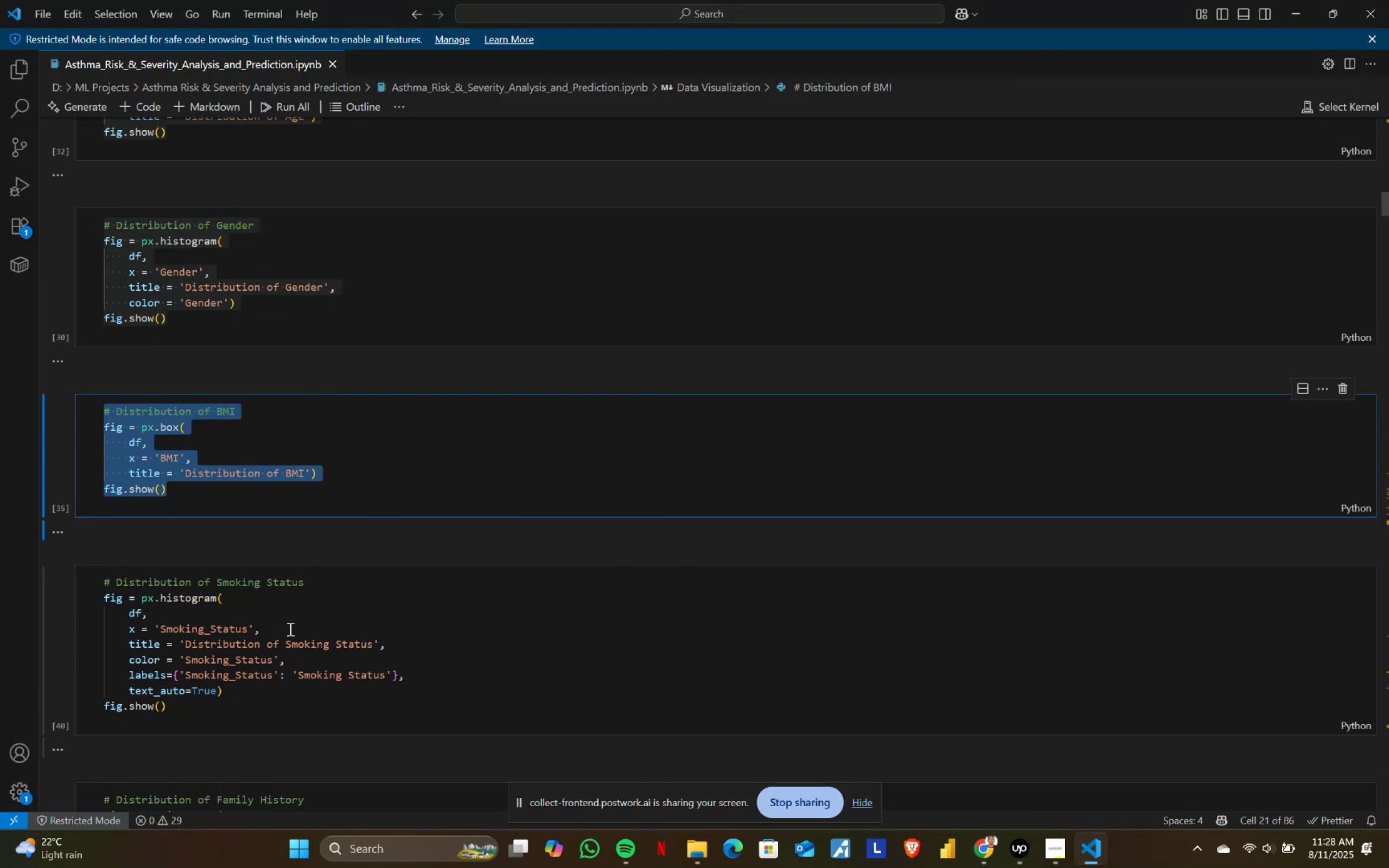 
key(Alt+AltLeft)
 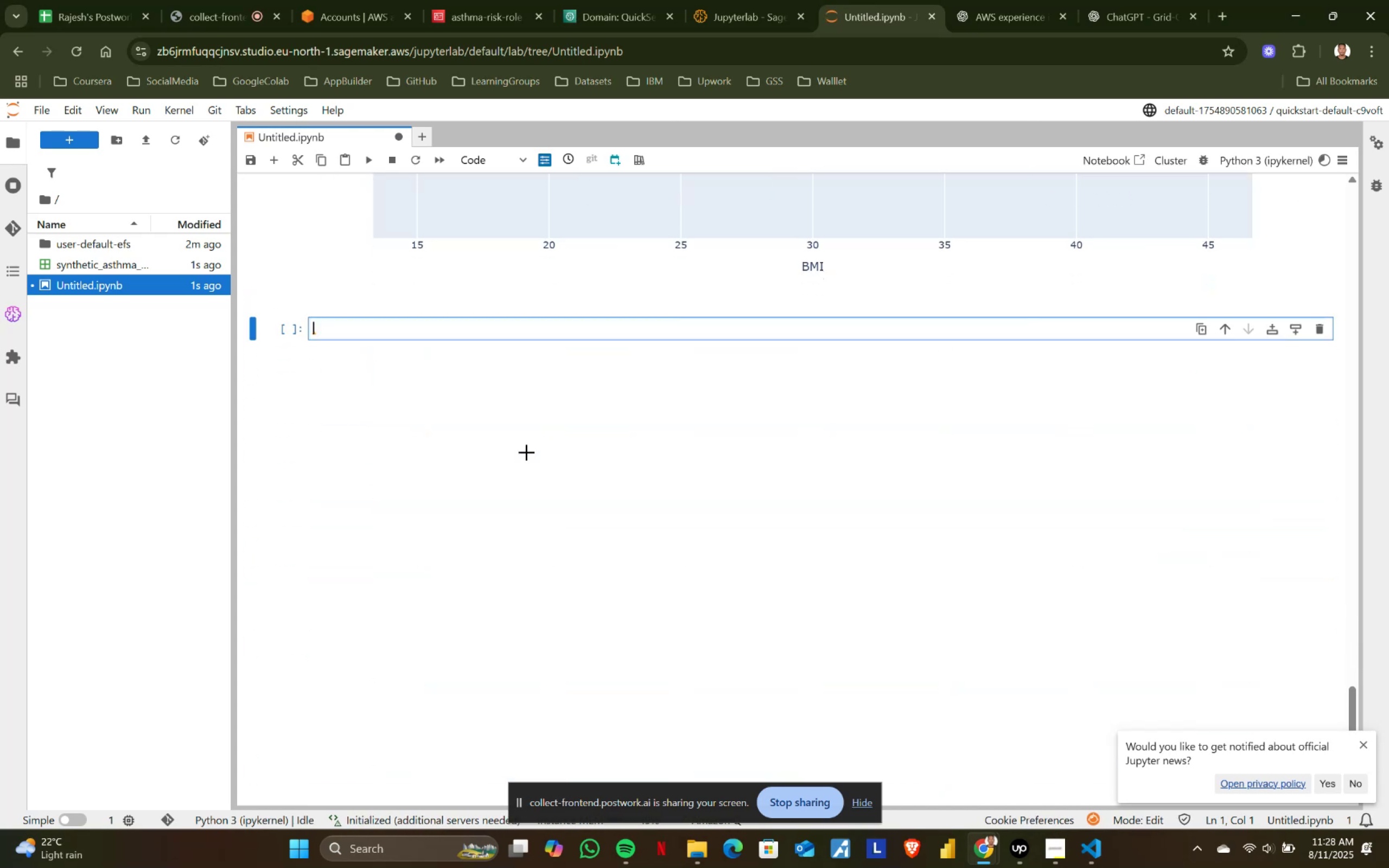 
key(Alt+Tab)
 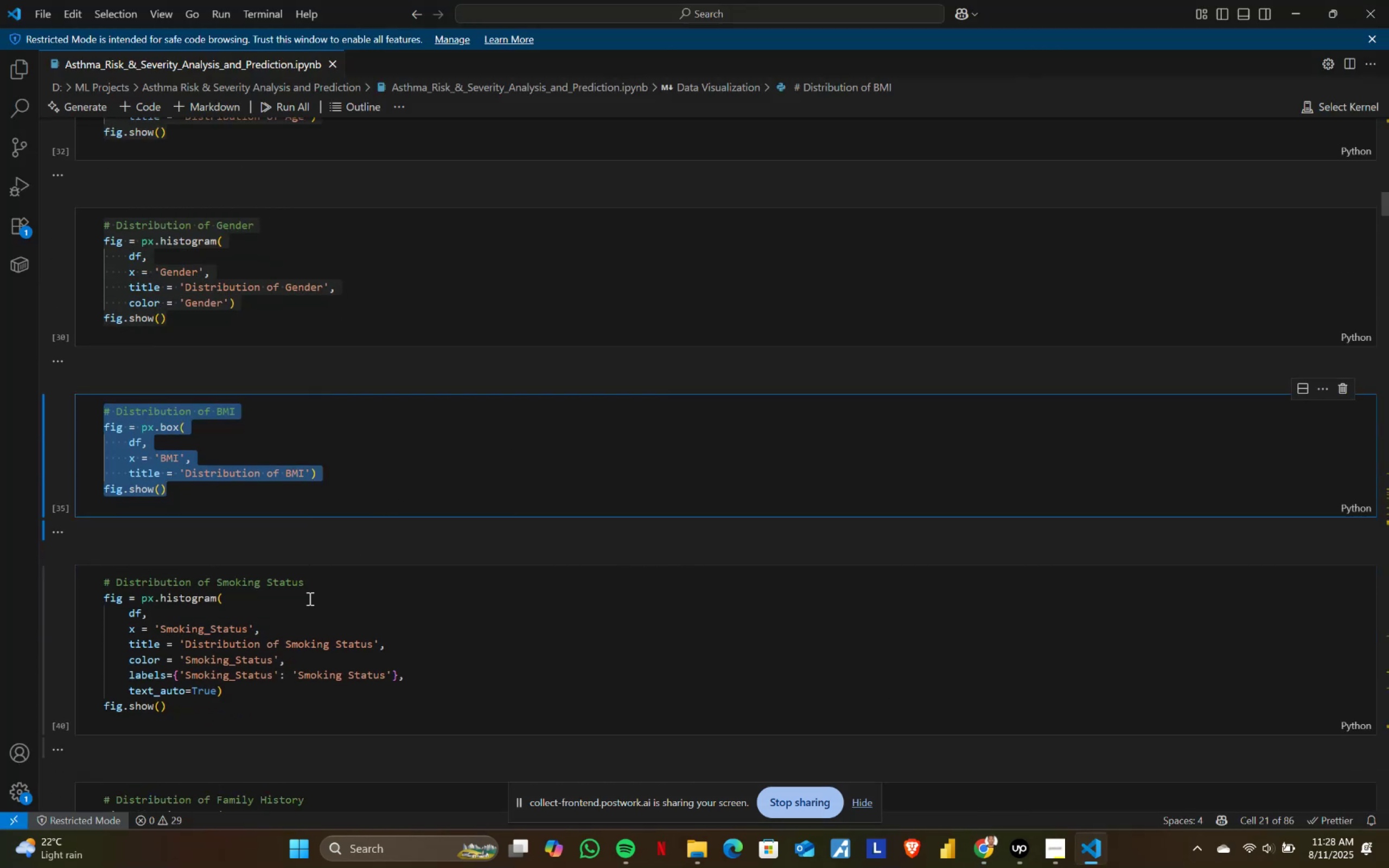 
left_click([222, 657])
 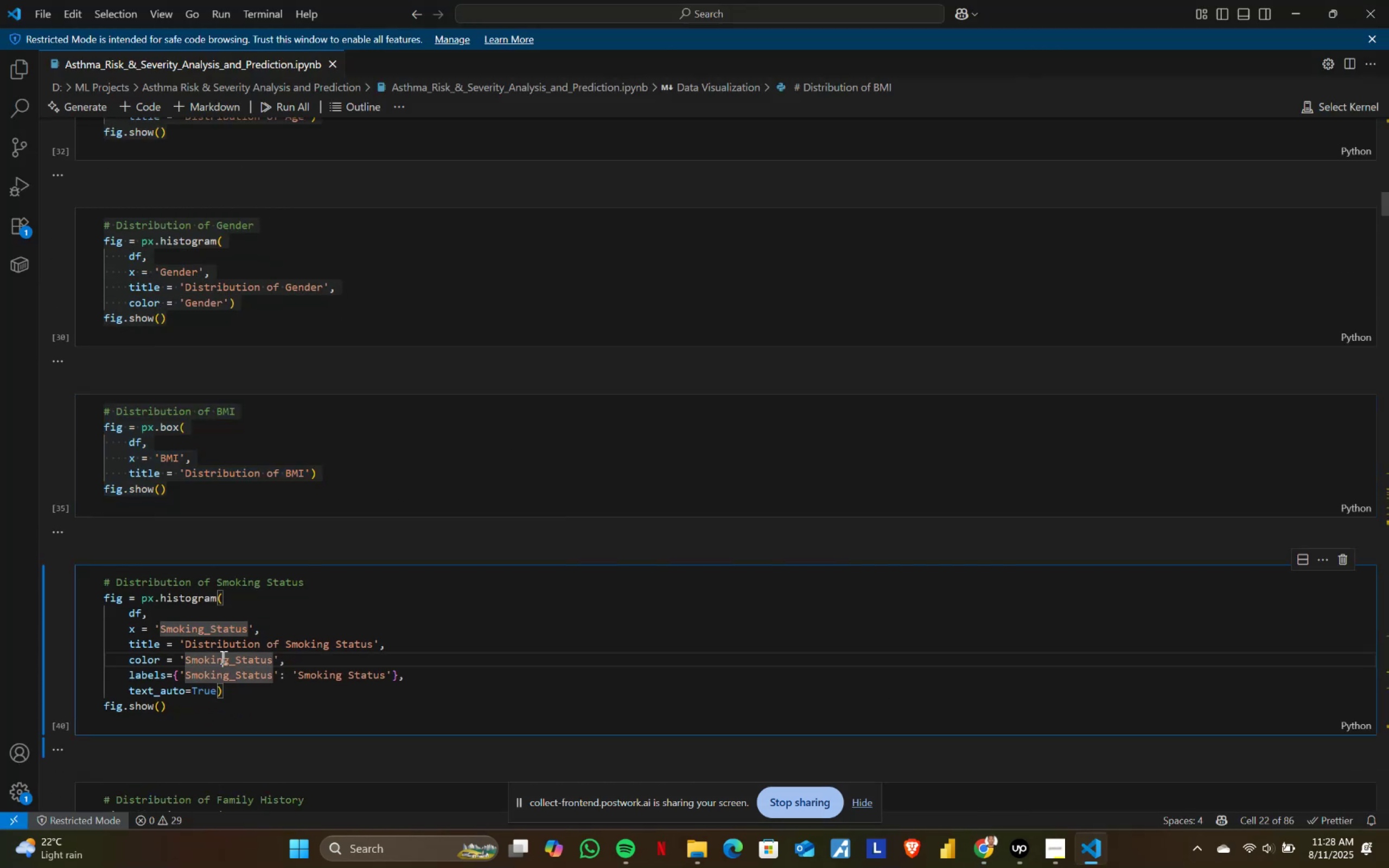 
key(Control+ControlLeft)
 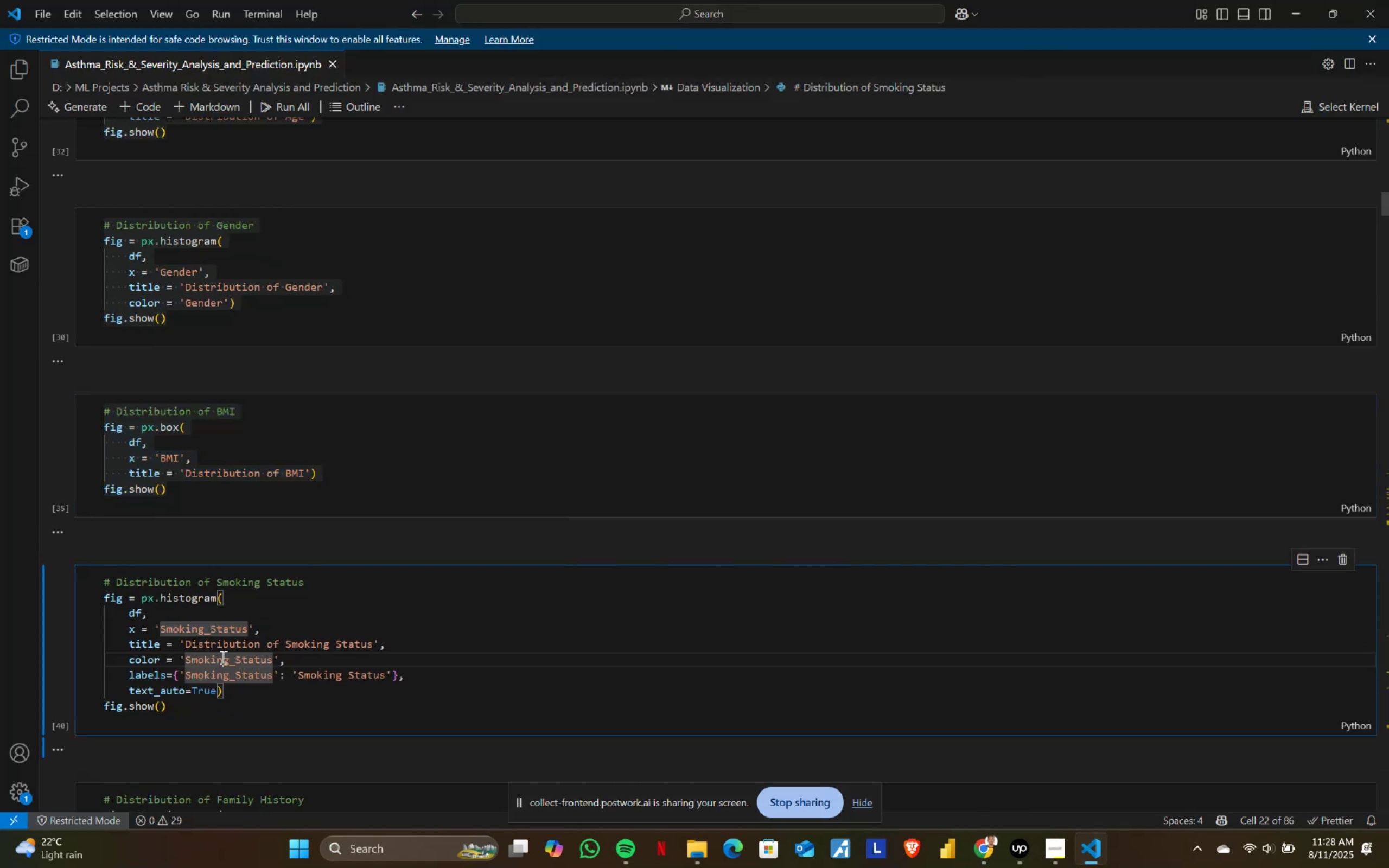 
key(Control+A)
 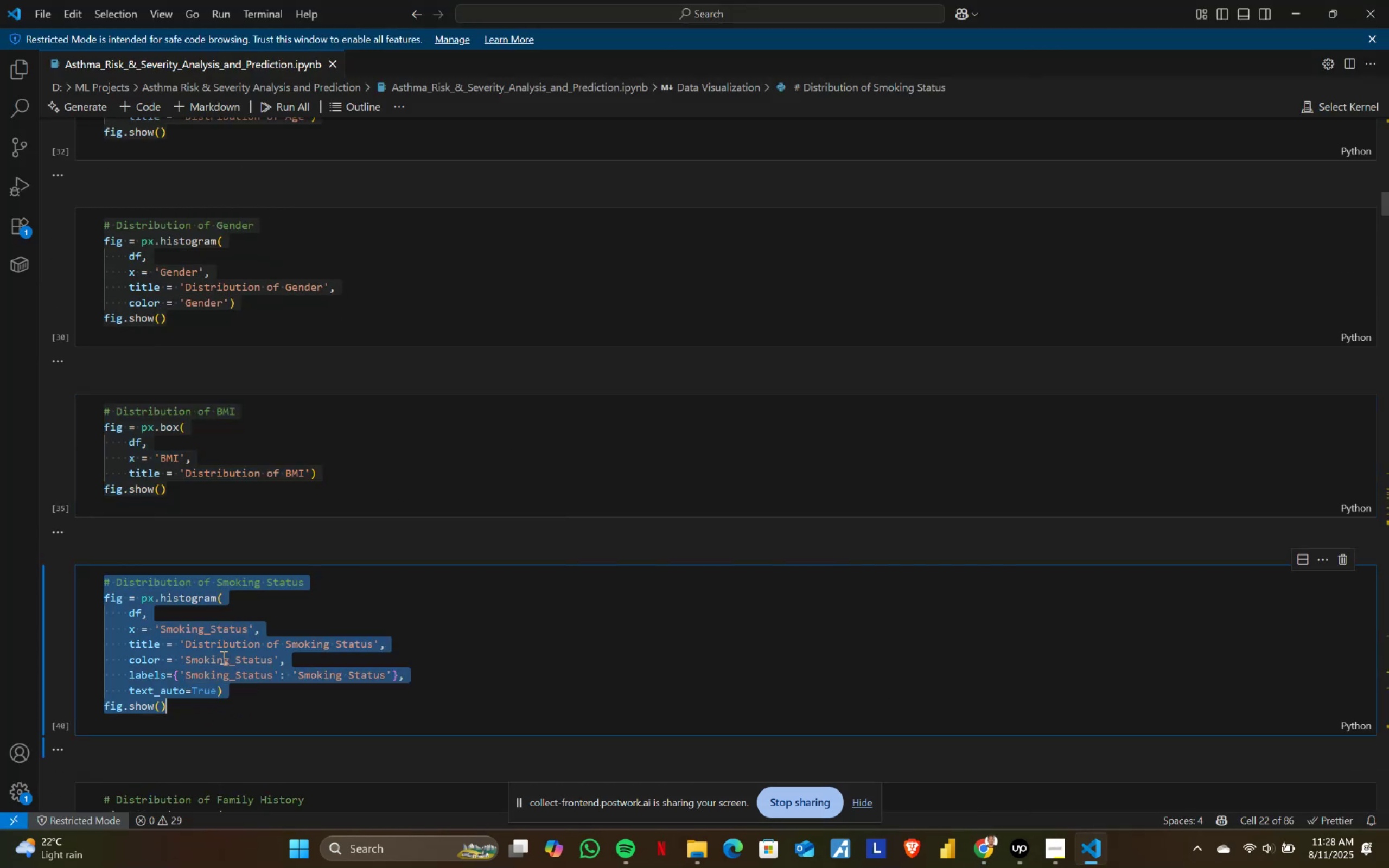 
key(Control+ControlLeft)
 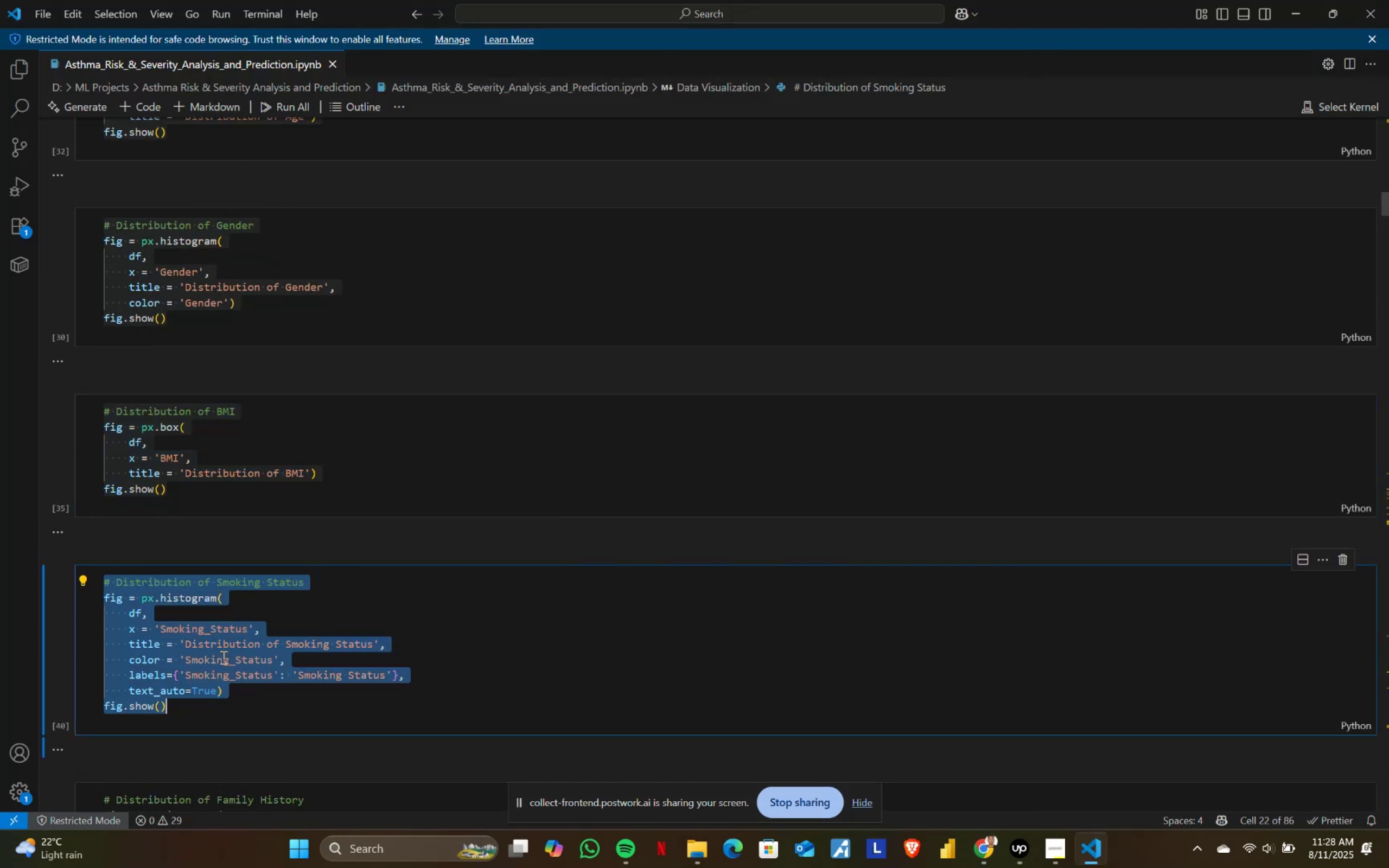 
key(Control+C)
 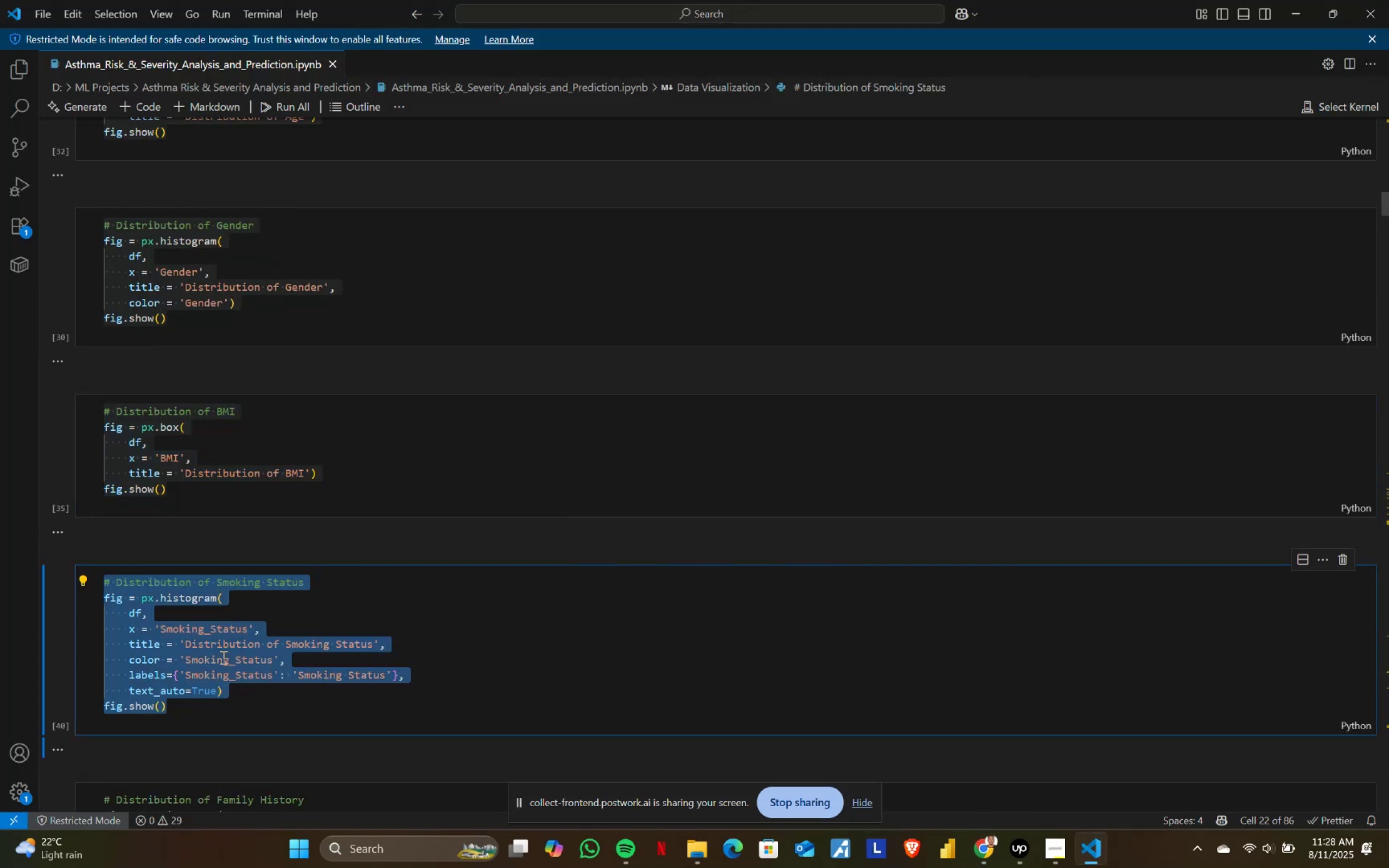 
key(Alt+AltLeft)
 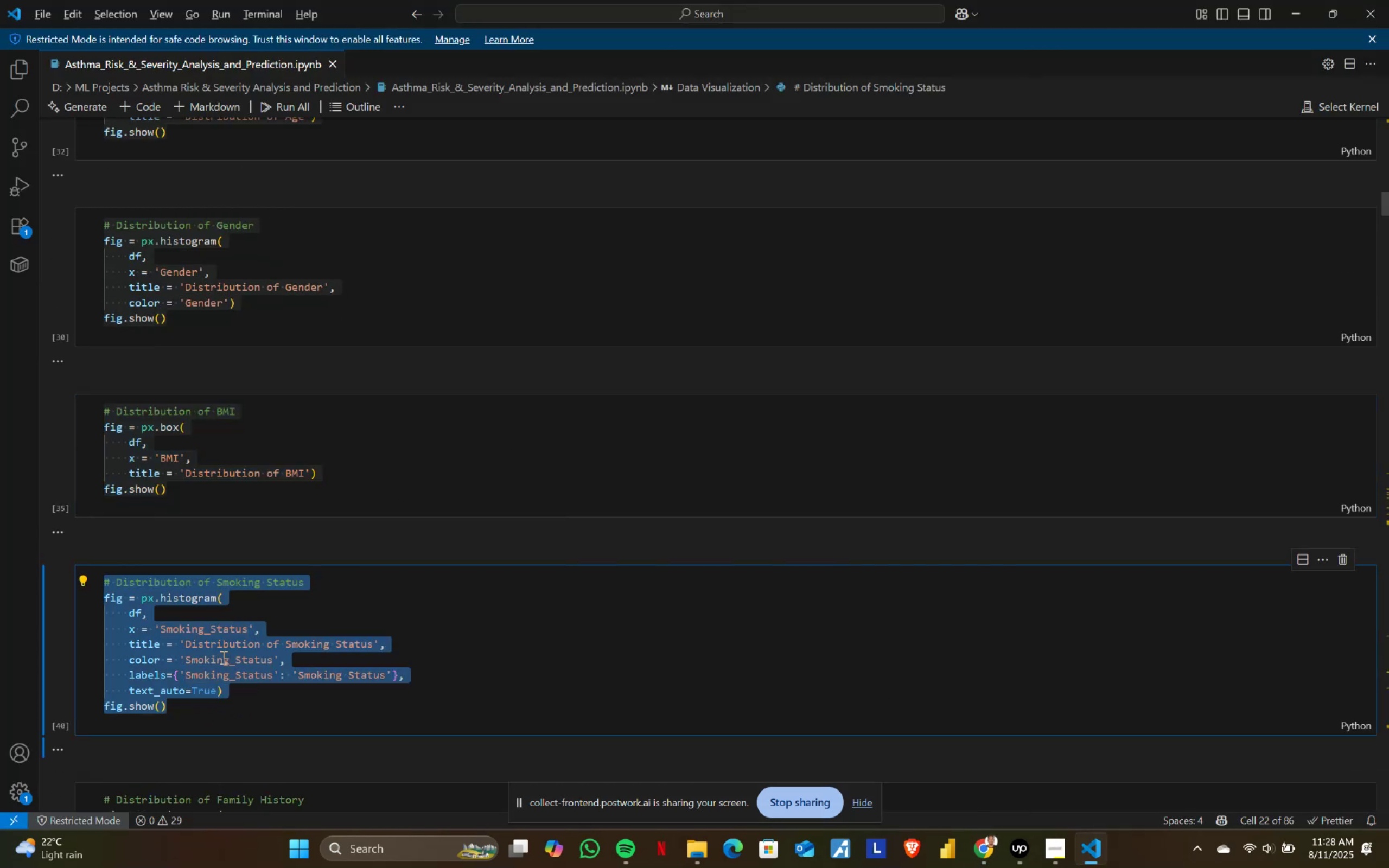 
key(Alt+Tab)
 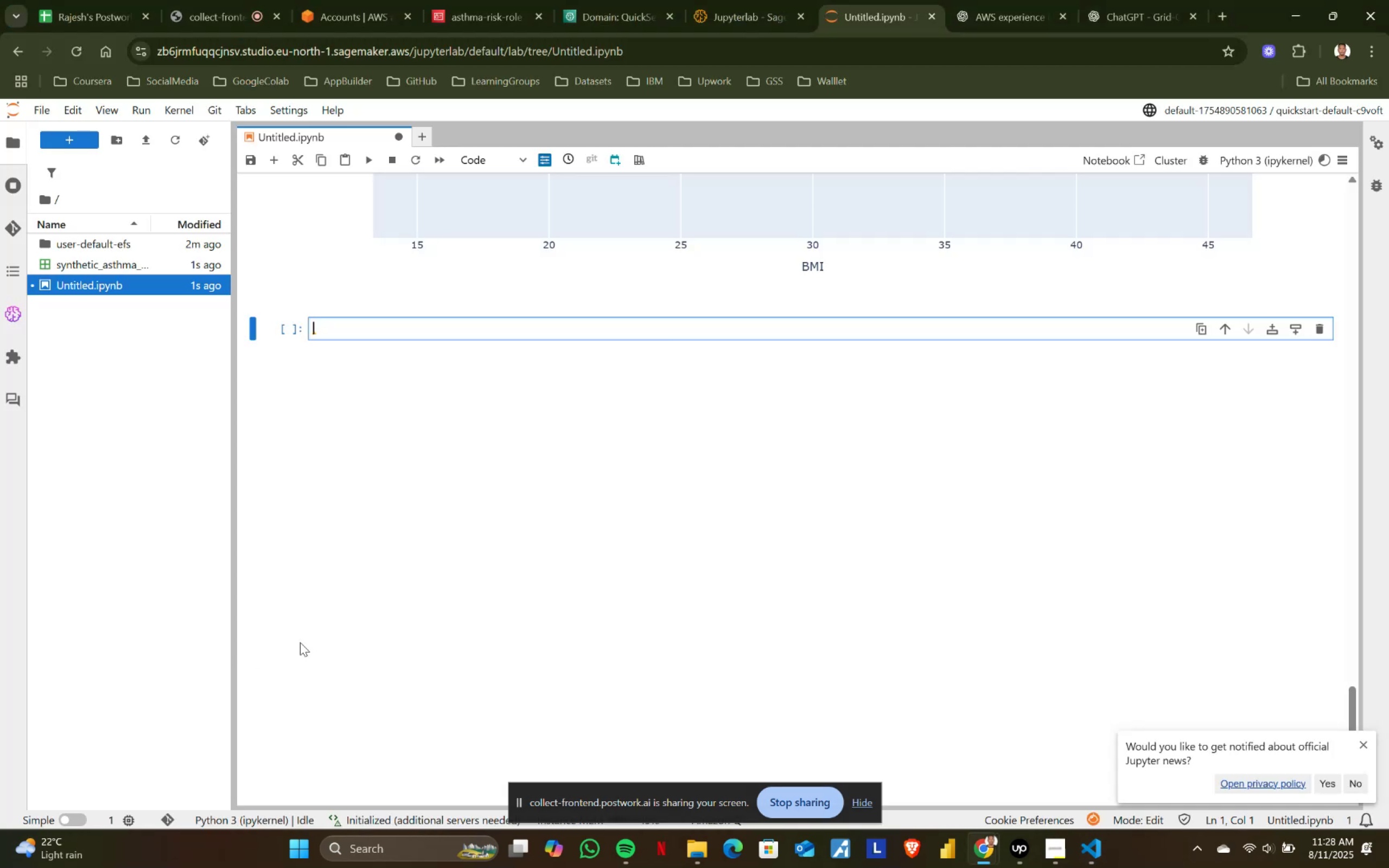 
key(Control+ControlLeft)
 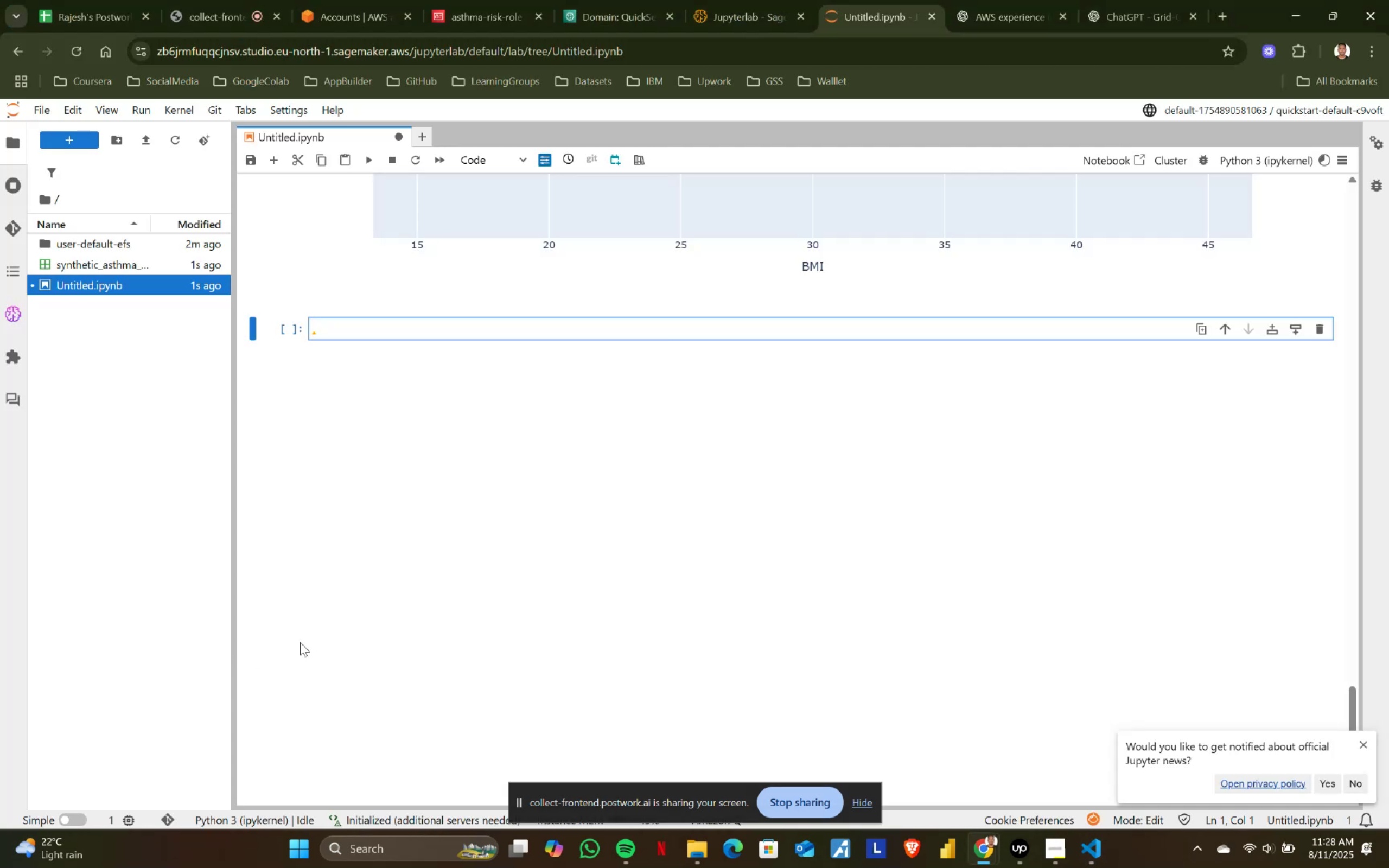 
key(Control+V)
 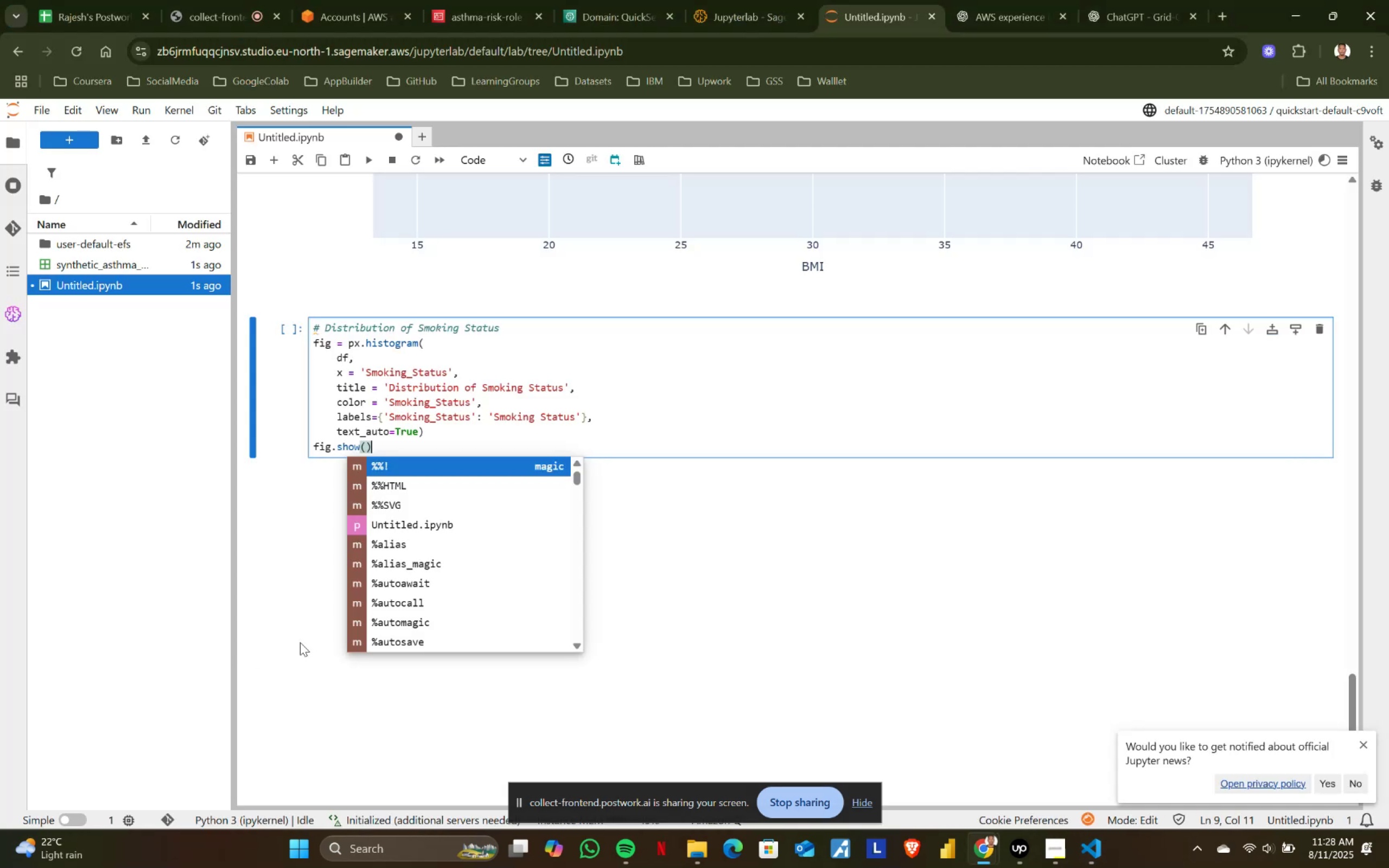 
key(Shift+ShiftRight)
 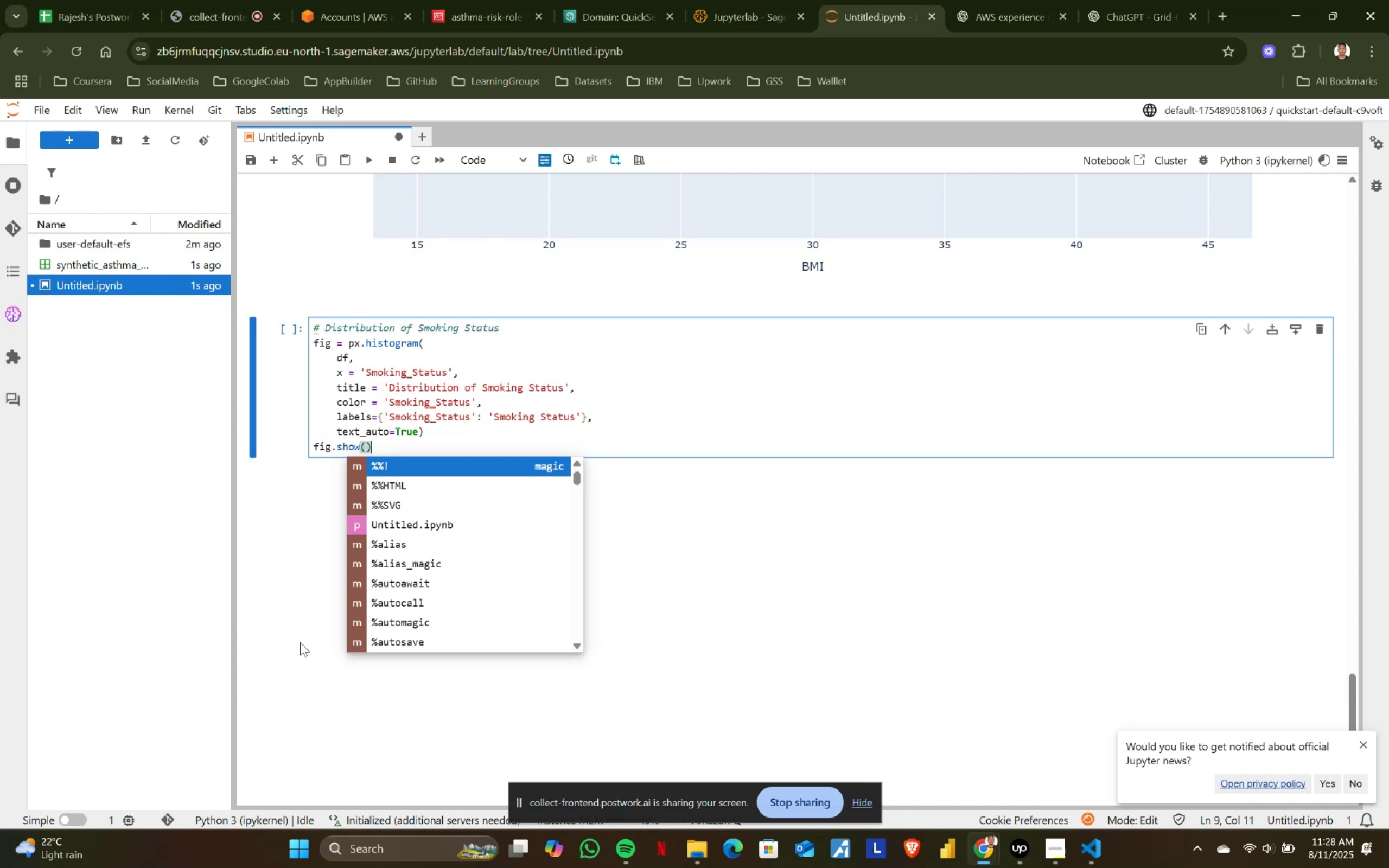 
key(Shift+Enter)
 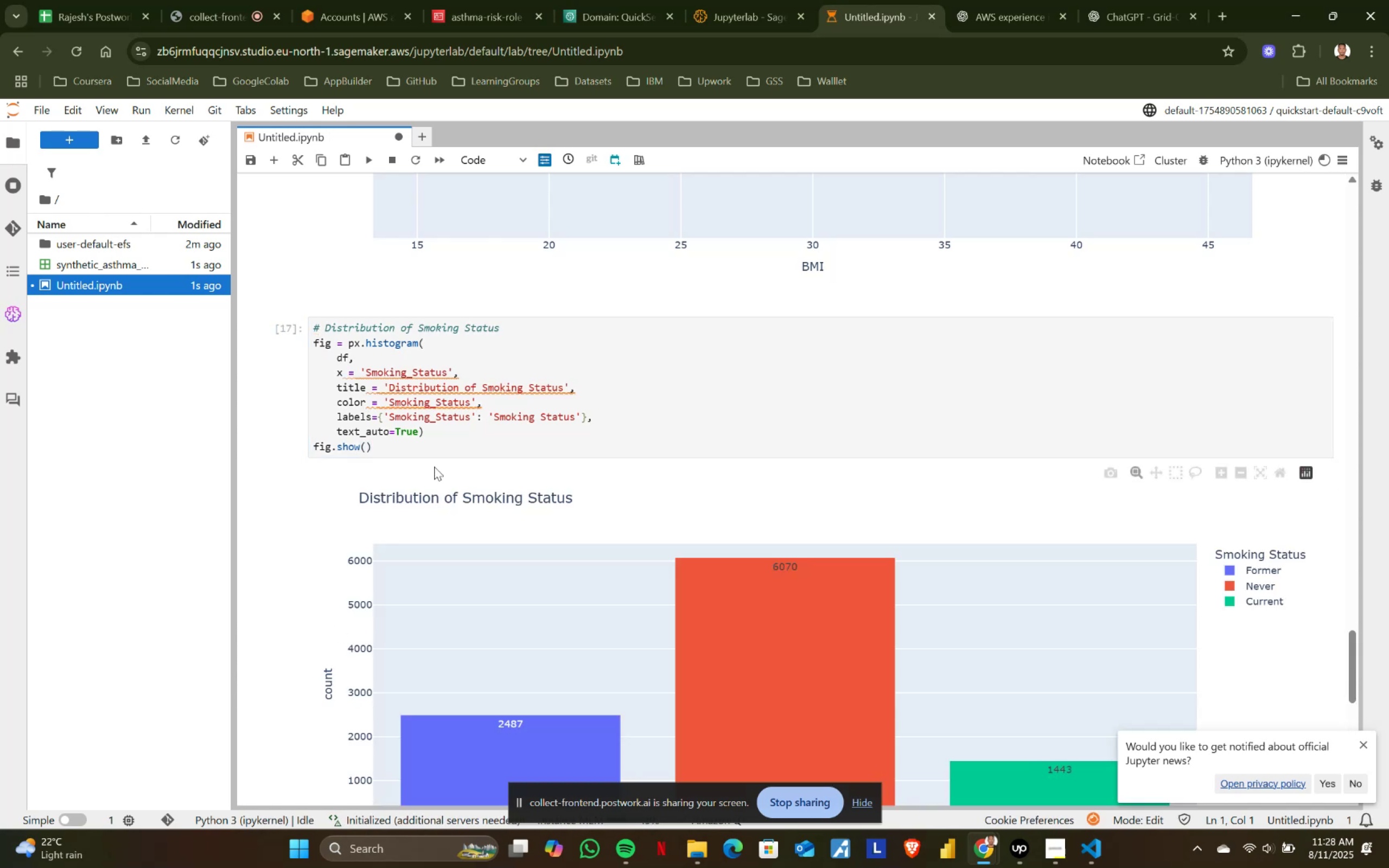 
scroll: coordinate [435, 465], scroll_direction: down, amount: 2.0
 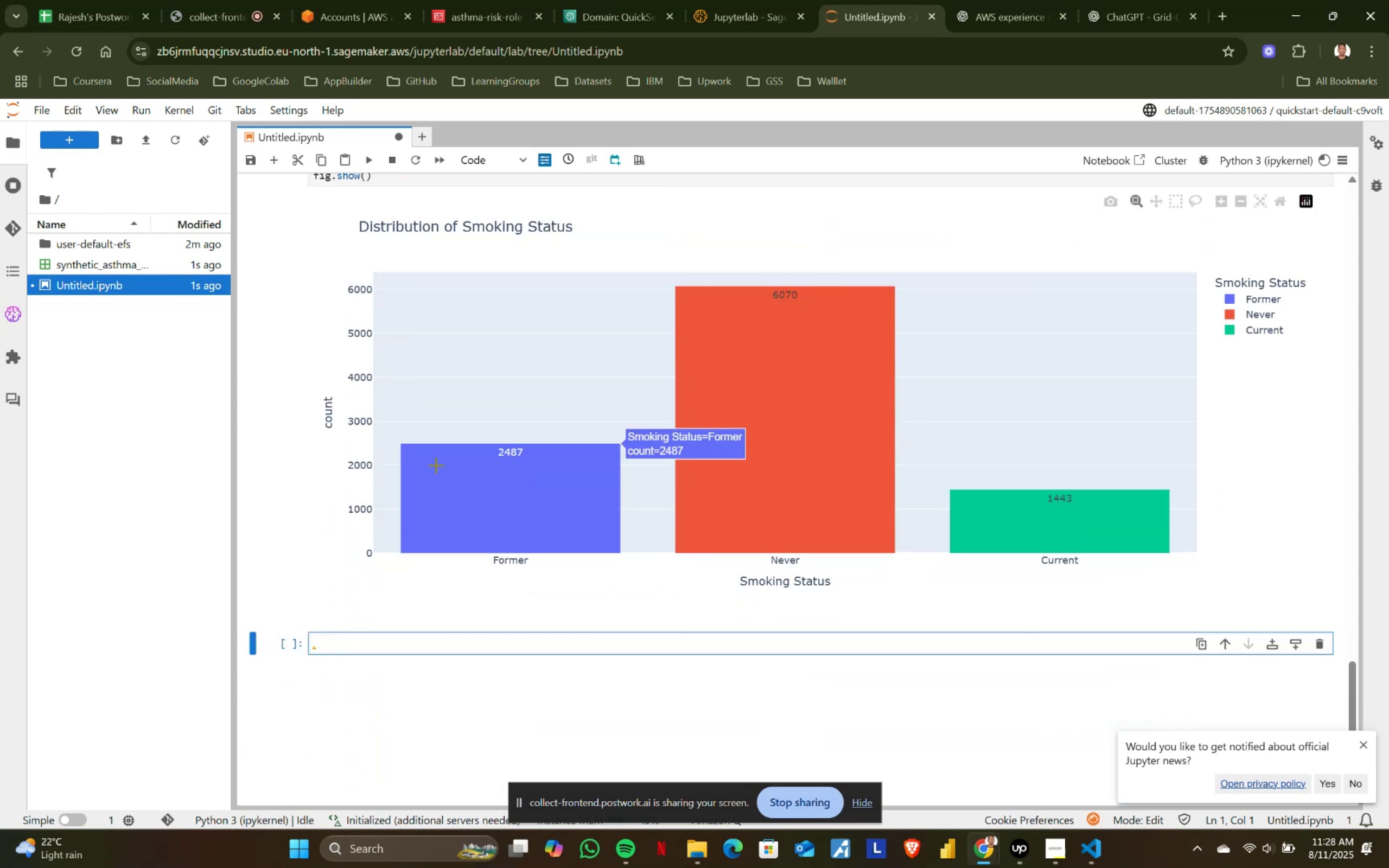 
key(Alt+AltLeft)
 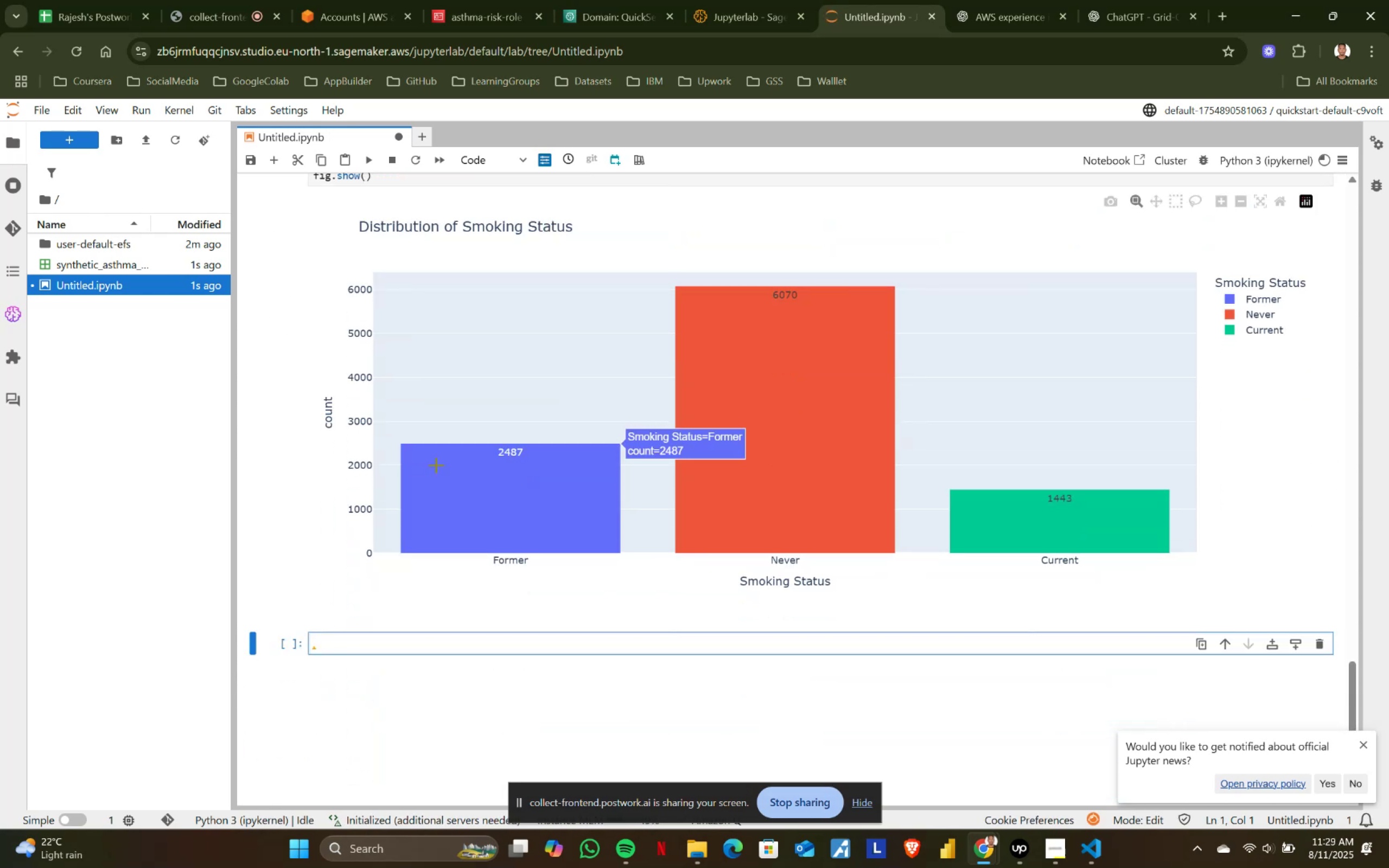 
key(Alt+Tab)
 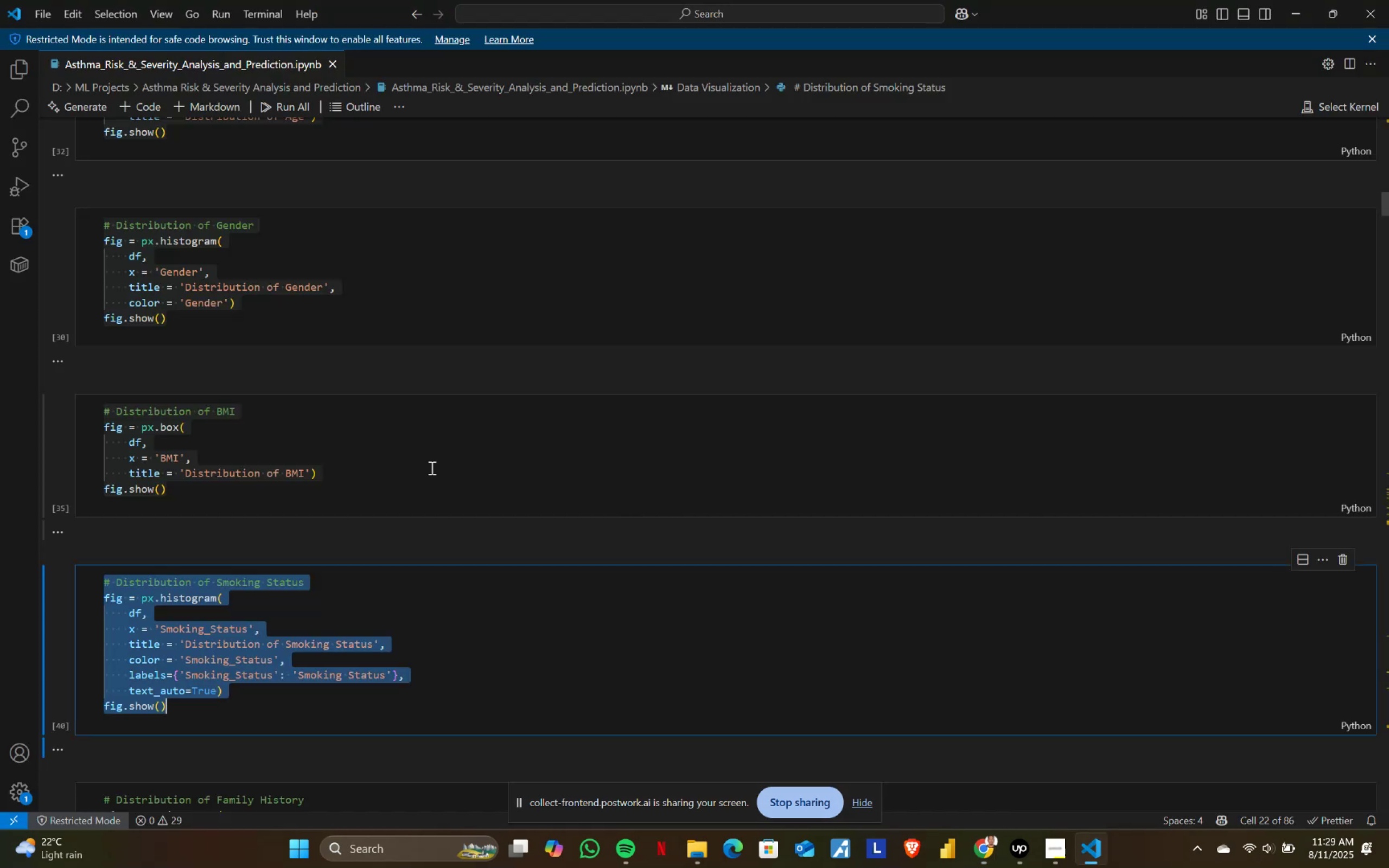 
scroll: coordinate [257, 539], scroll_direction: down, amount: 7.0
 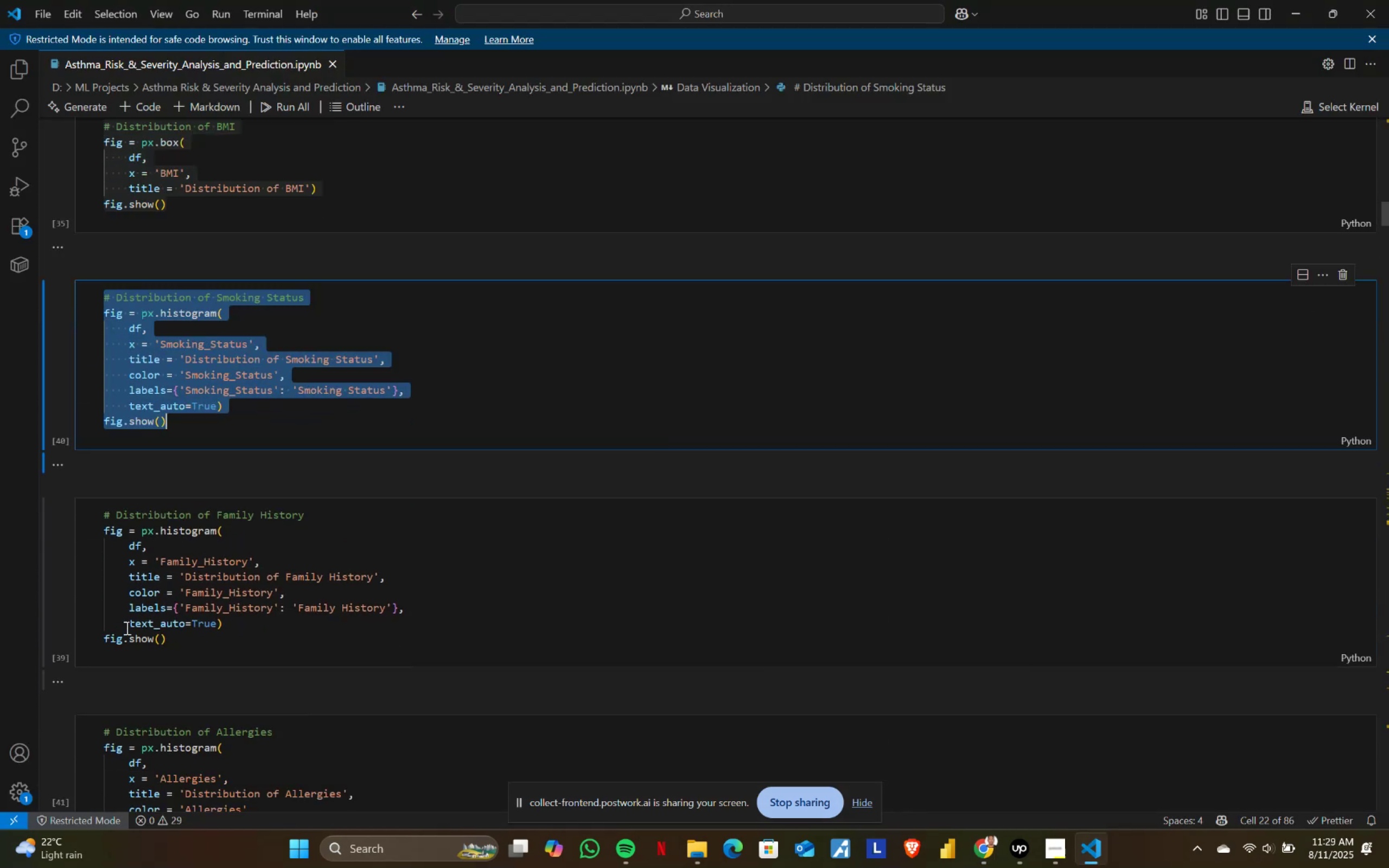 
left_click([146, 627])
 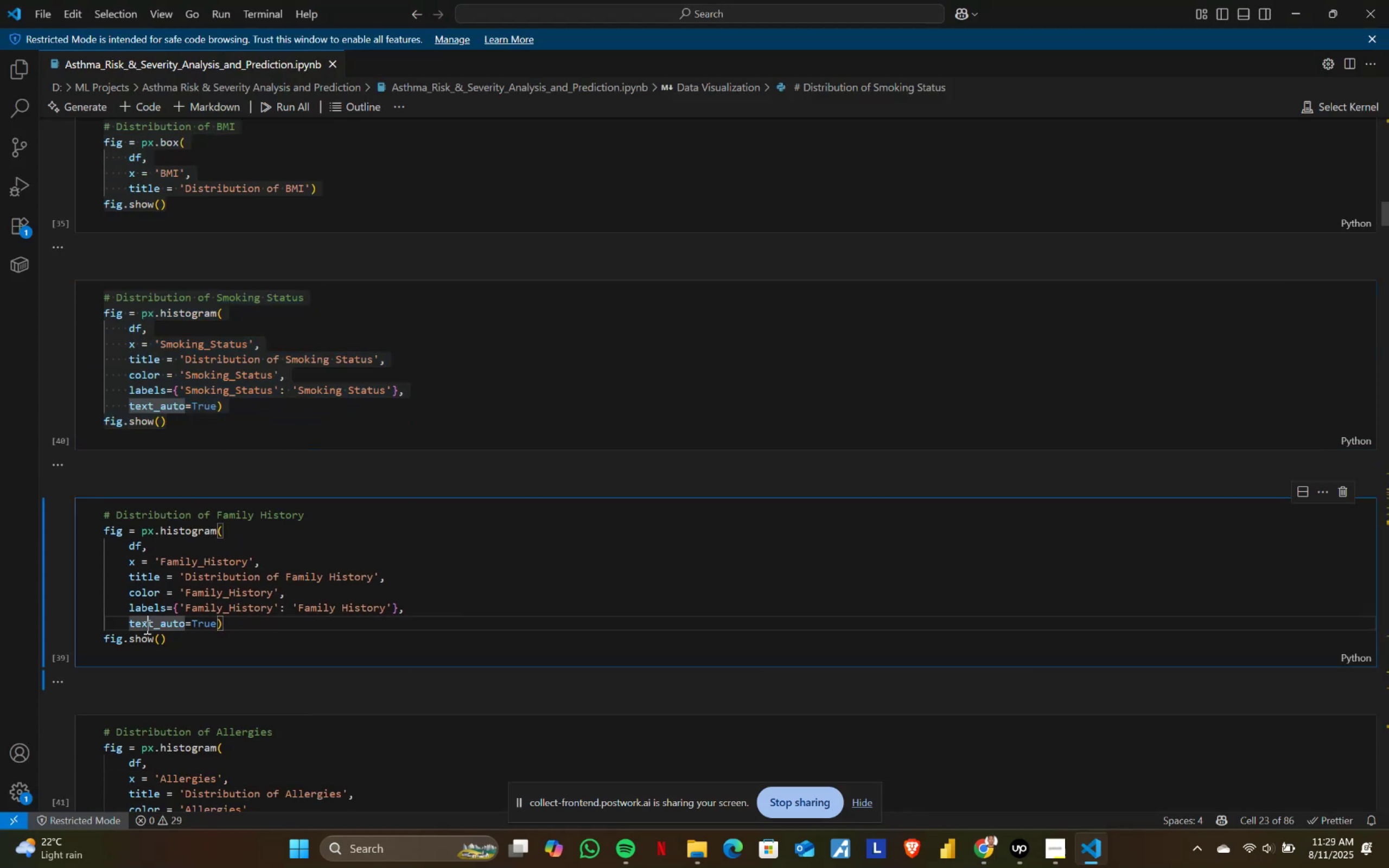 
key(Control+ControlLeft)
 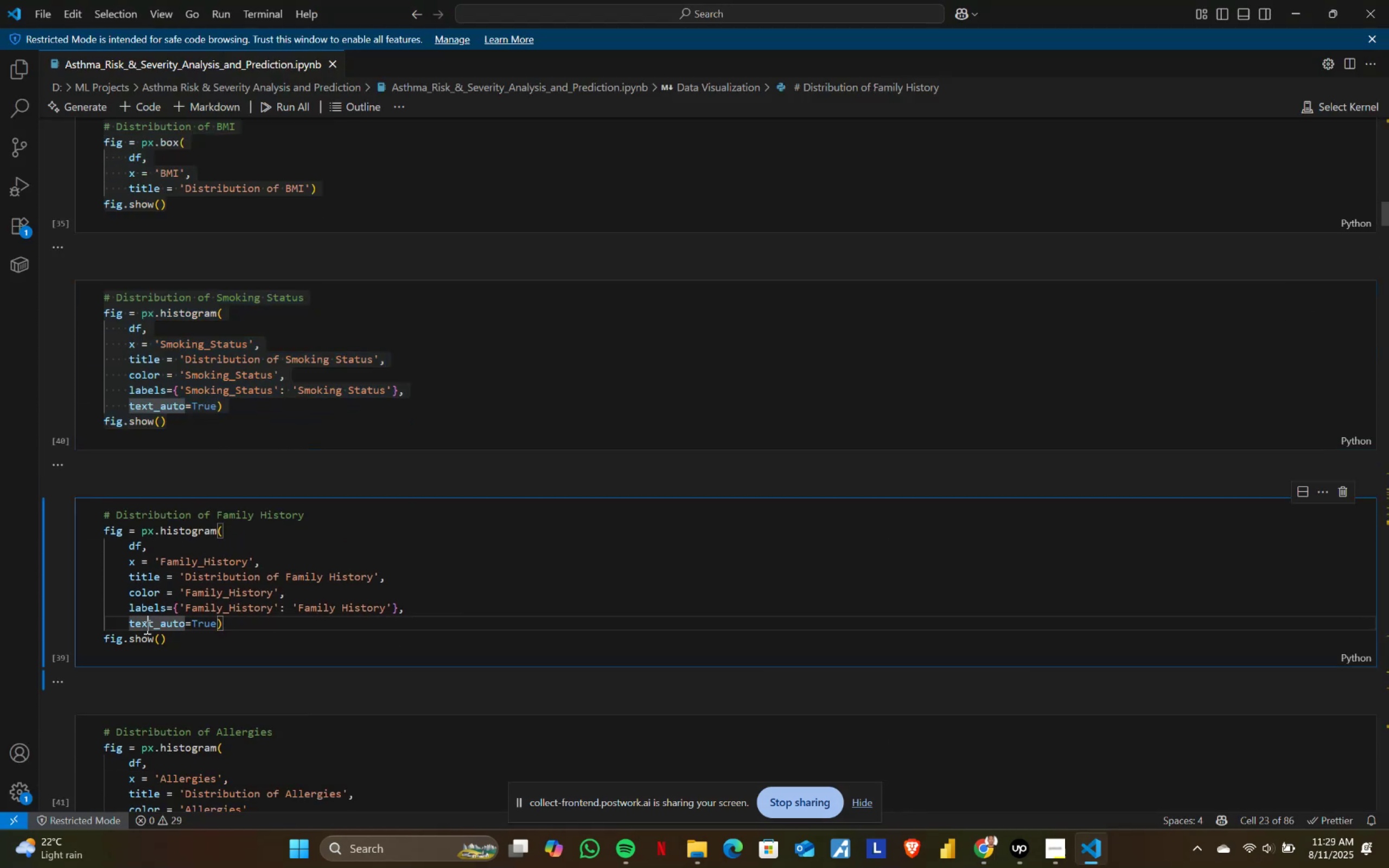 
key(Control+A)
 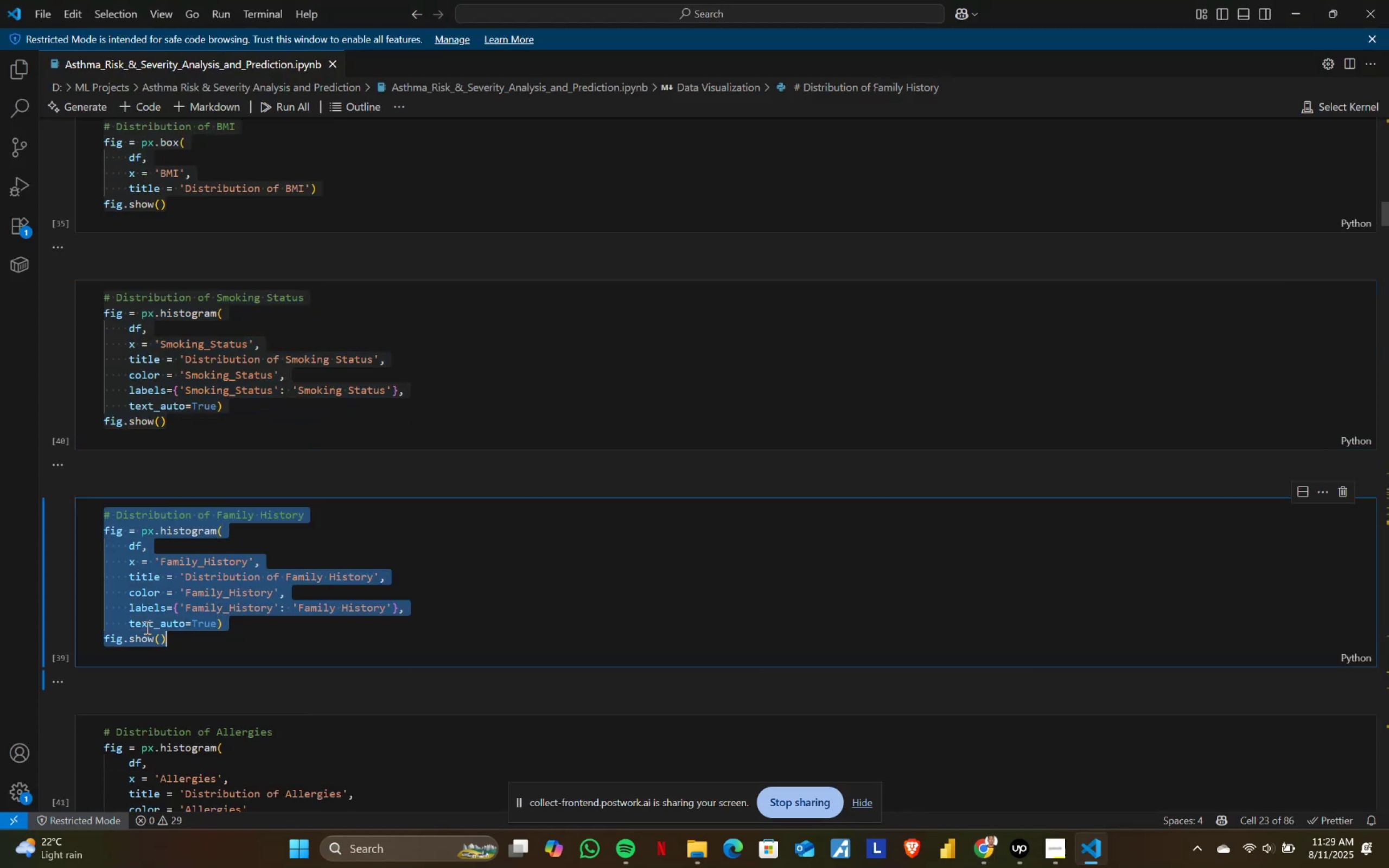 
key(Control+ControlLeft)
 